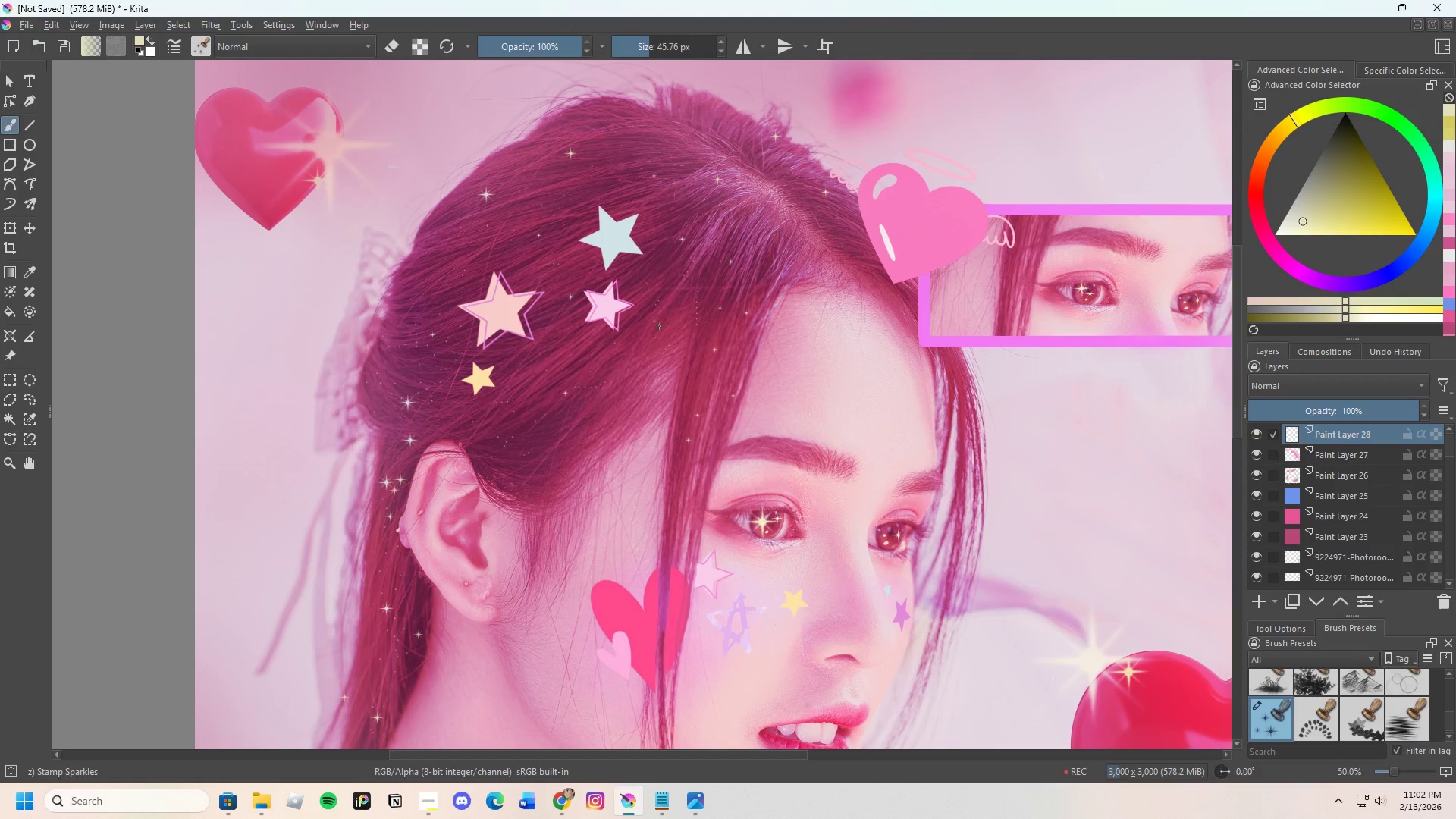 
triple_click([642, 353])
 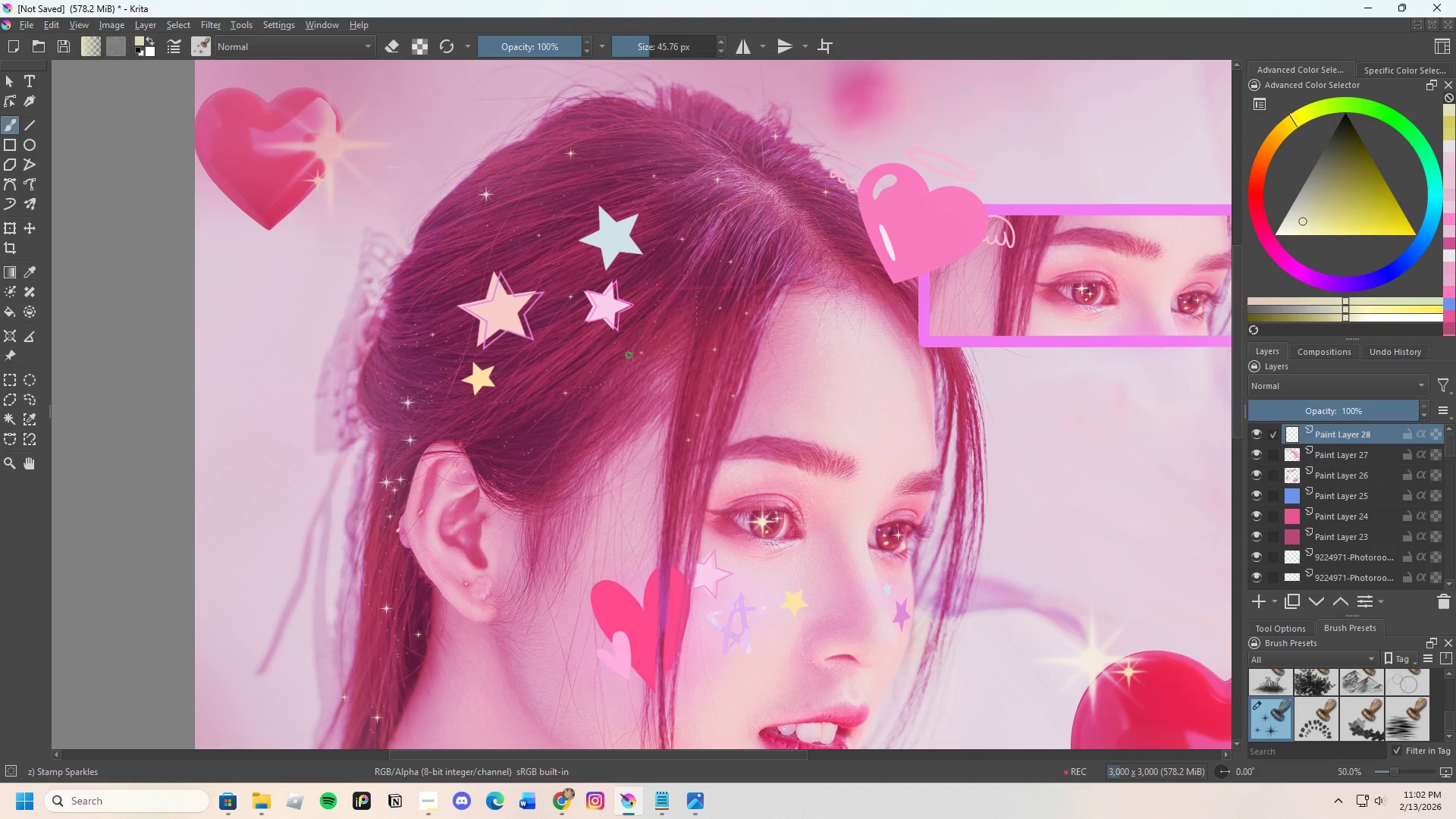 
left_click_drag(start_coordinate=[570, 331], to_coordinate=[573, 317])
 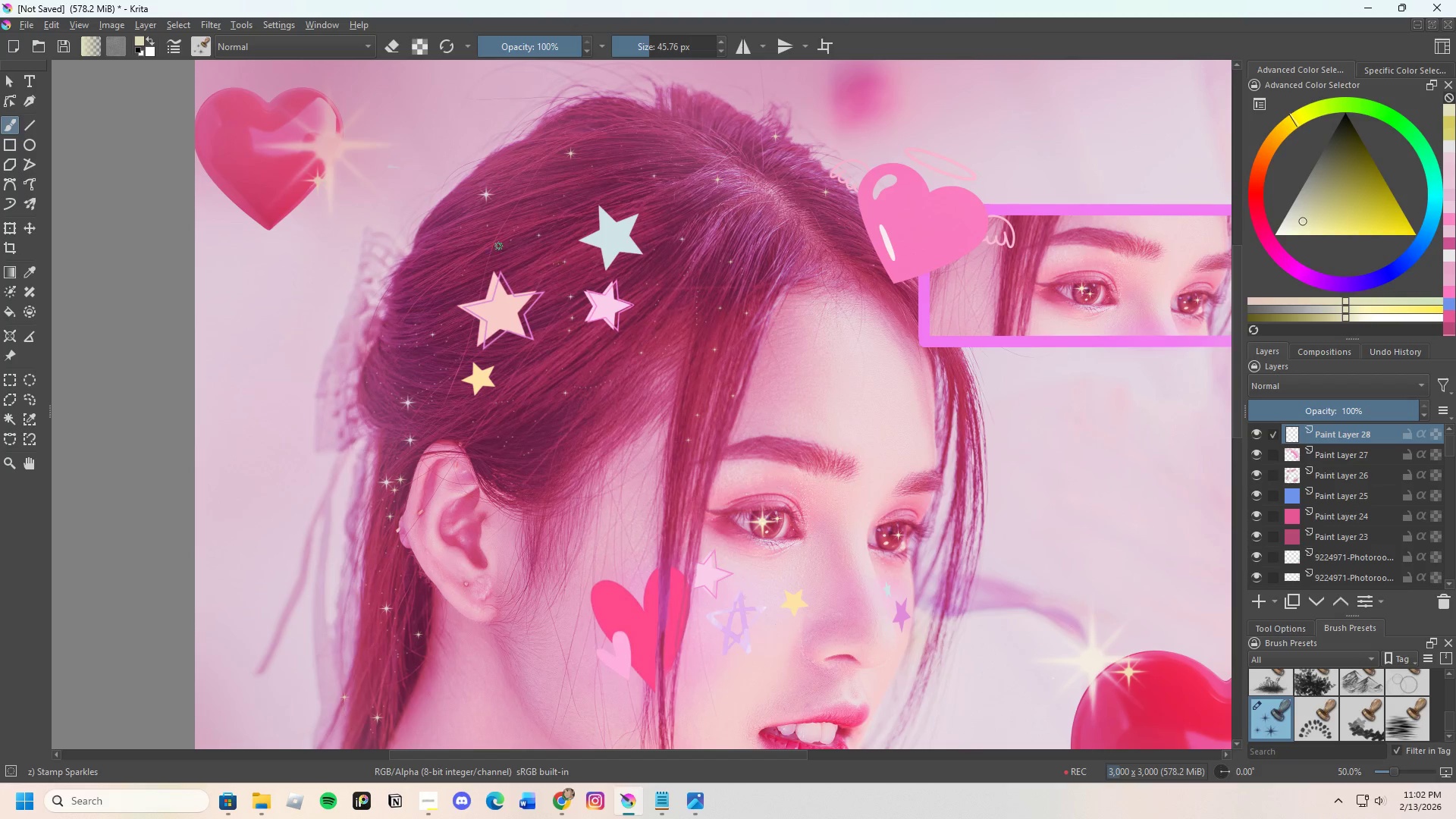 
triple_click([484, 246])
 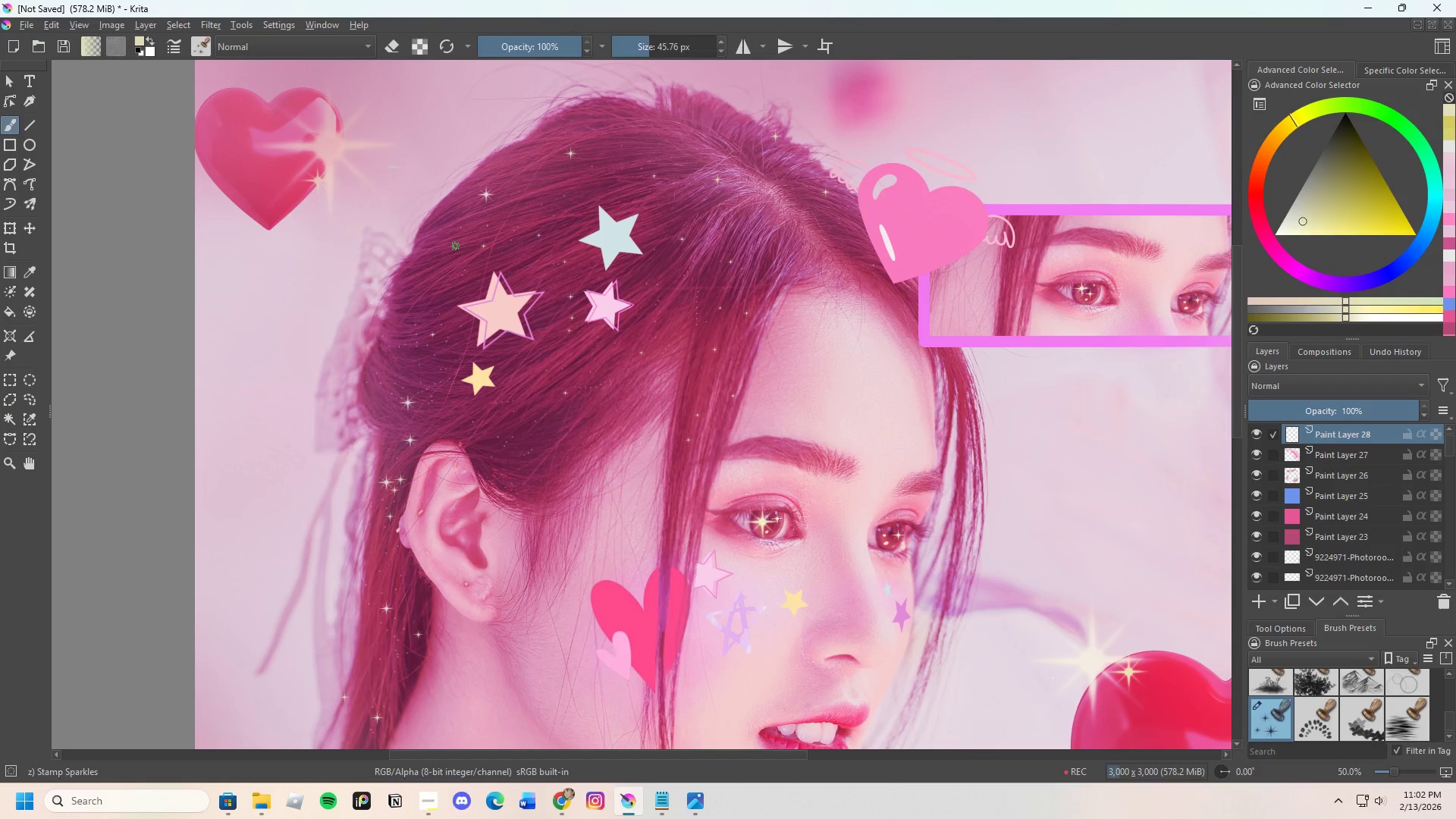 
left_click_drag(start_coordinate=[456, 246], to_coordinate=[455, 240])
 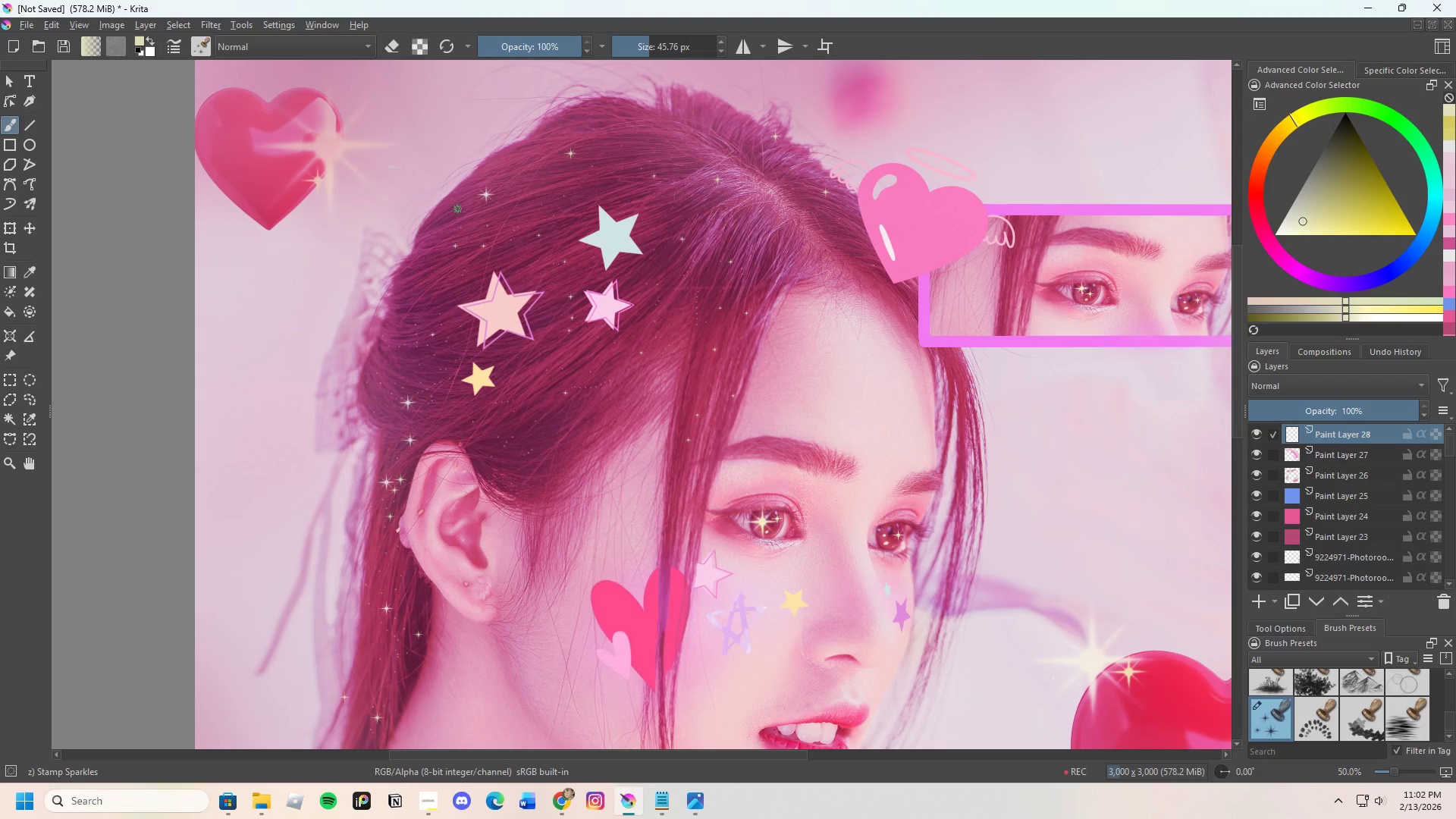 
left_click_drag(start_coordinate=[458, 209], to_coordinate=[463, 208])
 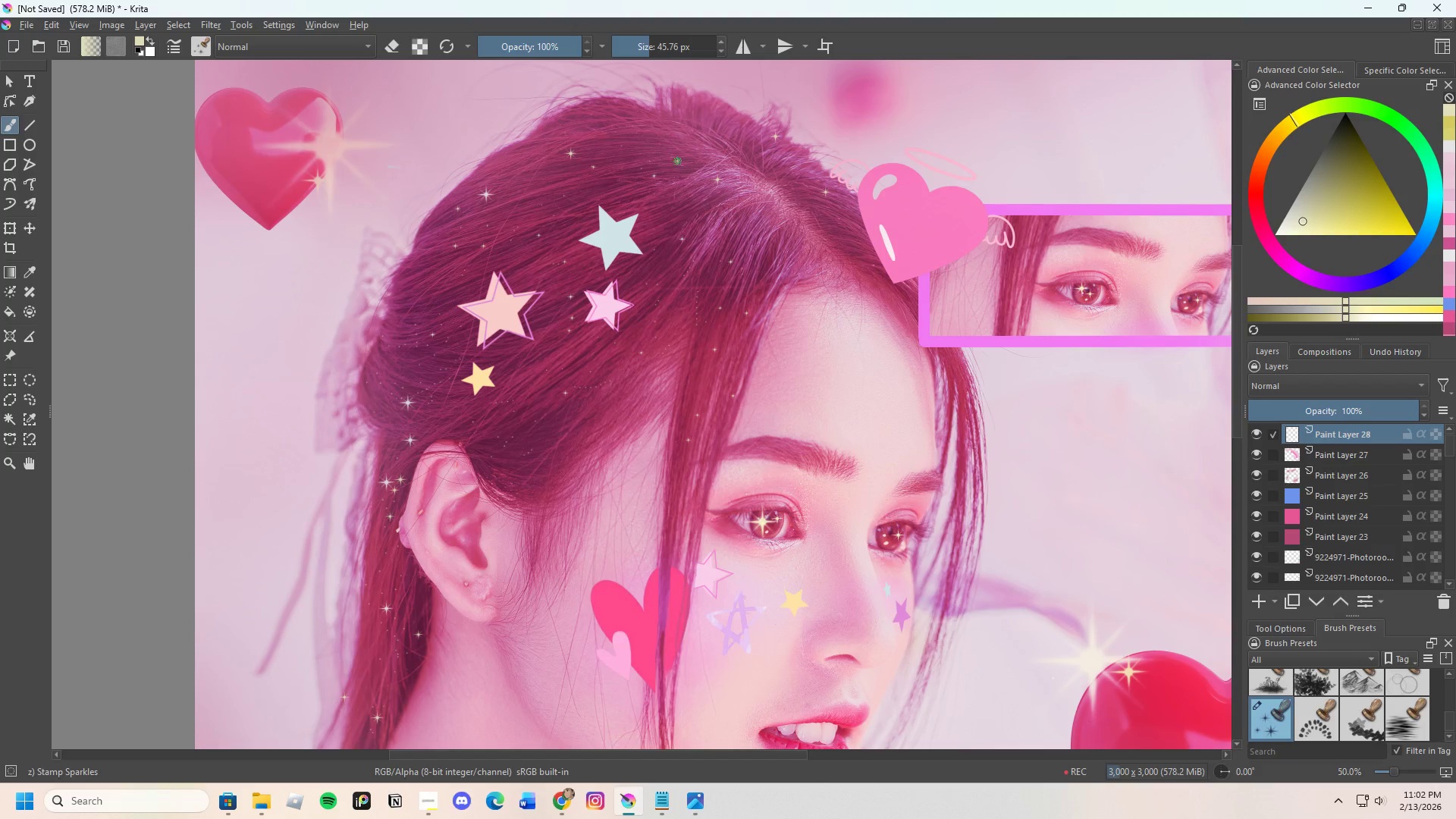 
scroll: coordinate [613, 177], scroll_direction: down, amount: 2.0
 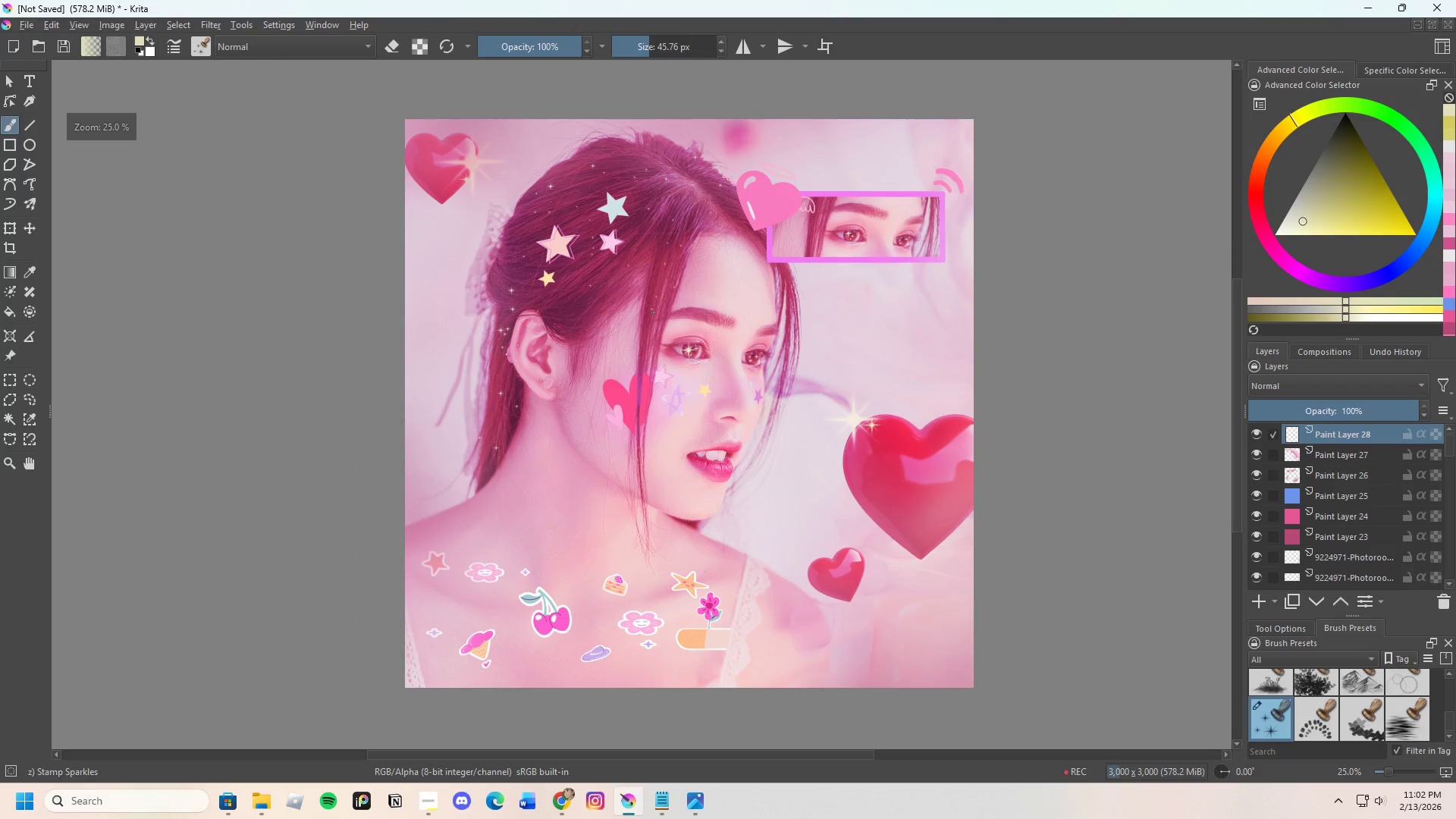 
scroll: coordinate [664, 284], scroll_direction: up, amount: 1.0
 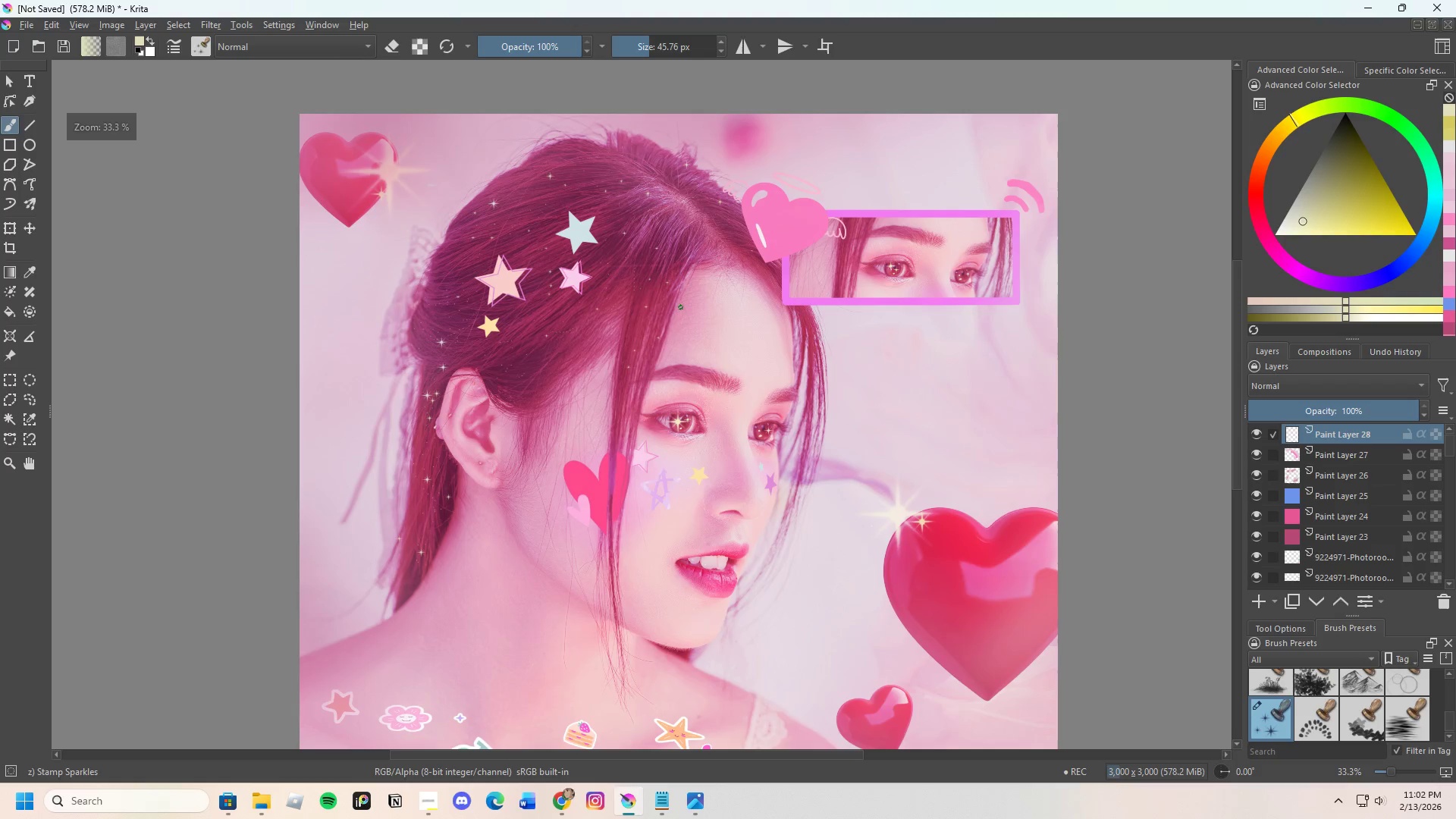 
scroll: coordinate [616, 293], scroll_direction: down, amount: 1.0
 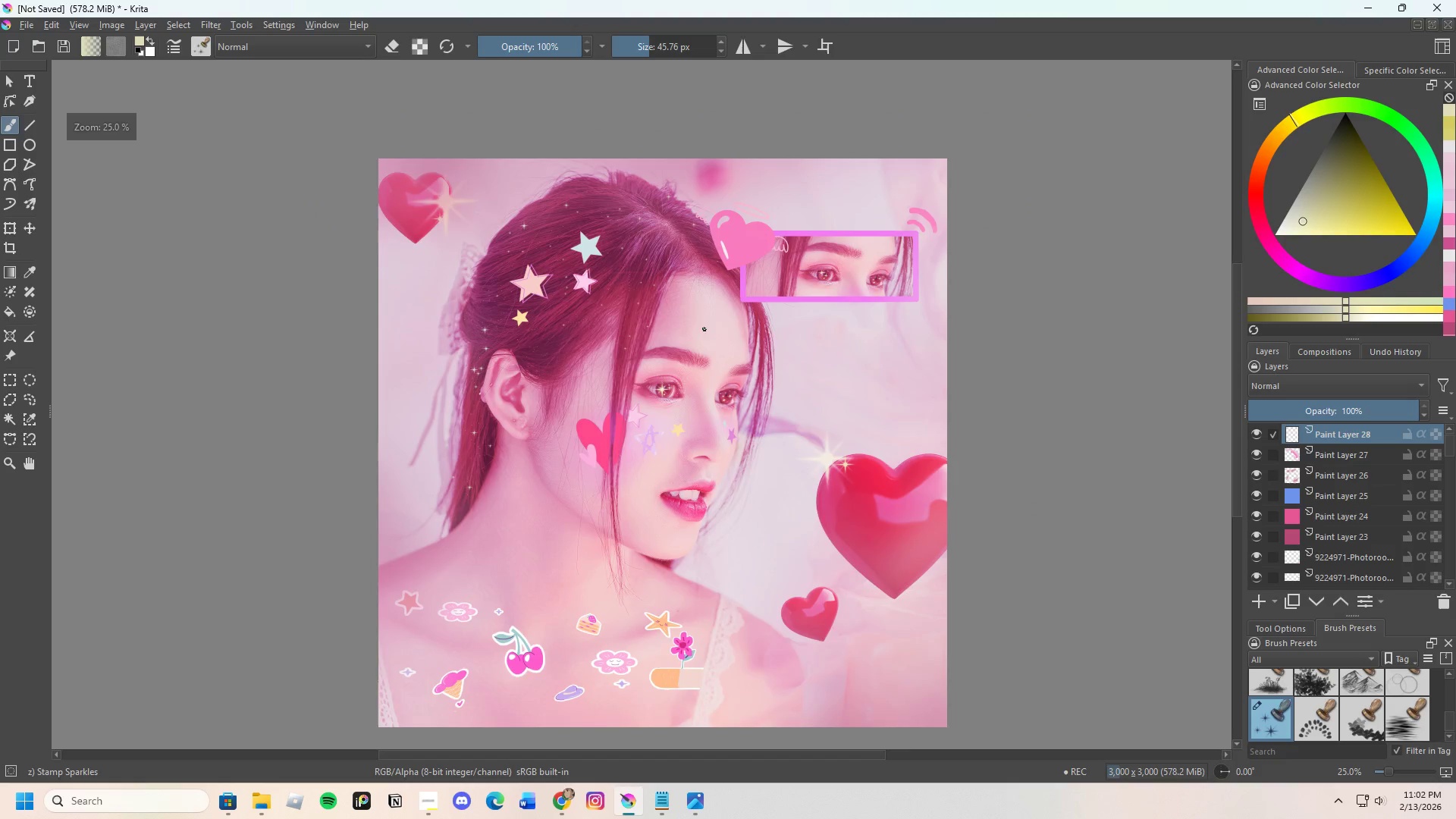 
scroll: coordinate [670, 295], scroll_direction: none, amount: 0.0
 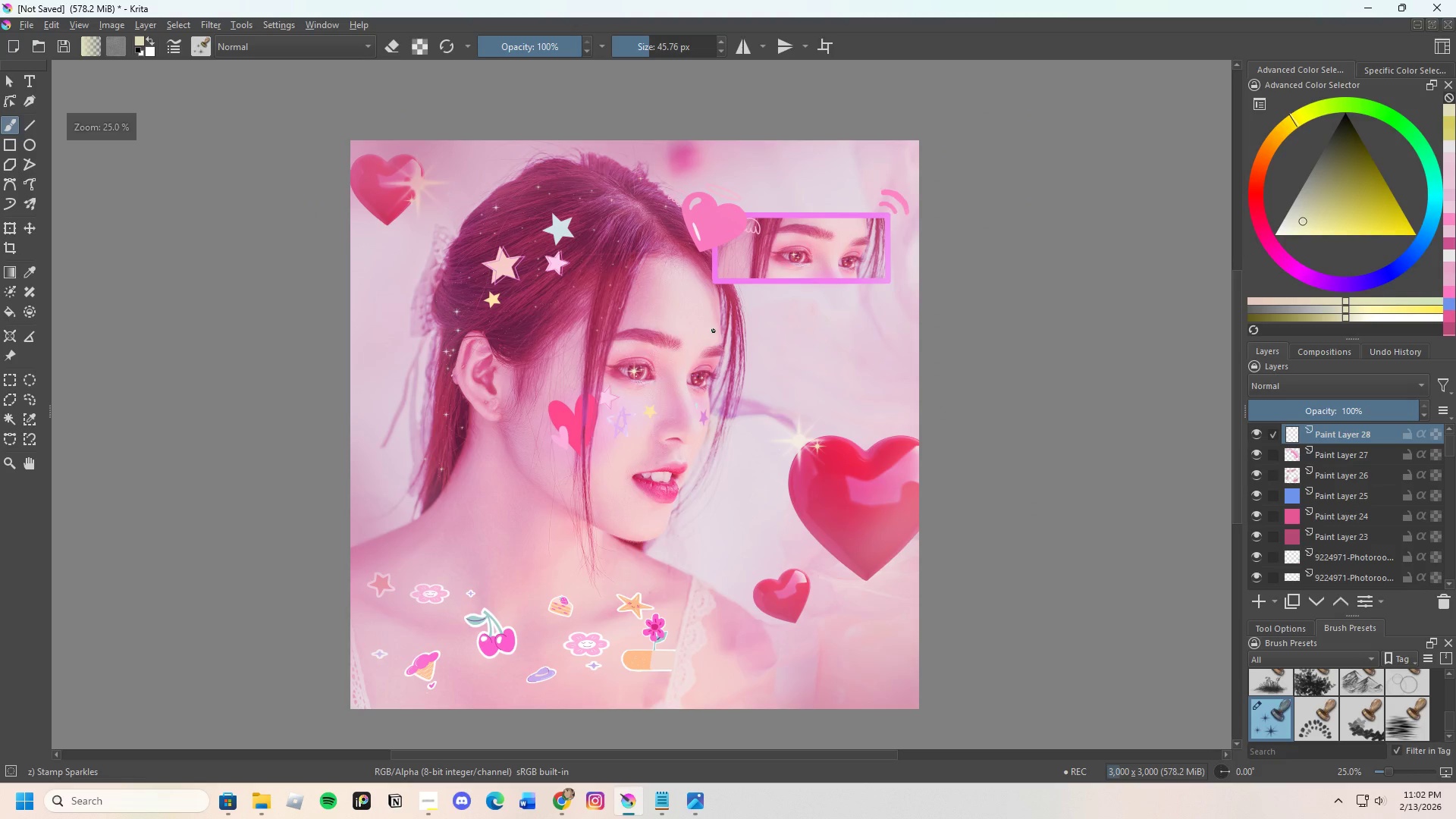 
scroll: coordinate [728, 343], scroll_direction: down, amount: 1.0
 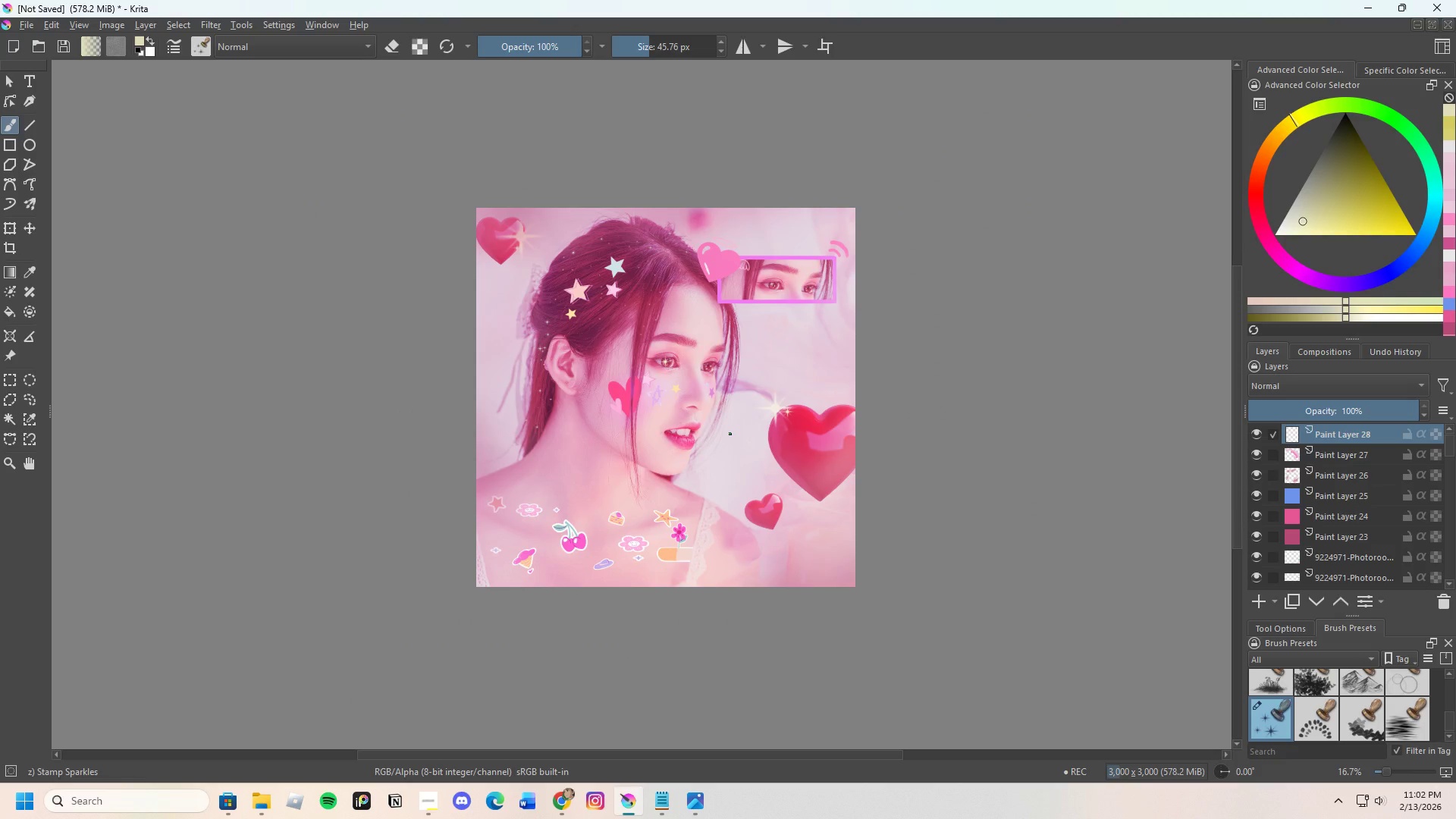 
scroll: coordinate [733, 433], scroll_direction: up, amount: 1.0
 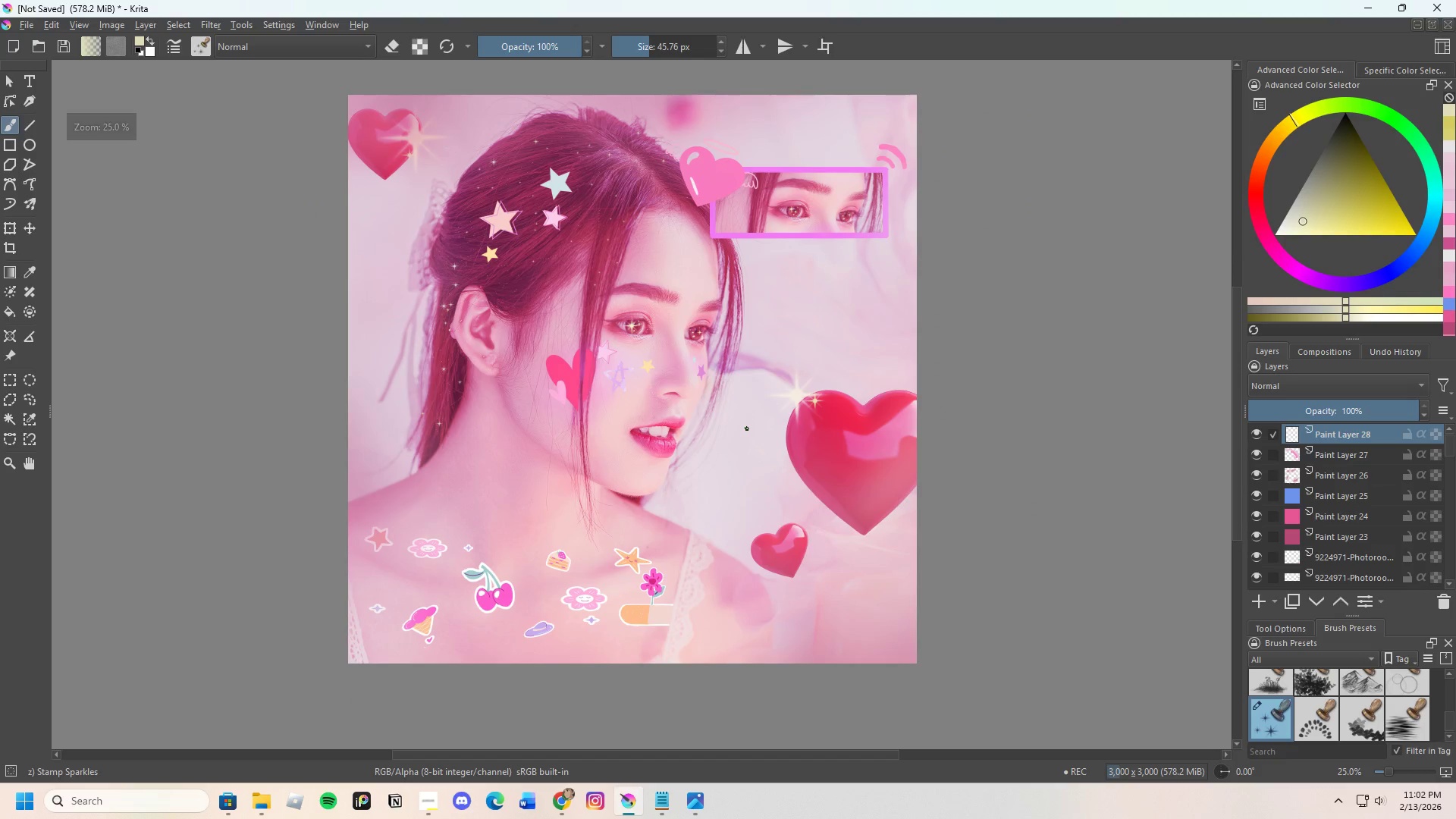 
scroll: coordinate [502, 246], scroll_direction: none, amount: 0.0
 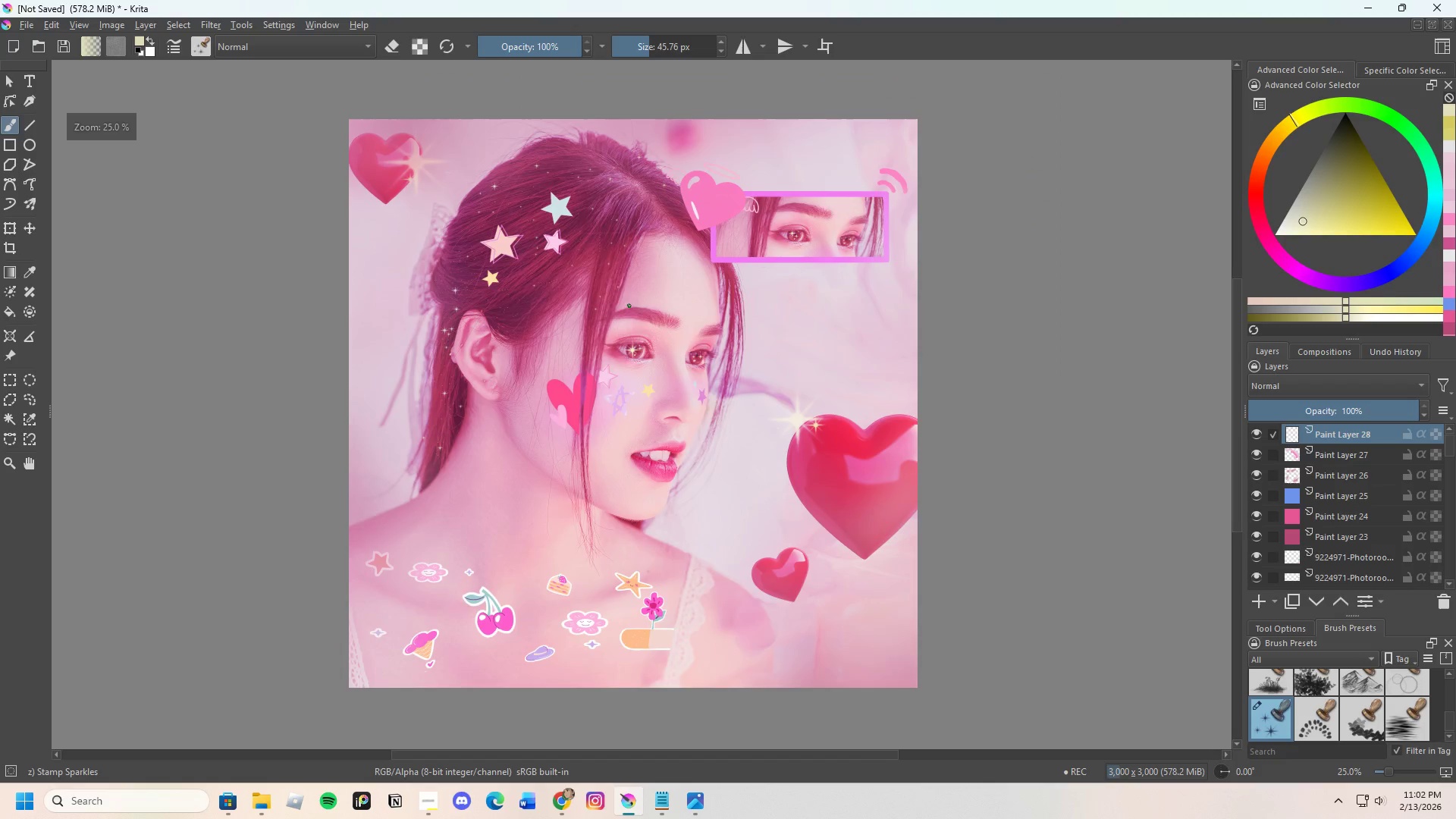 
scroll: coordinate [452, 475], scroll_direction: up, amount: 2.0
 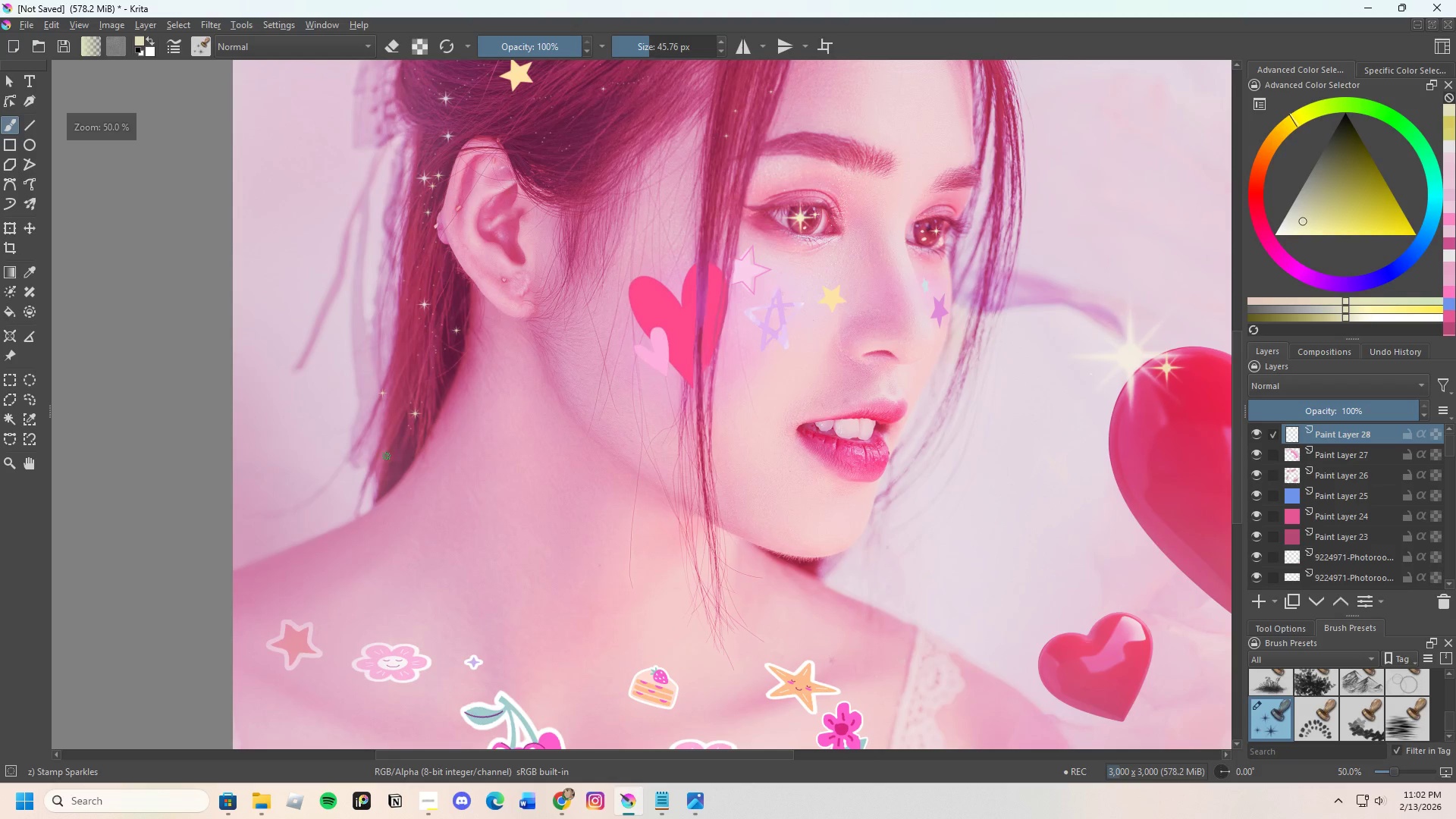 
left_click([394, 453])
 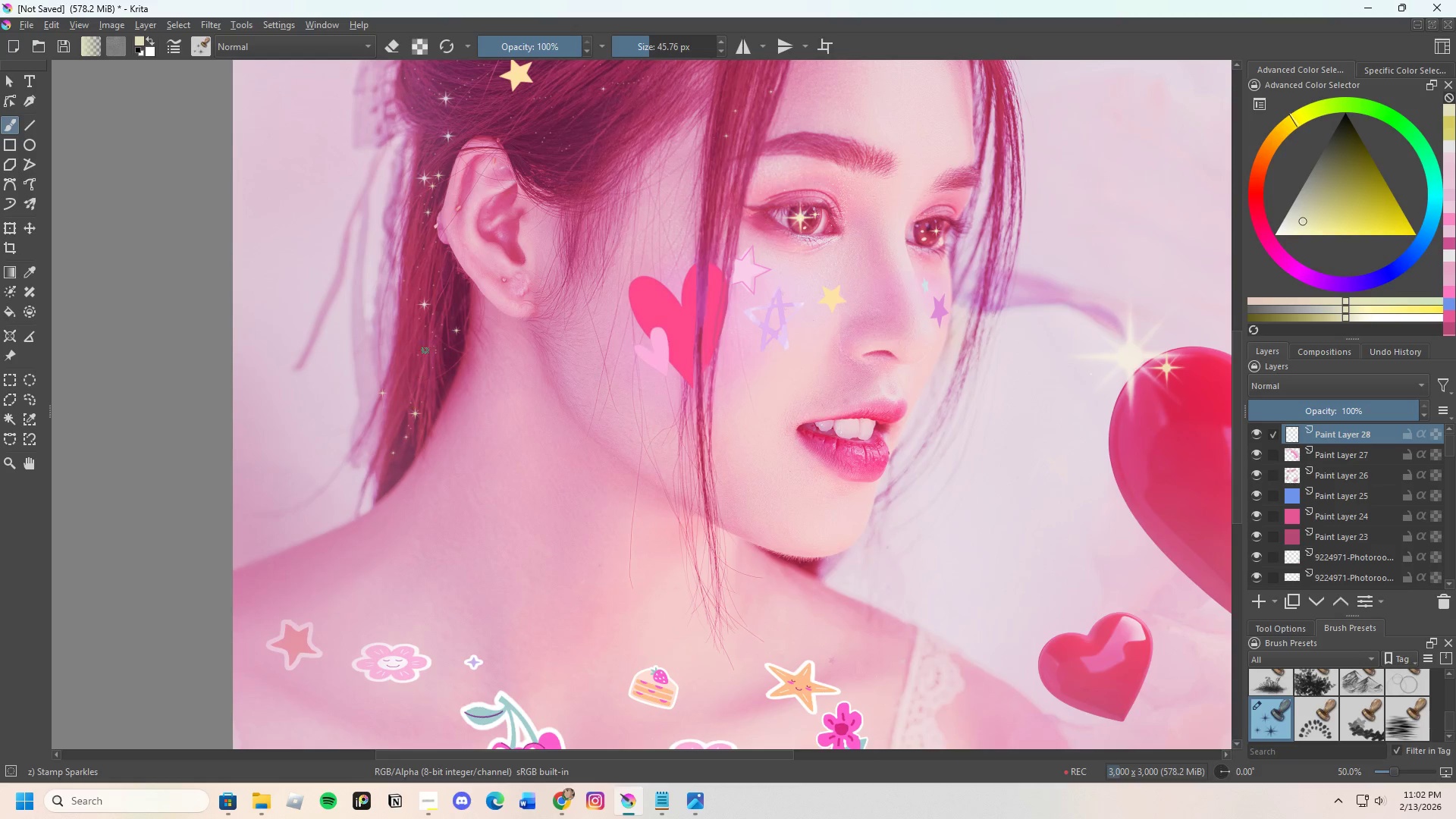 
left_click([422, 325])
 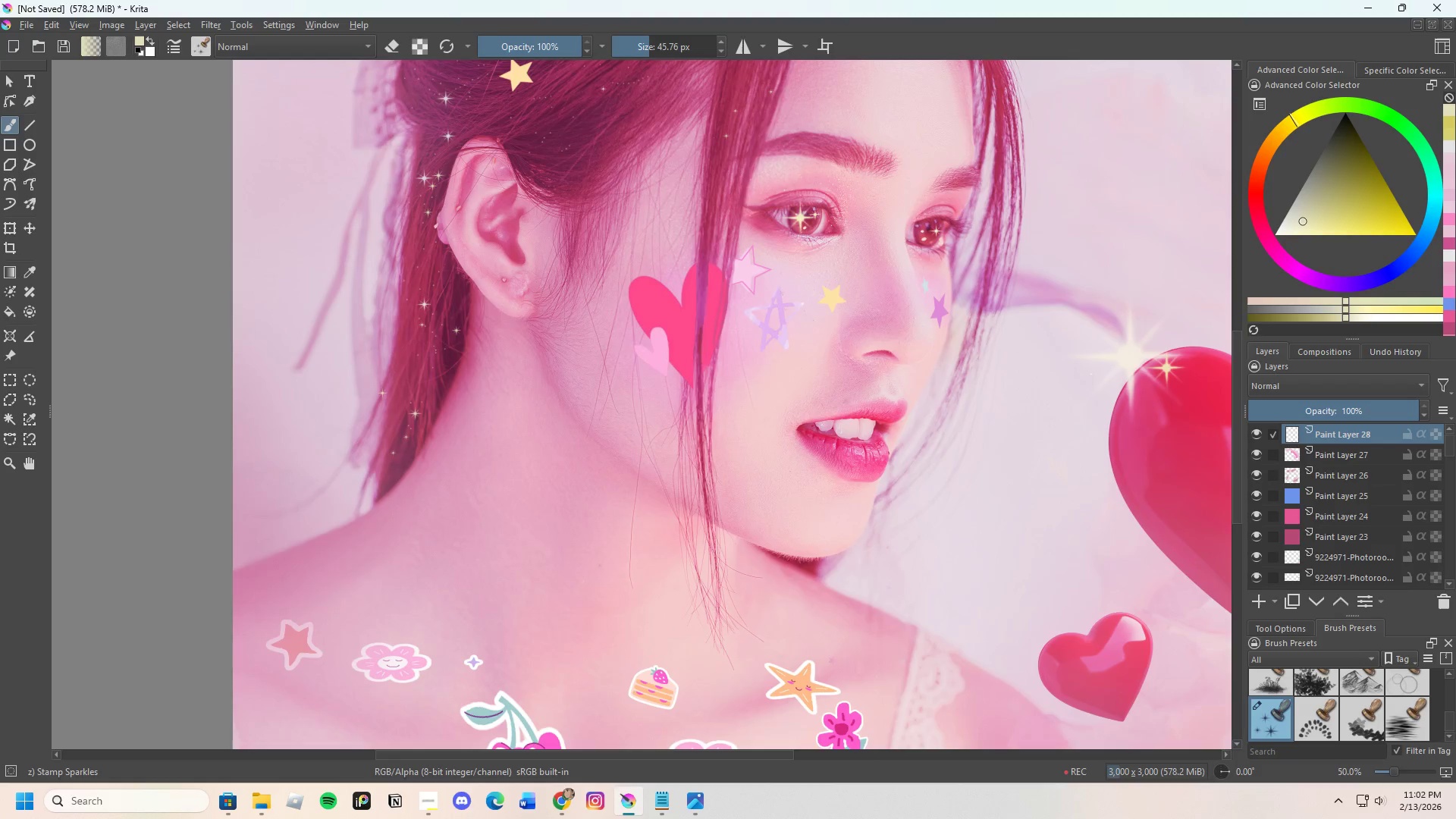 
scroll: coordinate [512, 253], scroll_direction: down, amount: 1.0
 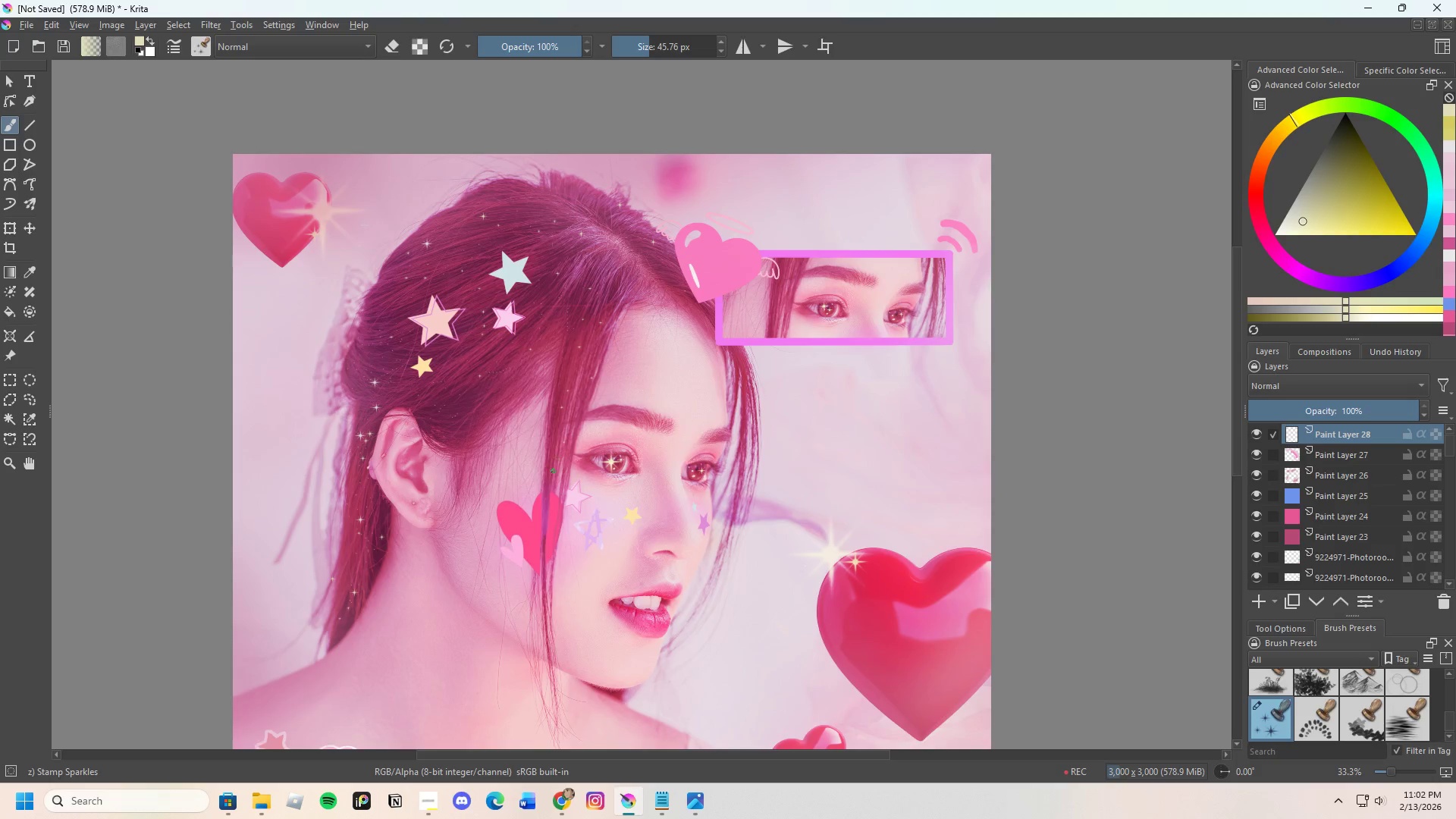 
left_click([550, 501])
 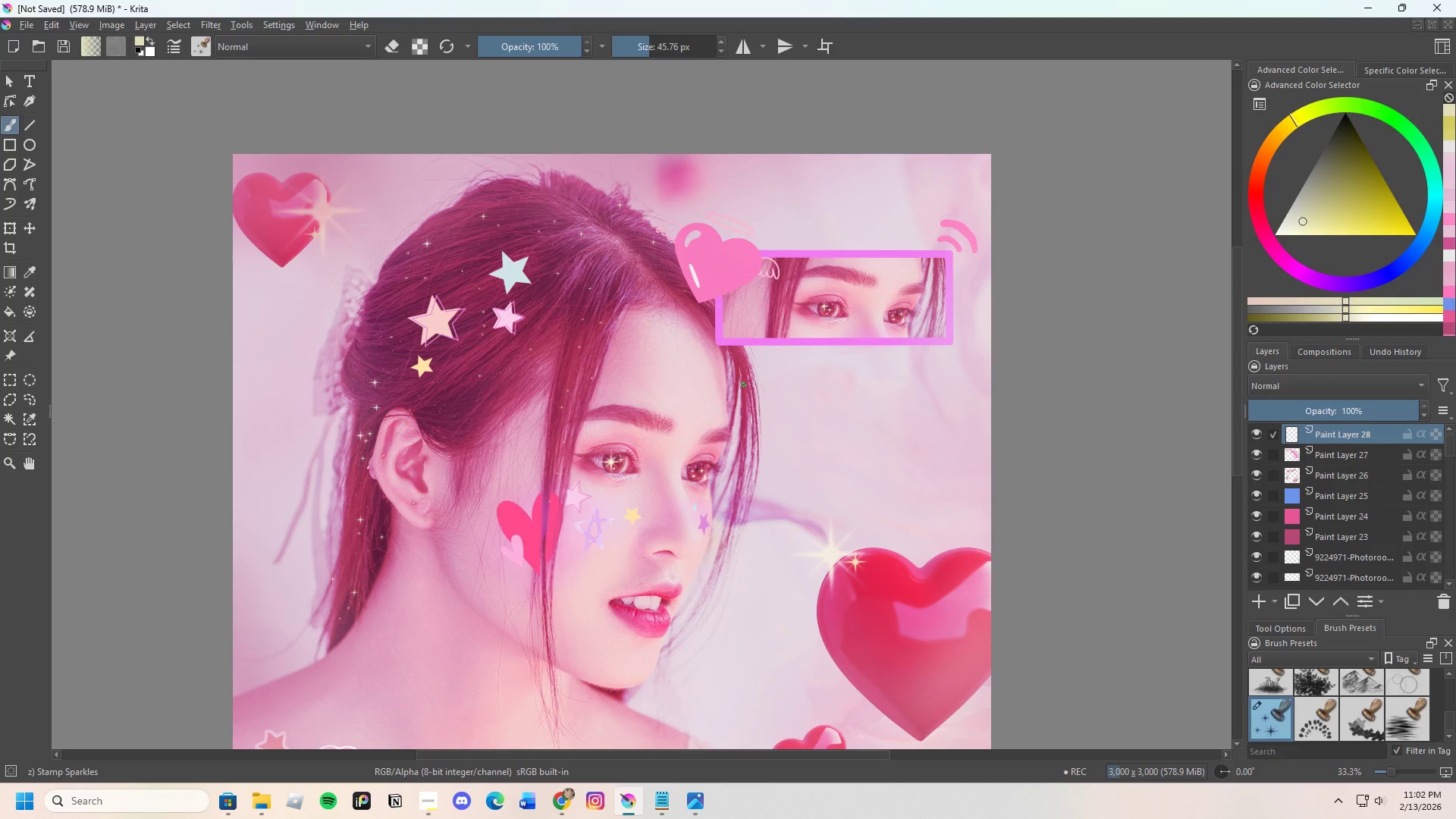 
double_click([741, 369])
 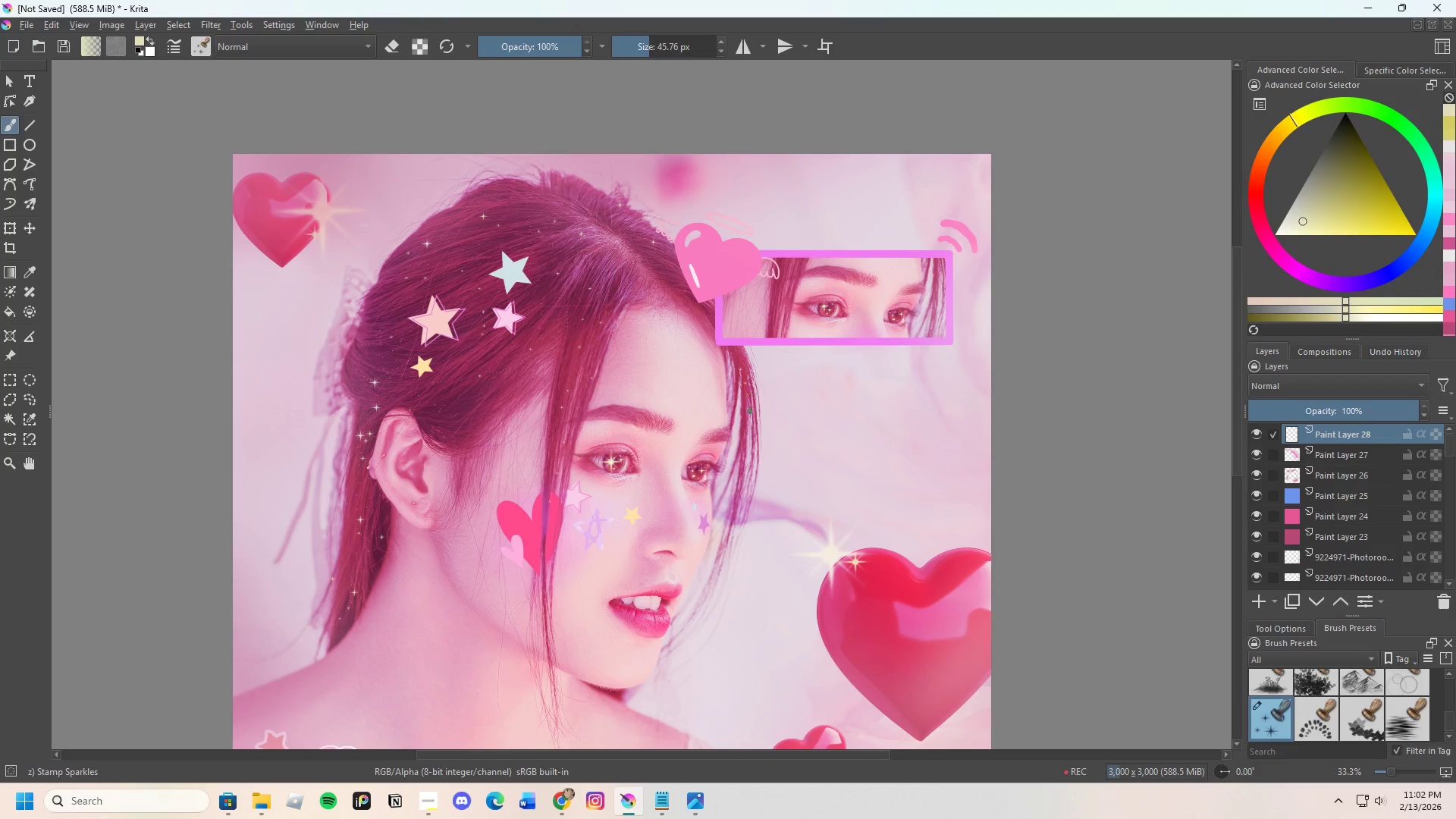 
left_click([754, 421])
 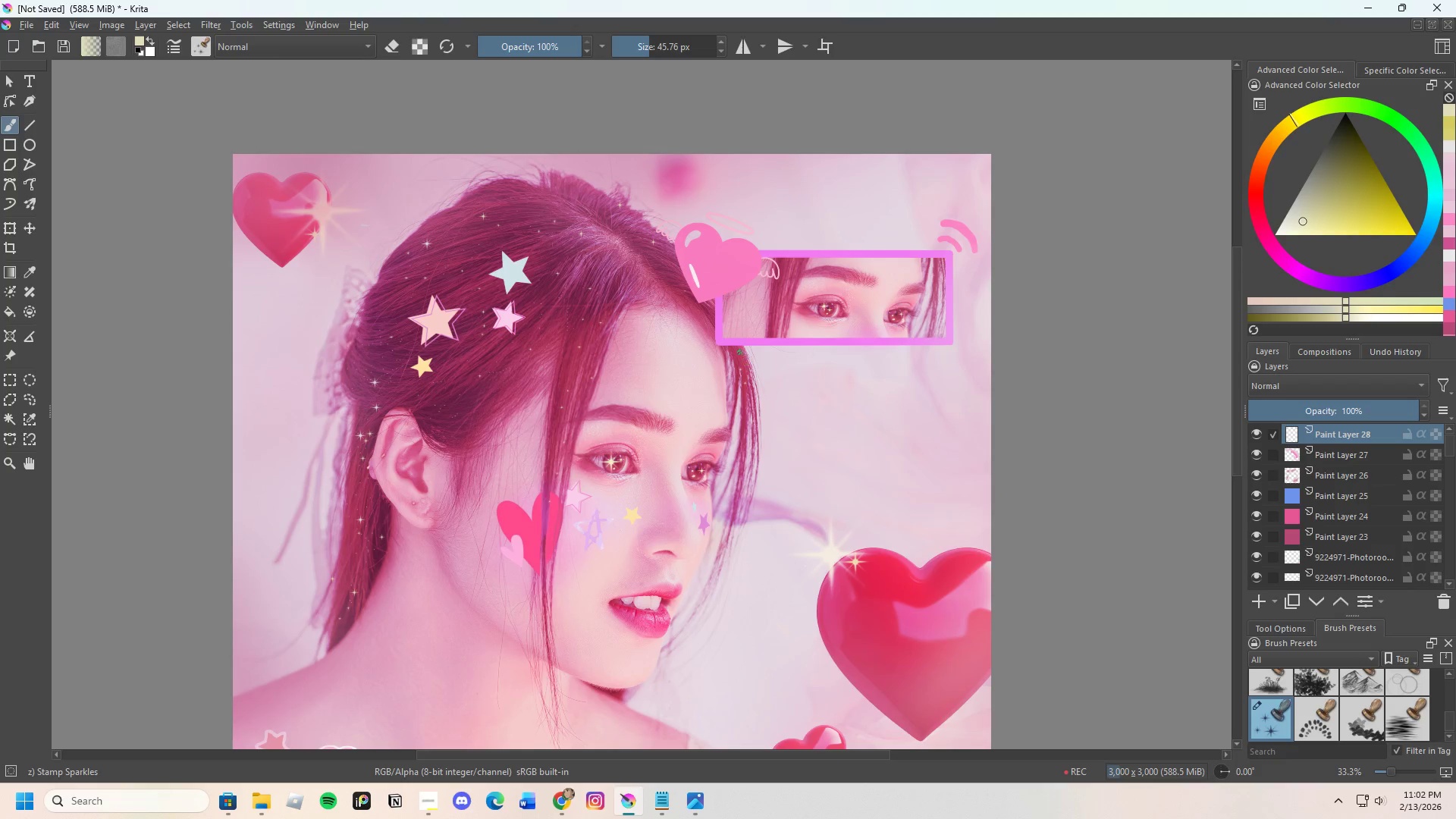 
left_click([739, 350])
 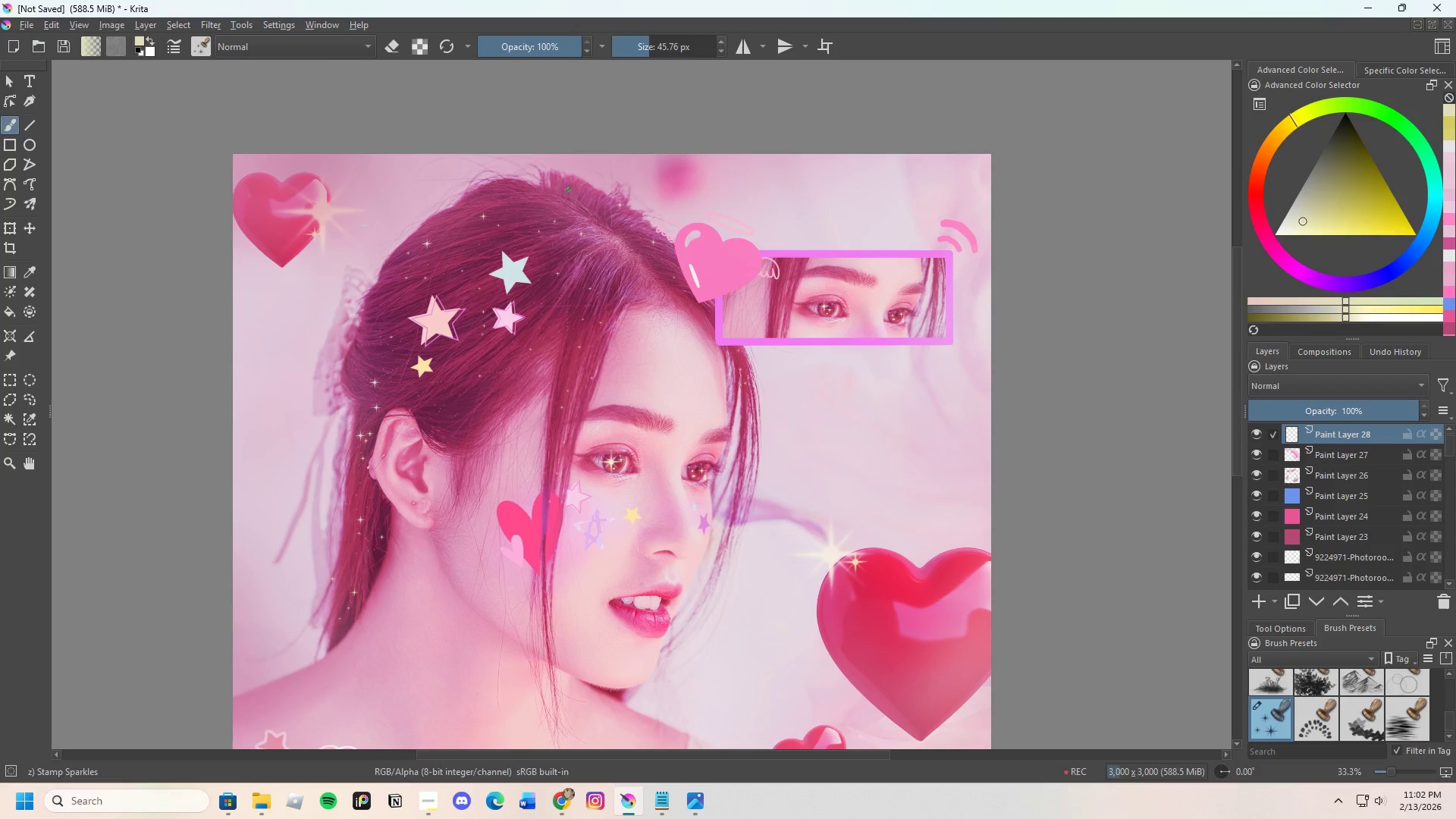 
double_click([515, 206])
 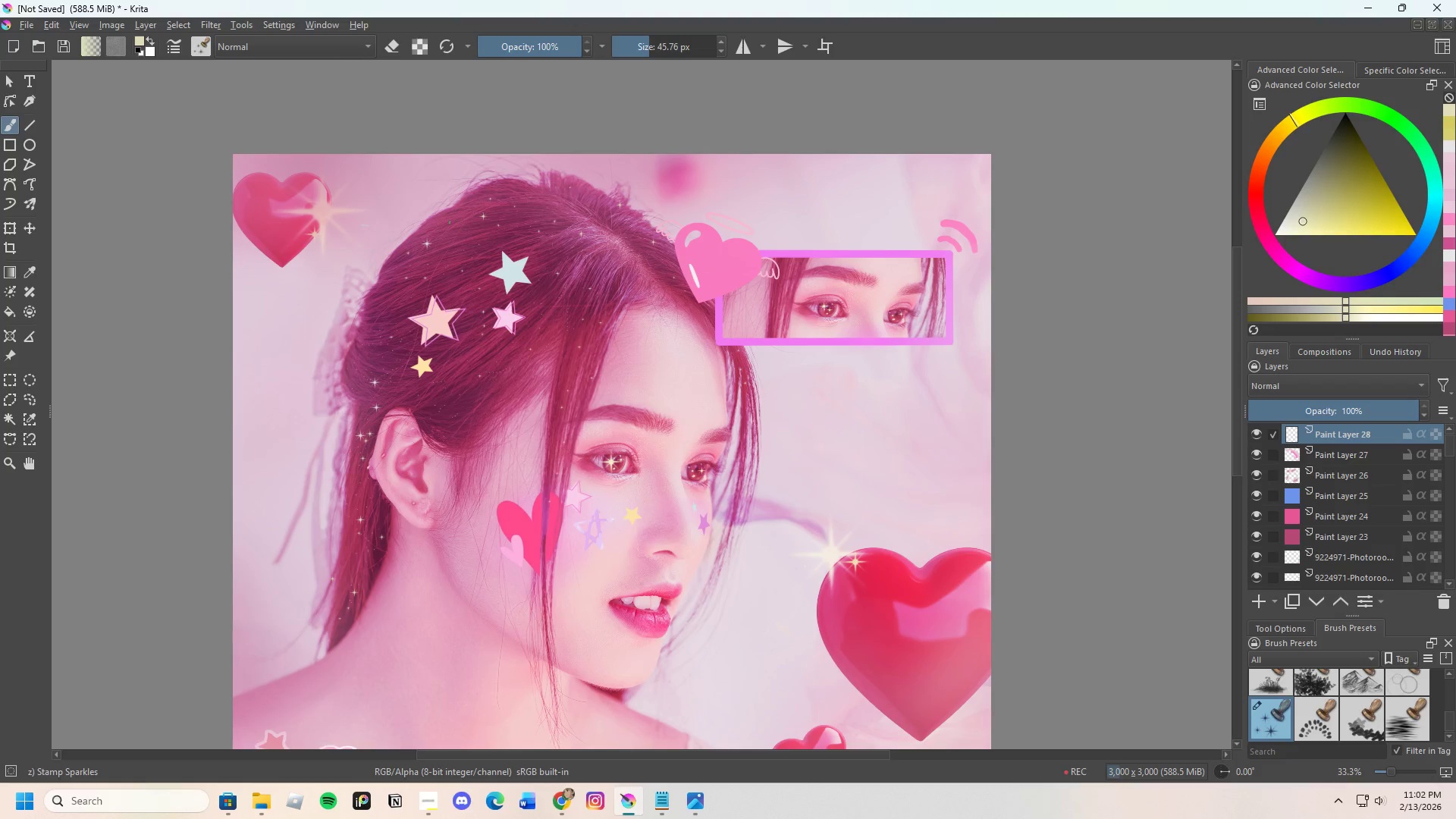 
double_click([437, 237])
 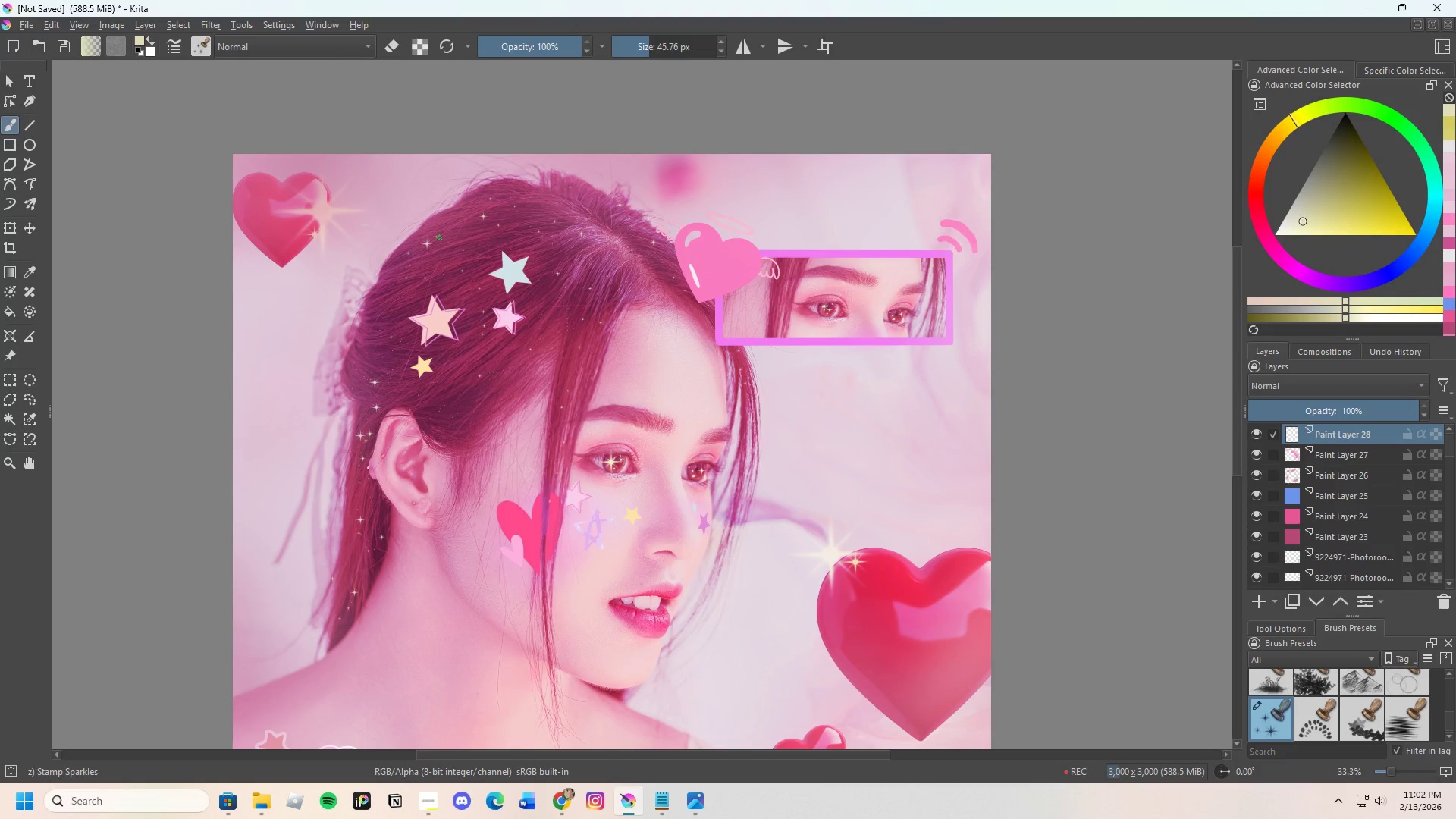 
triple_click([453, 247])
 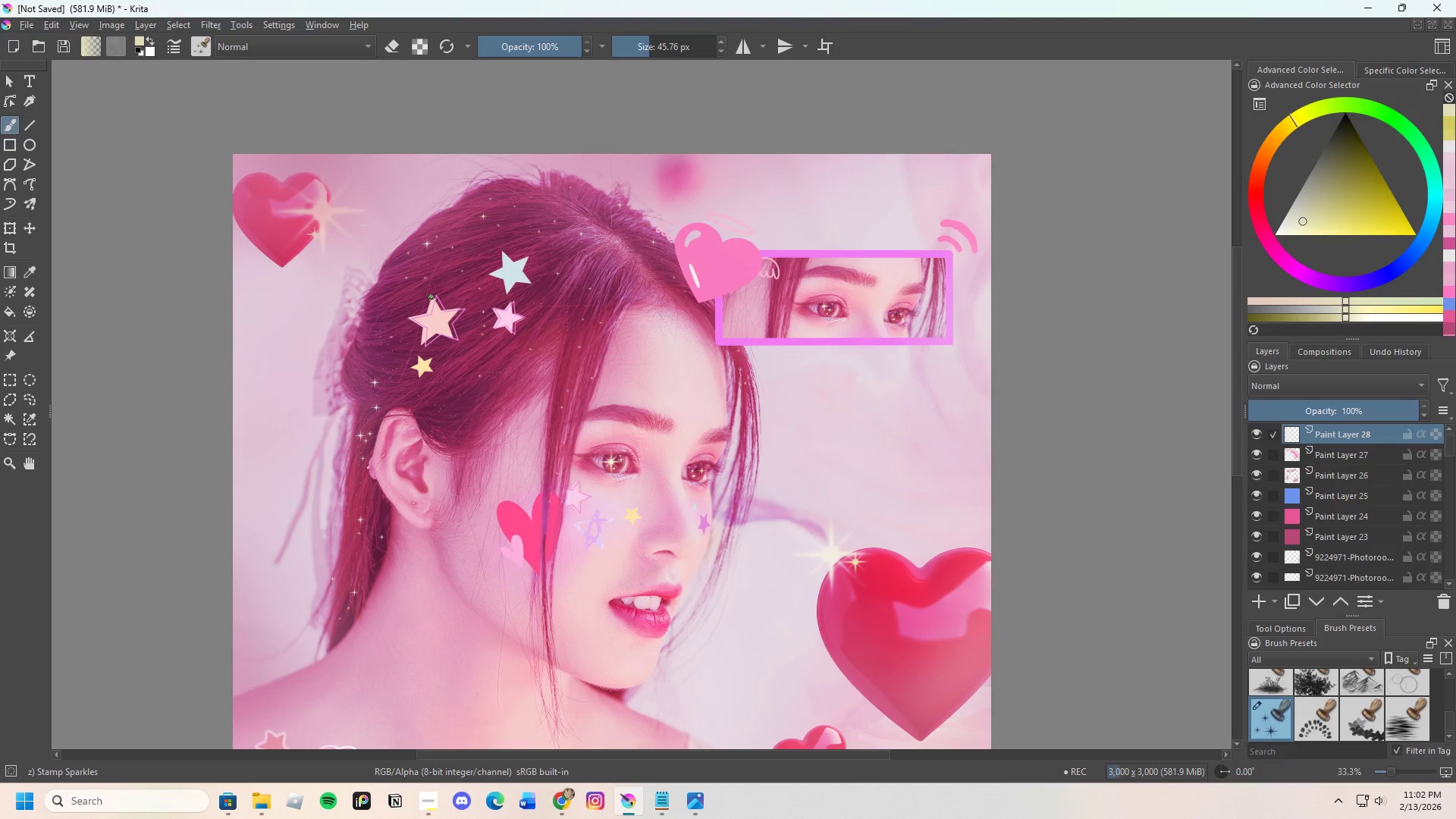 
wait(9.86)
 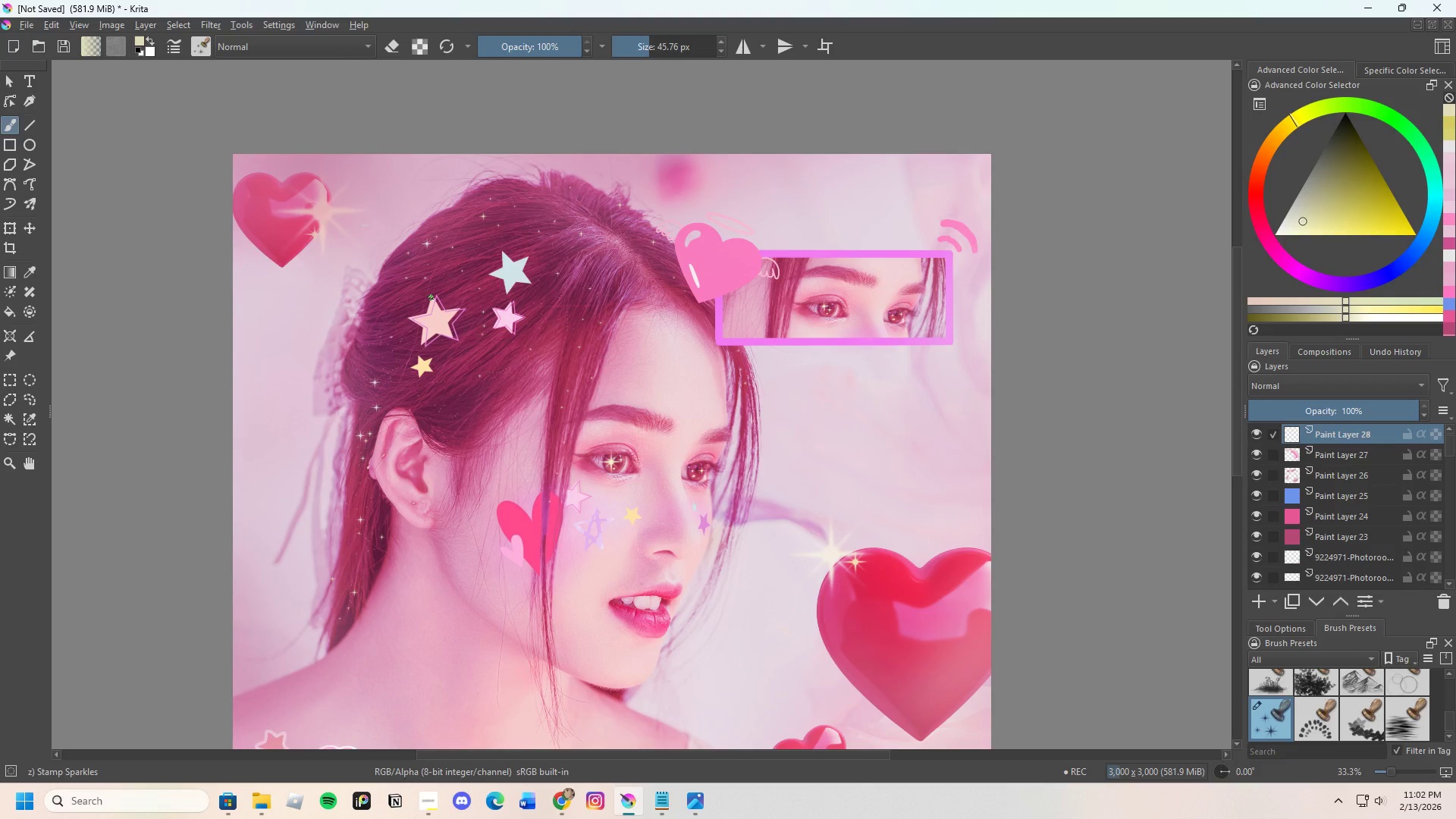 
scroll: coordinate [735, 433], scroll_direction: down, amount: 1.0
 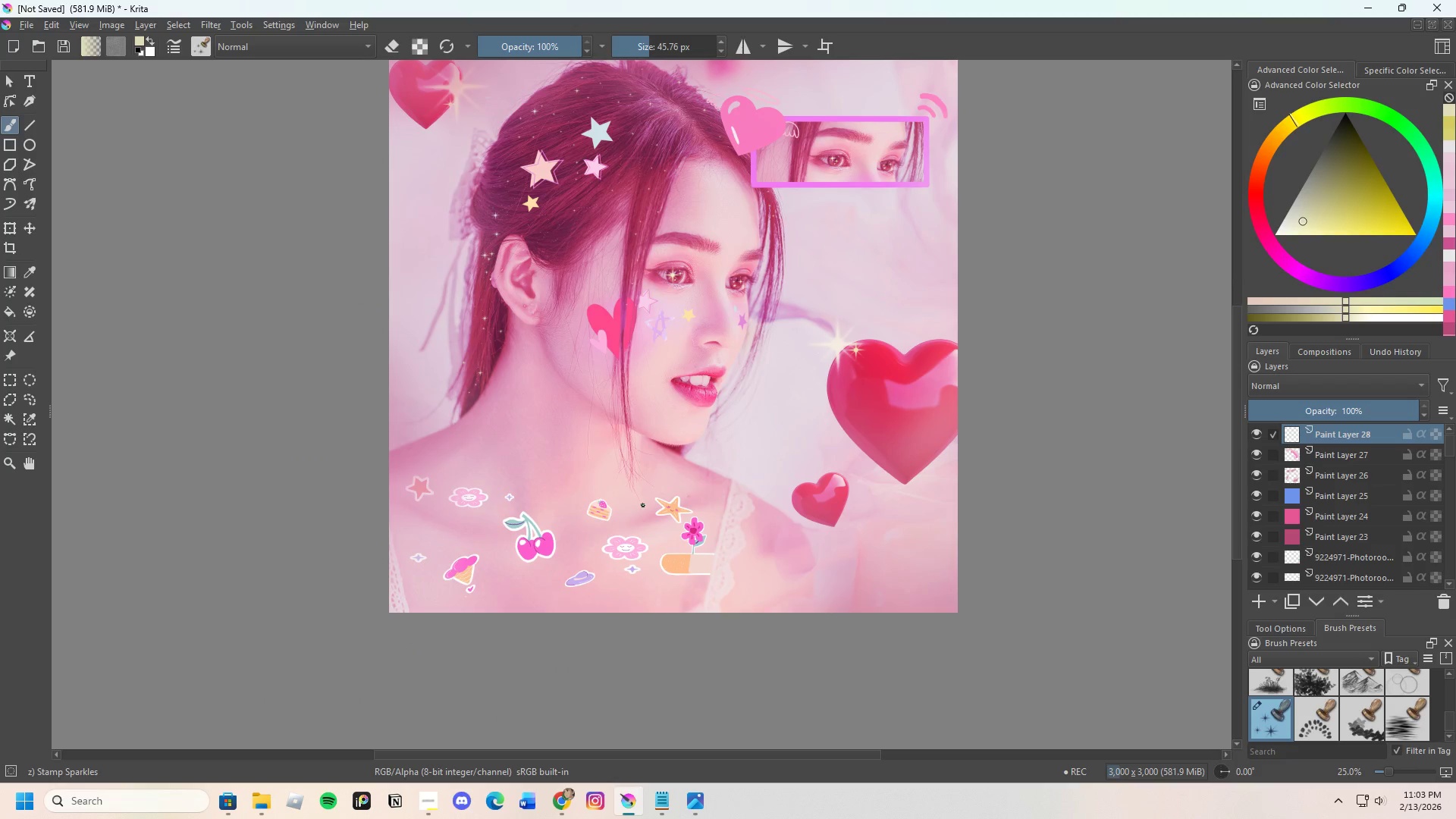 
scroll: coordinate [697, 456], scroll_direction: up, amount: 1.0
 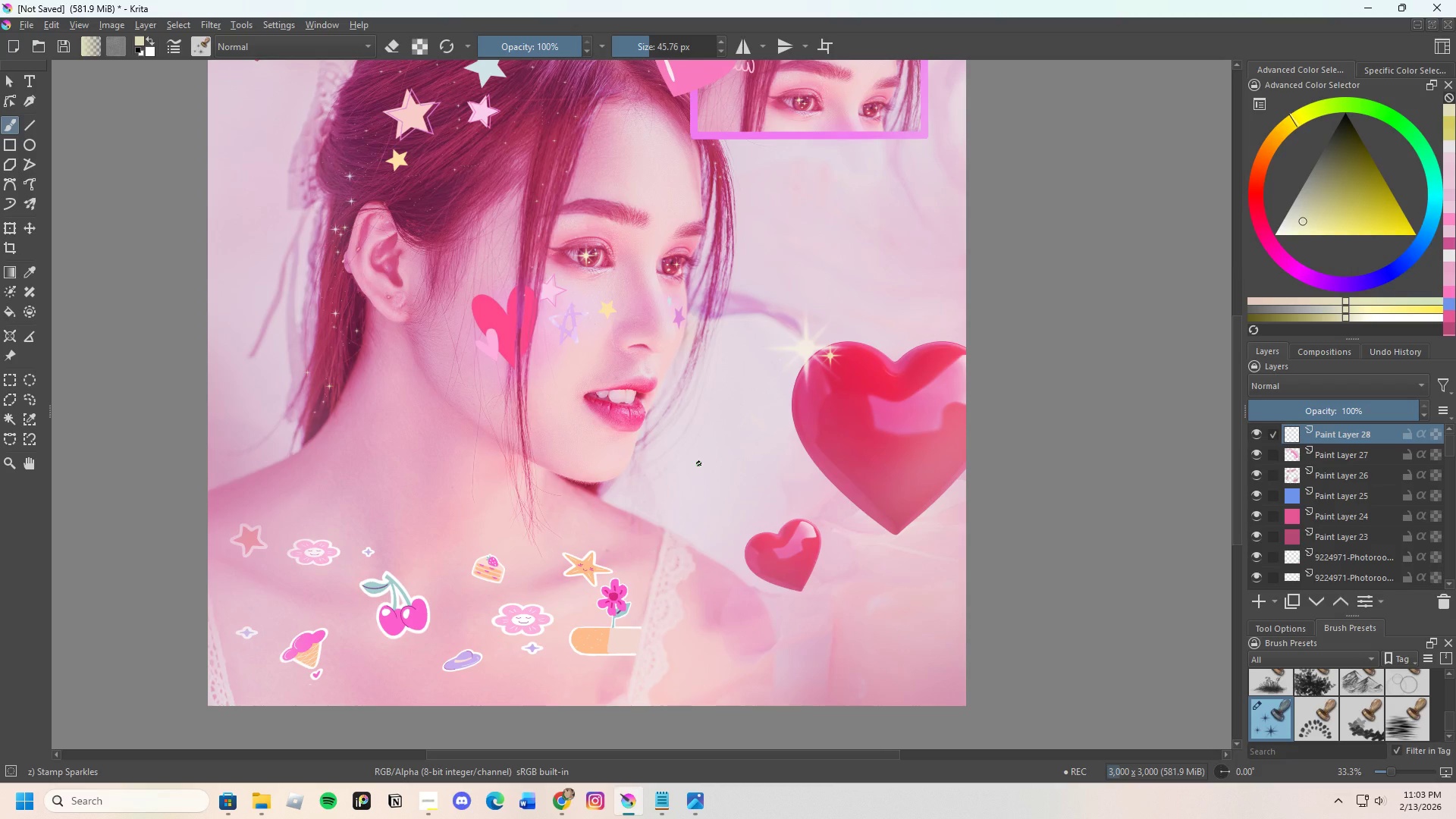 
scroll: coordinate [700, 461], scroll_direction: down, amount: 1.0
 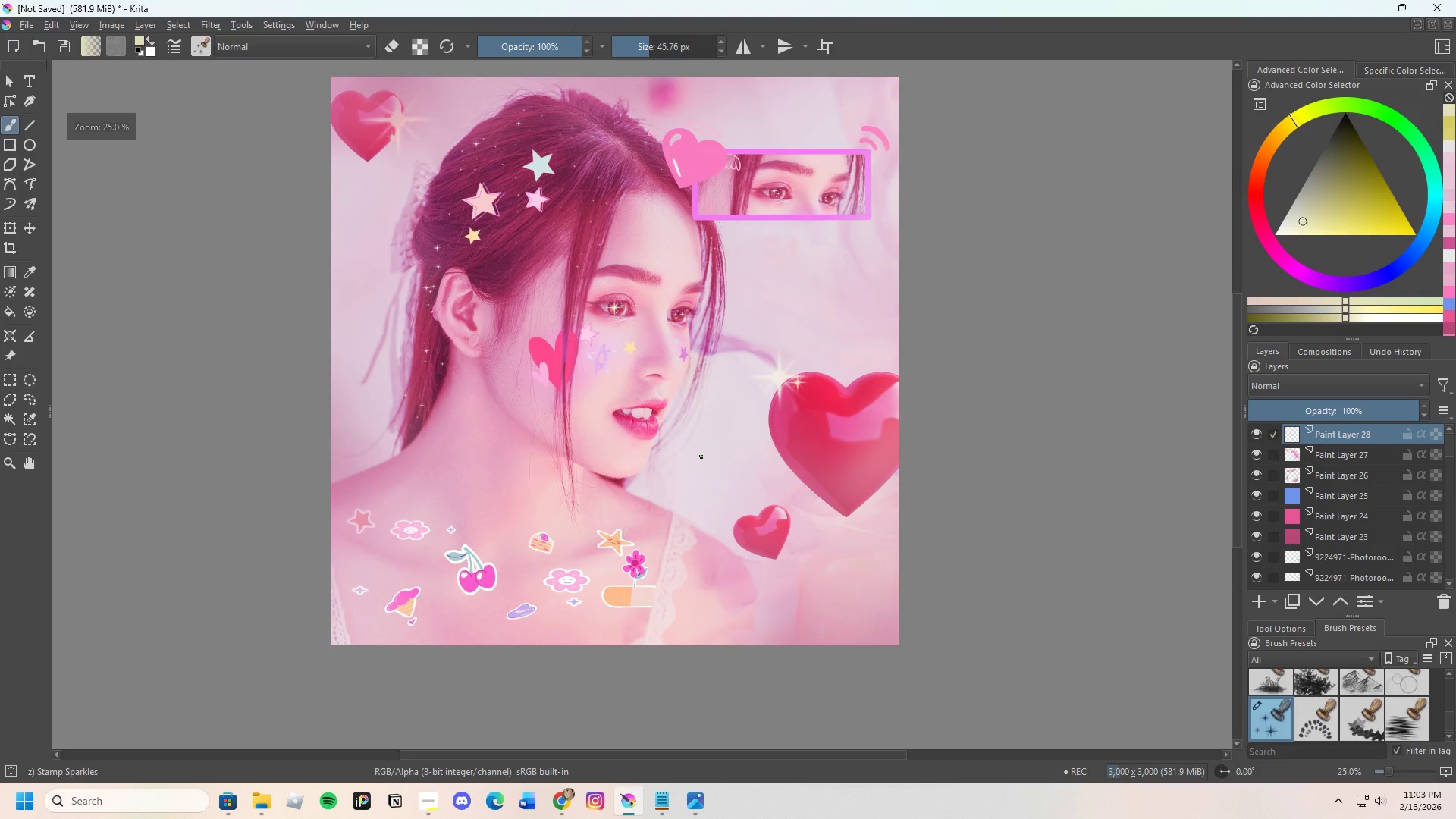 
scroll: coordinate [643, 344], scroll_direction: none, amount: 0.0
 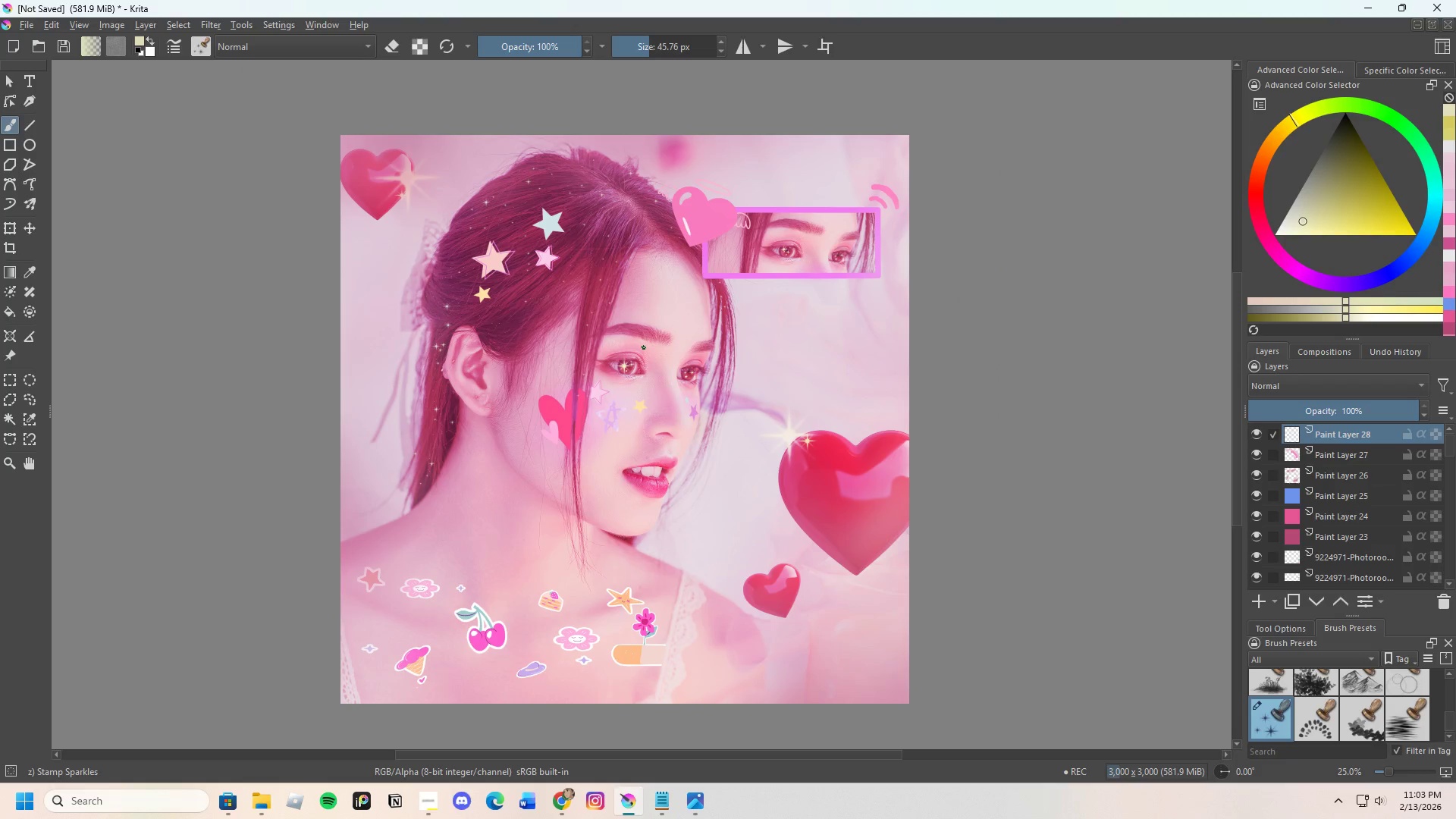 
scroll: coordinate [617, 368], scroll_direction: up, amount: 1.0
 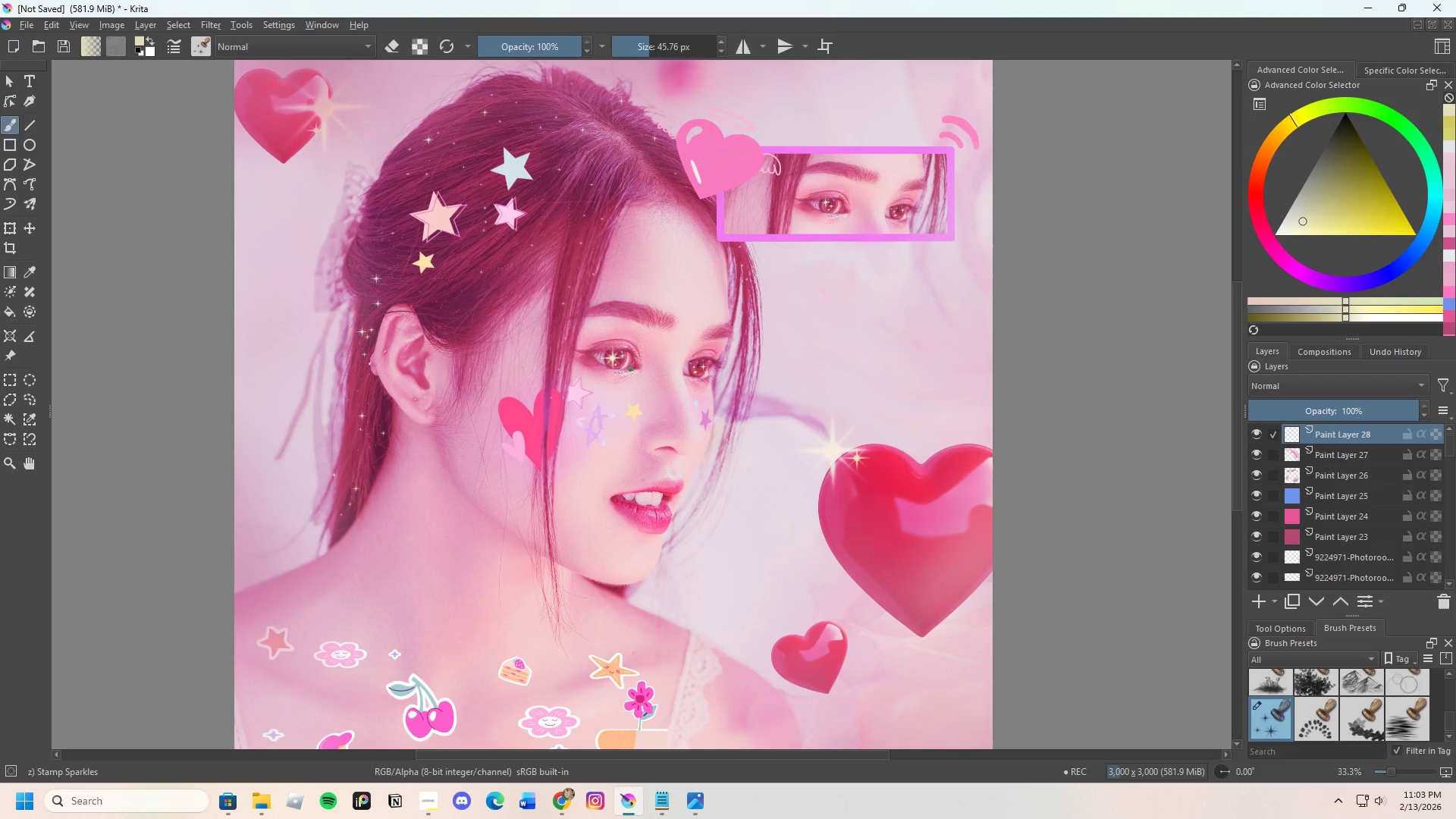 
scroll: coordinate [631, 369], scroll_direction: down, amount: 1.0
 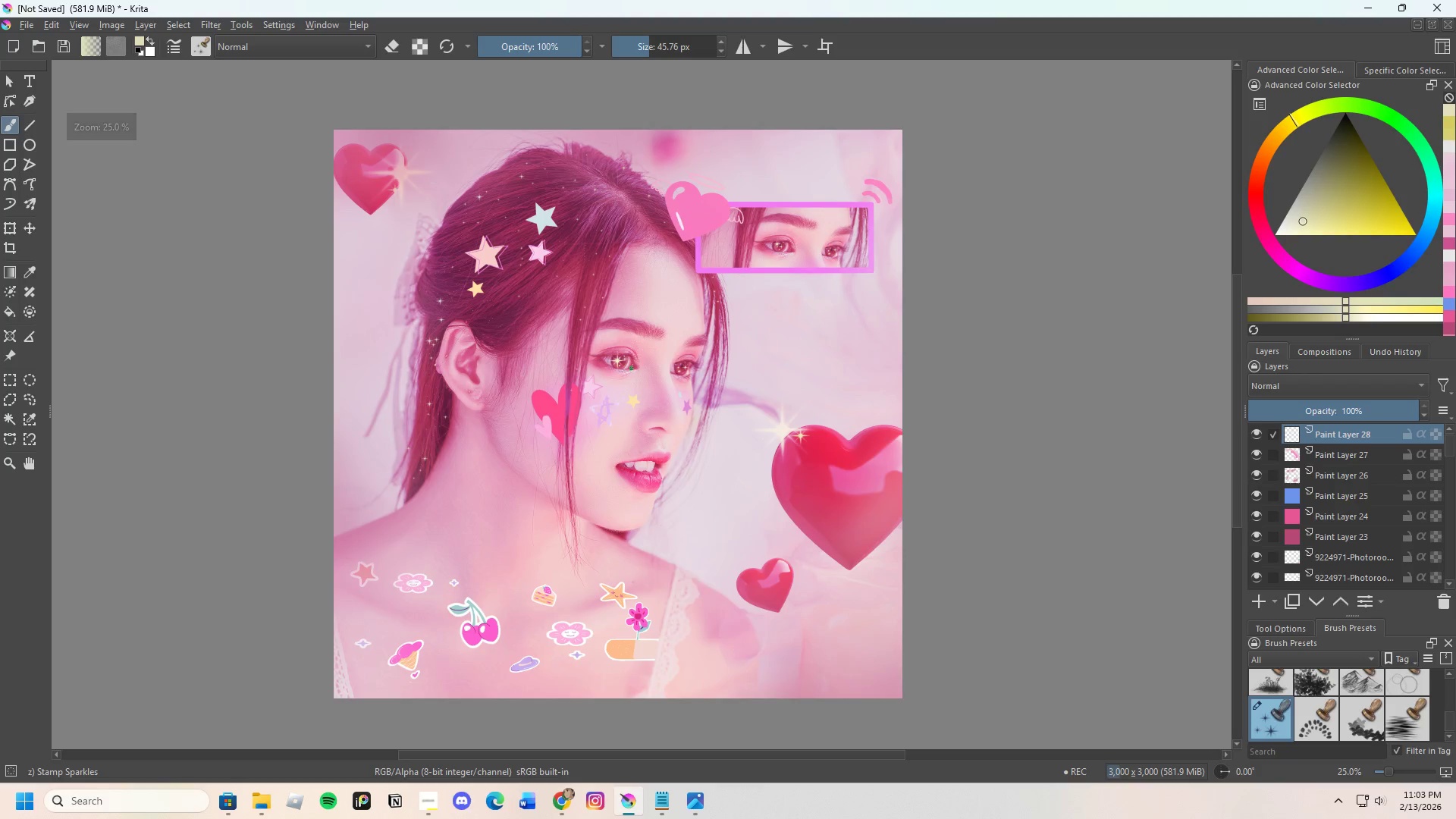 
scroll: coordinate [620, 334], scroll_direction: up, amount: 2.0
 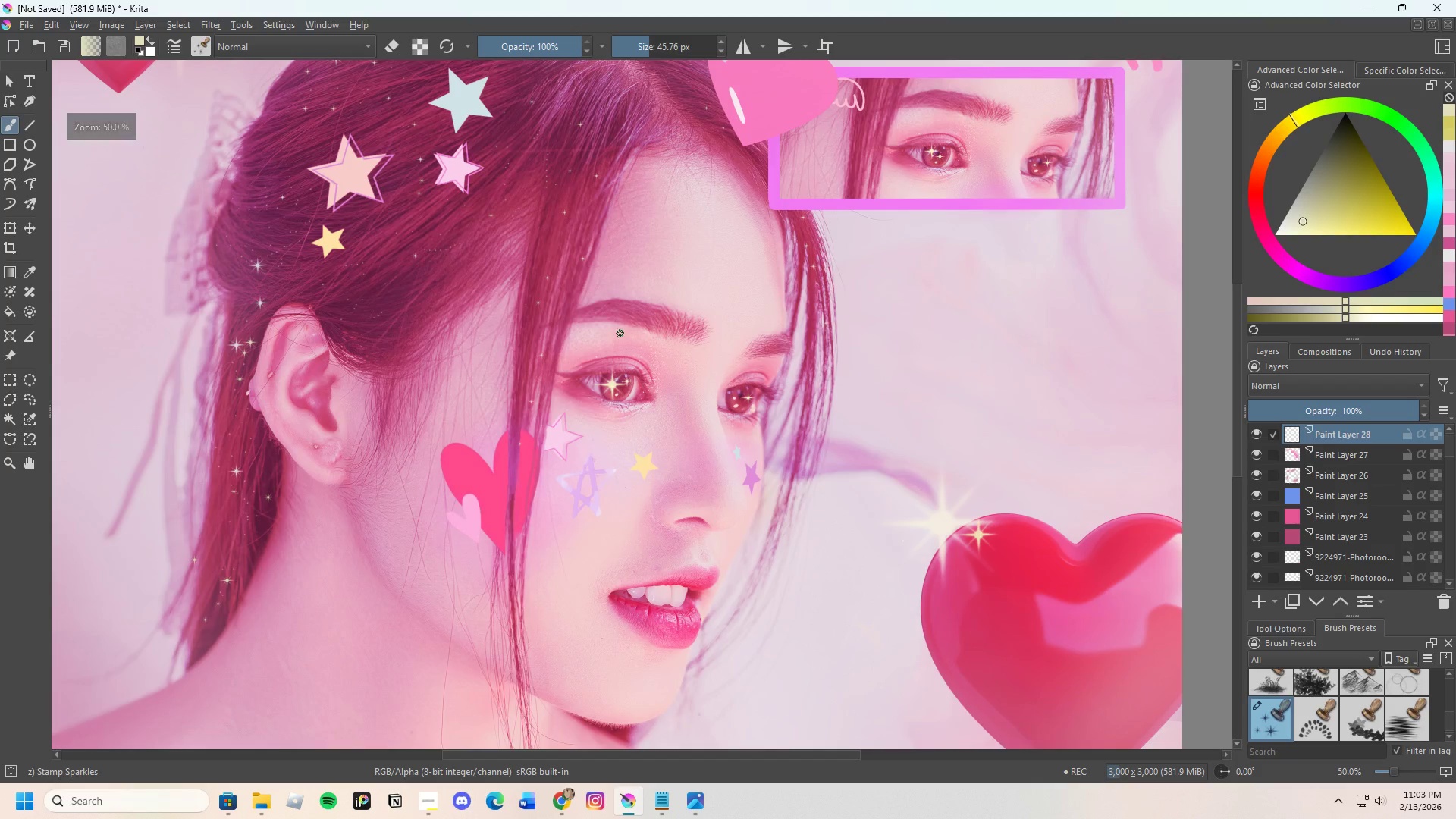 
scroll: coordinate [617, 329], scroll_direction: down, amount: 2.0
 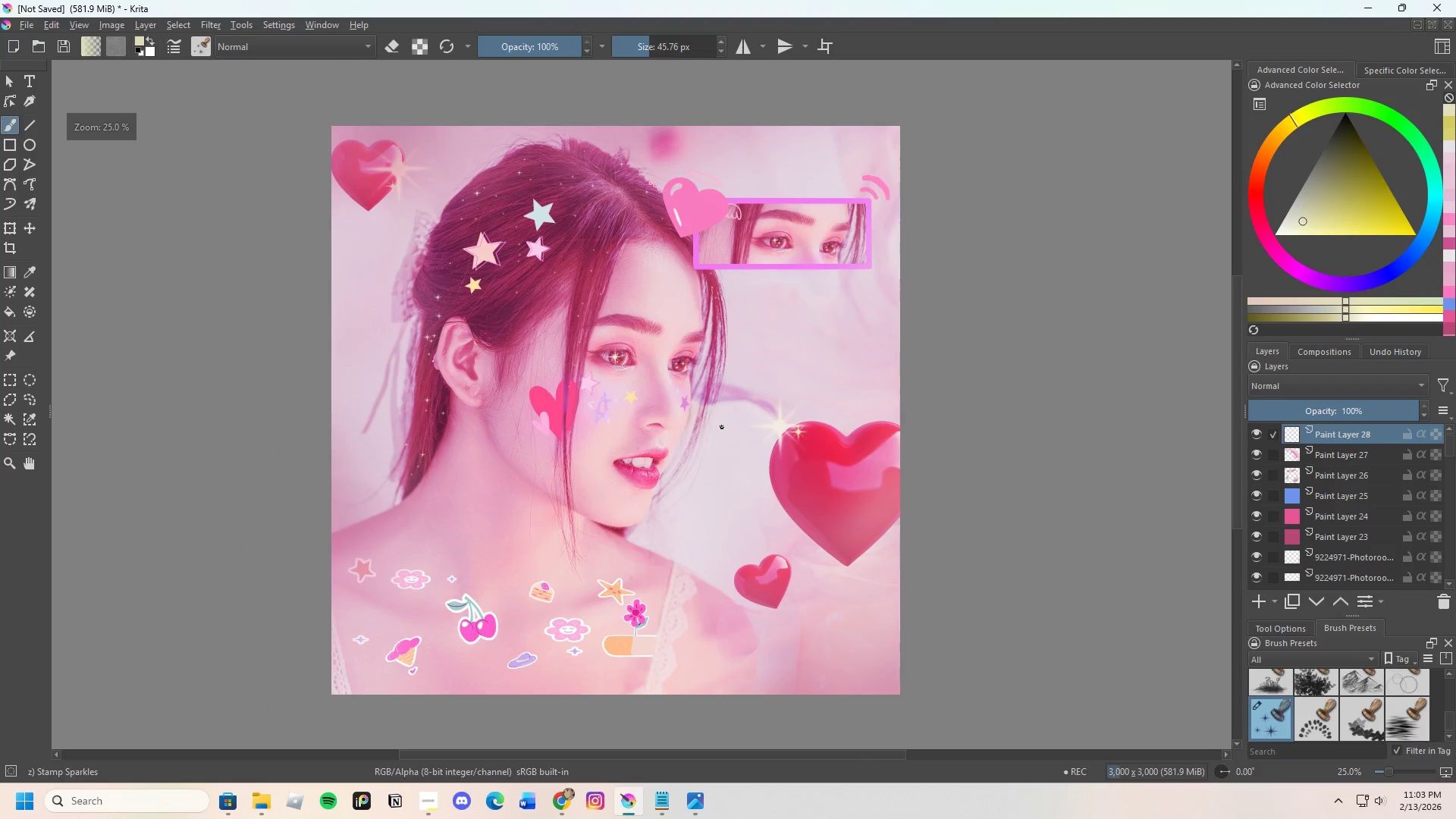 
scroll: coordinate [722, 428], scroll_direction: none, amount: 0.0
 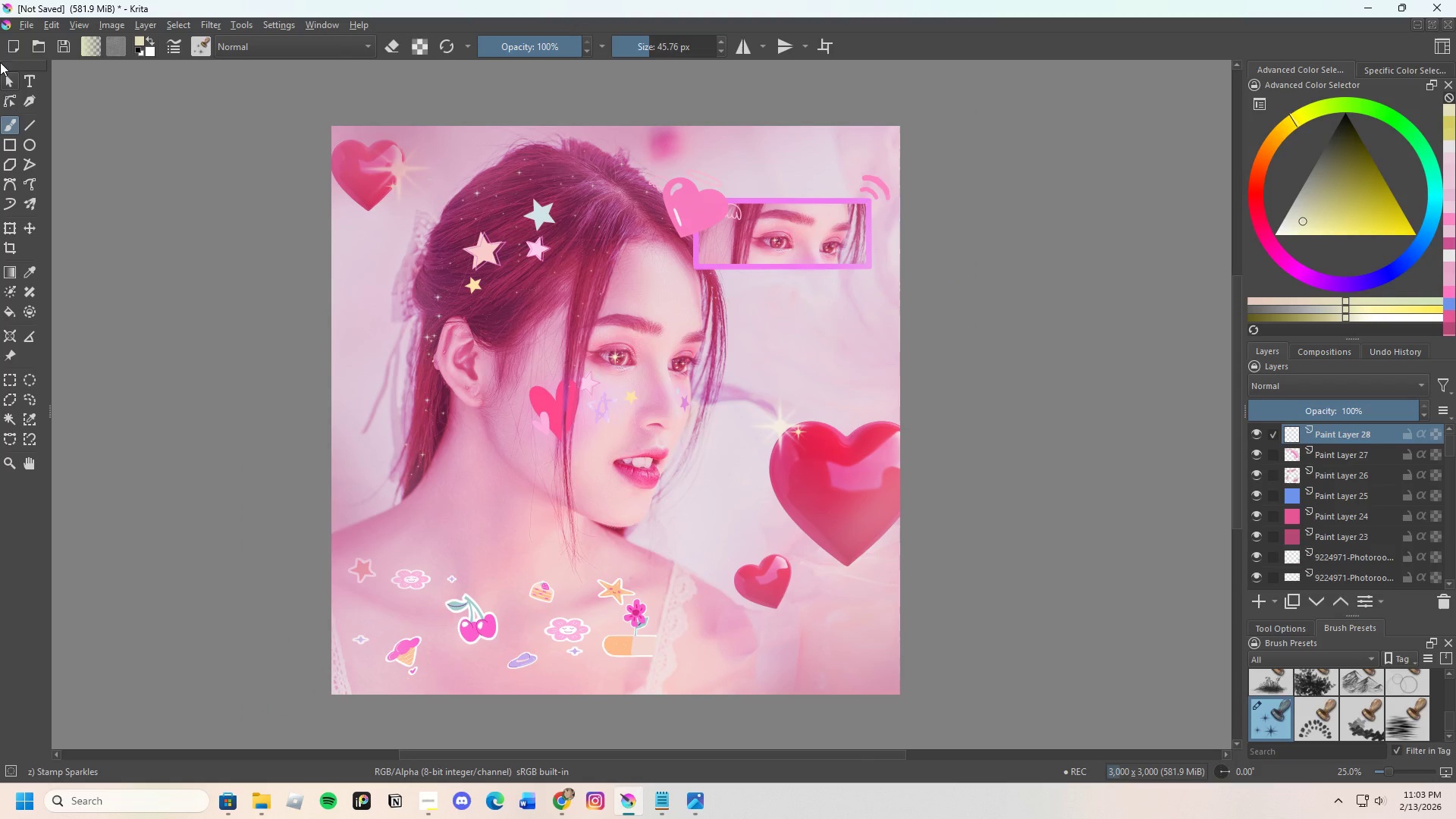 
left_click([22, 23])
 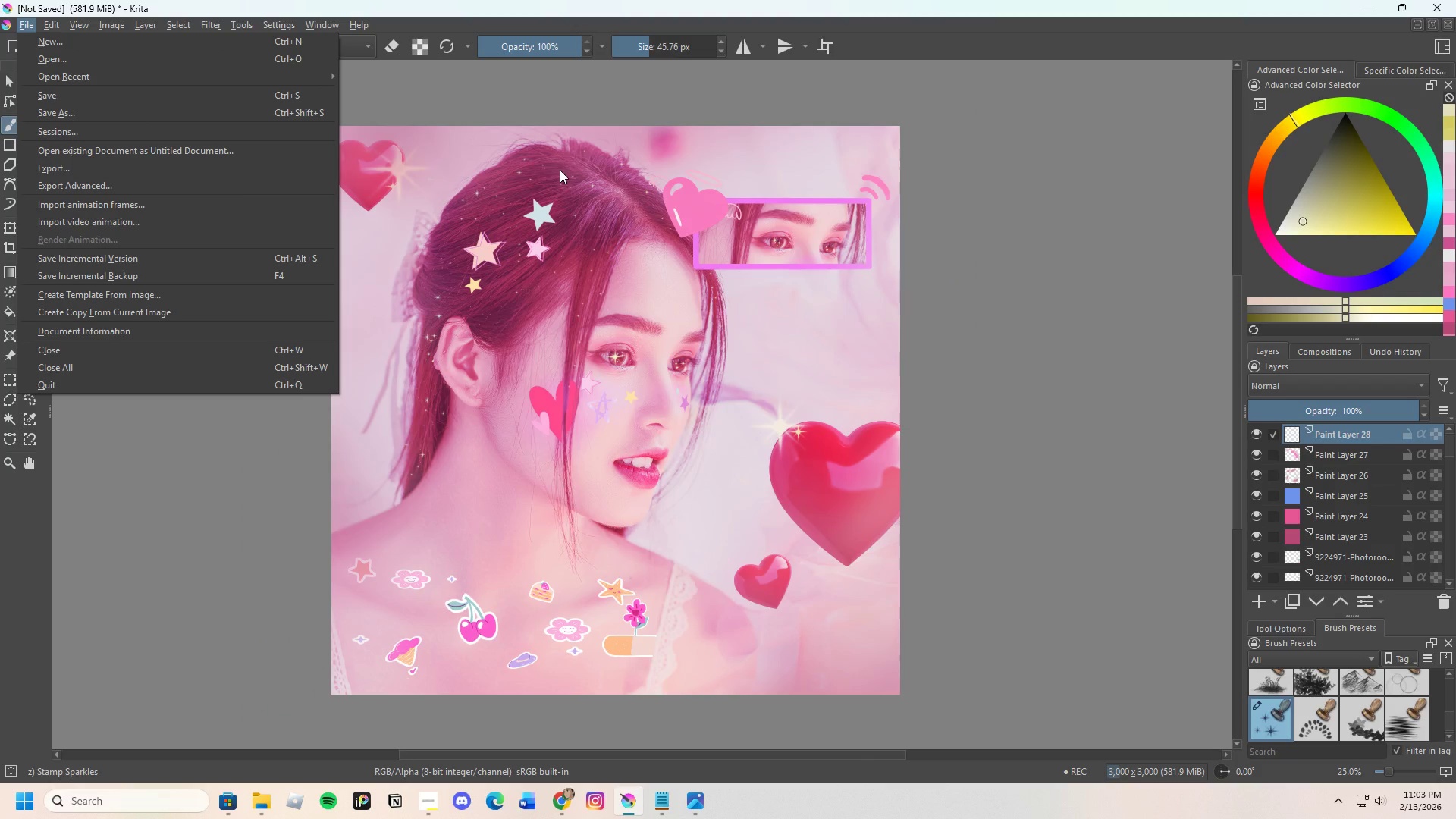 
wait(12.25)
 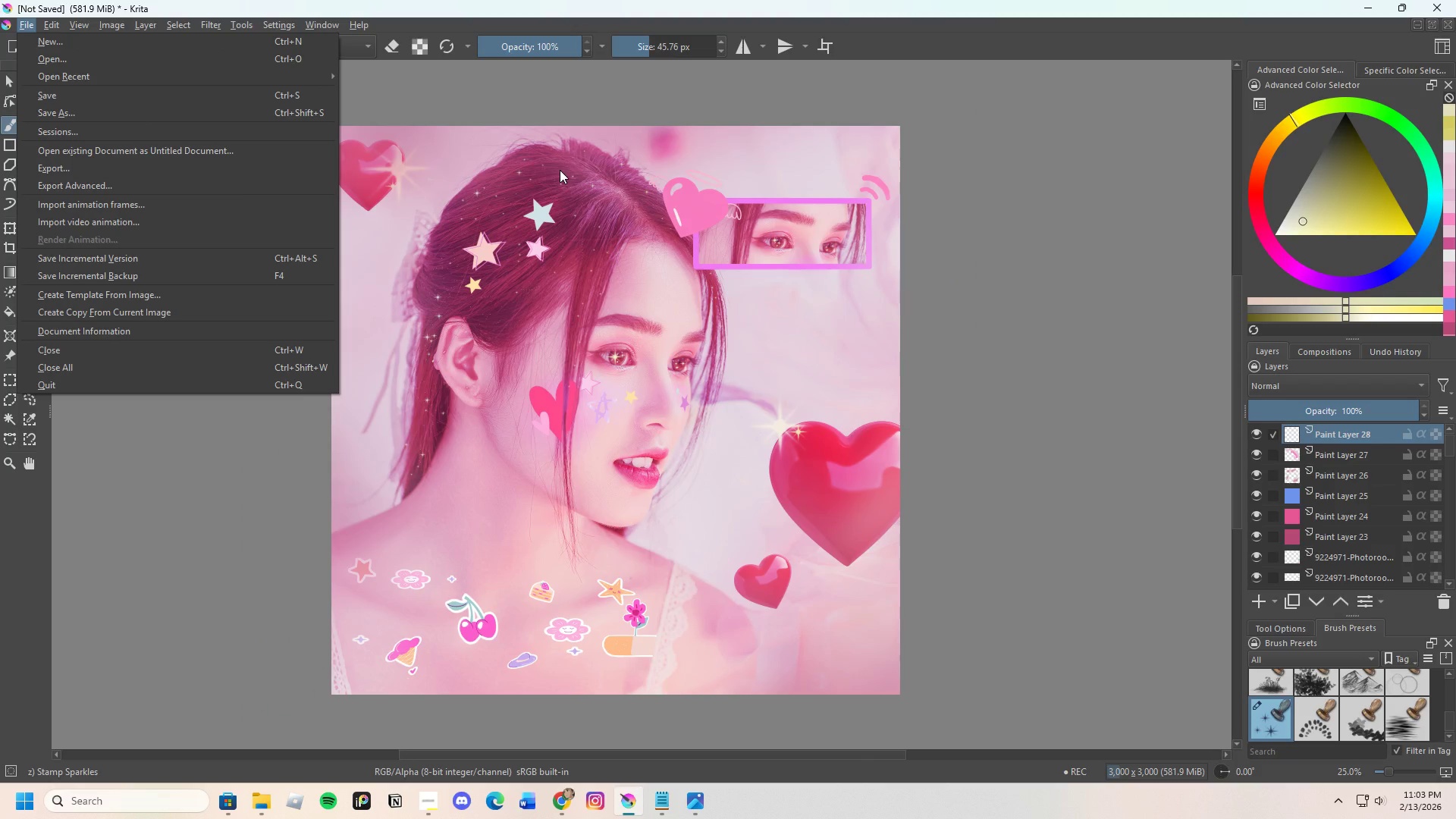 
left_click([62, 112])
 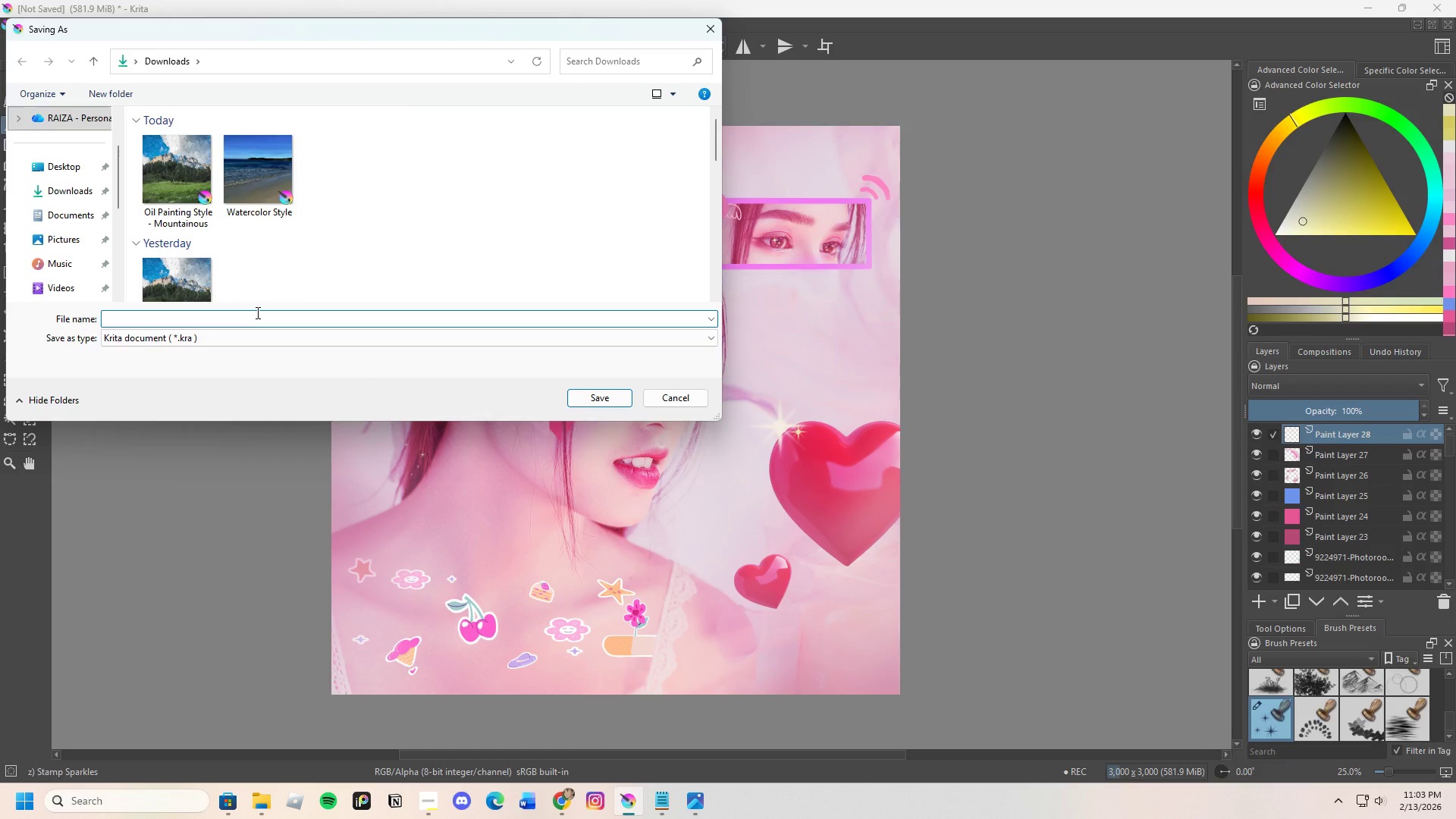 
wait(5.31)
 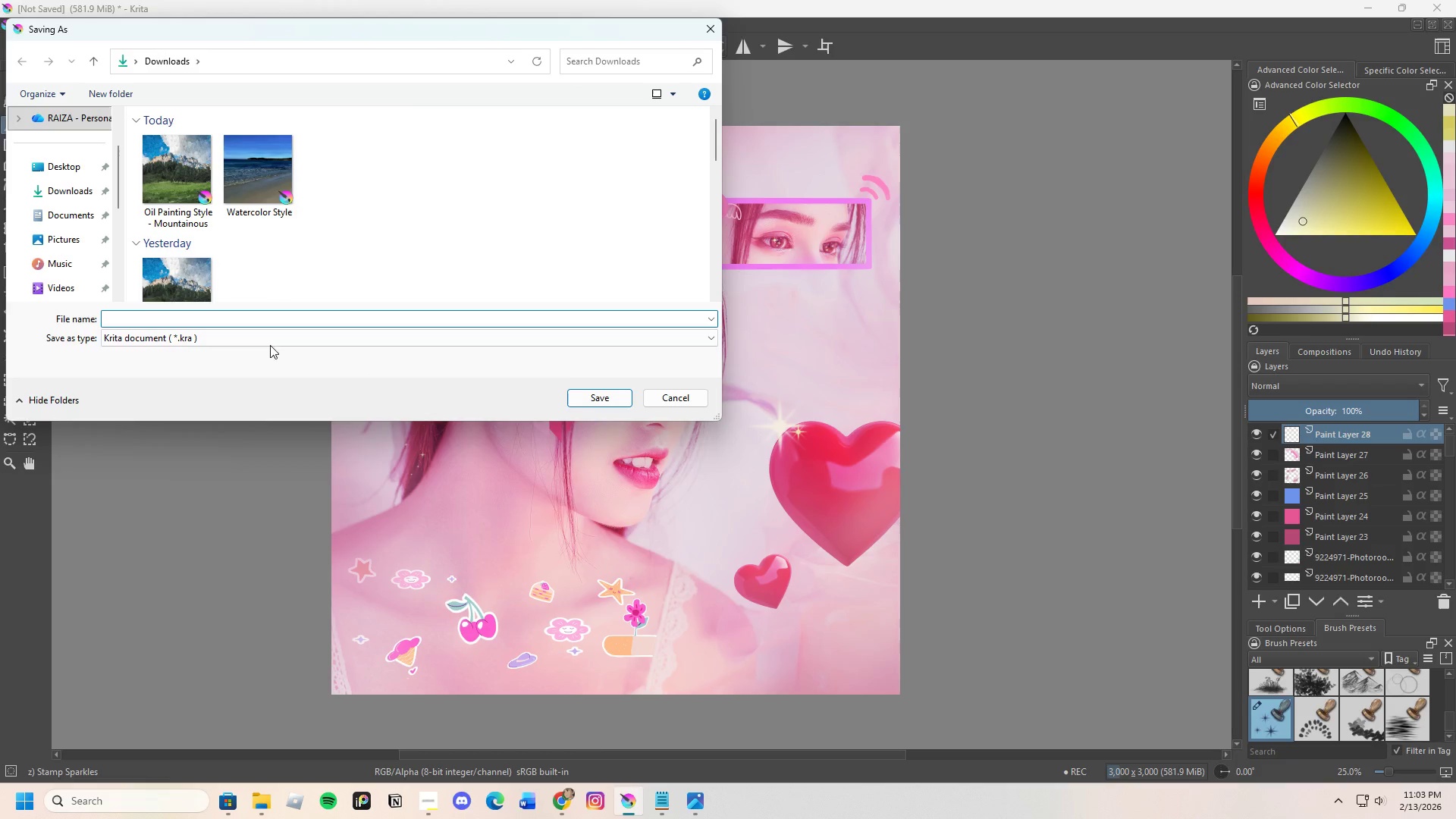 
left_click([256, 312])
 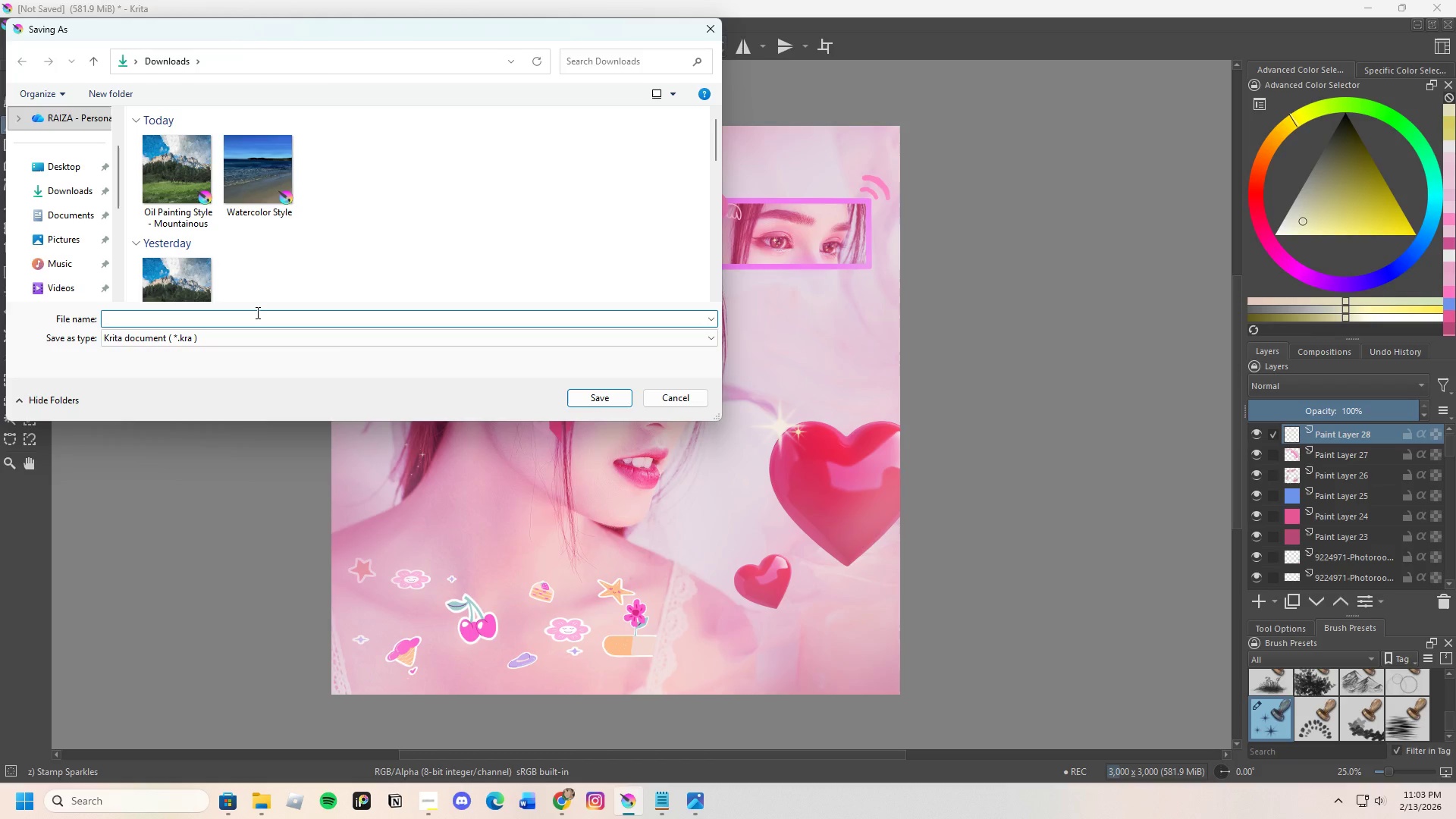 
type(SakuraSage)
 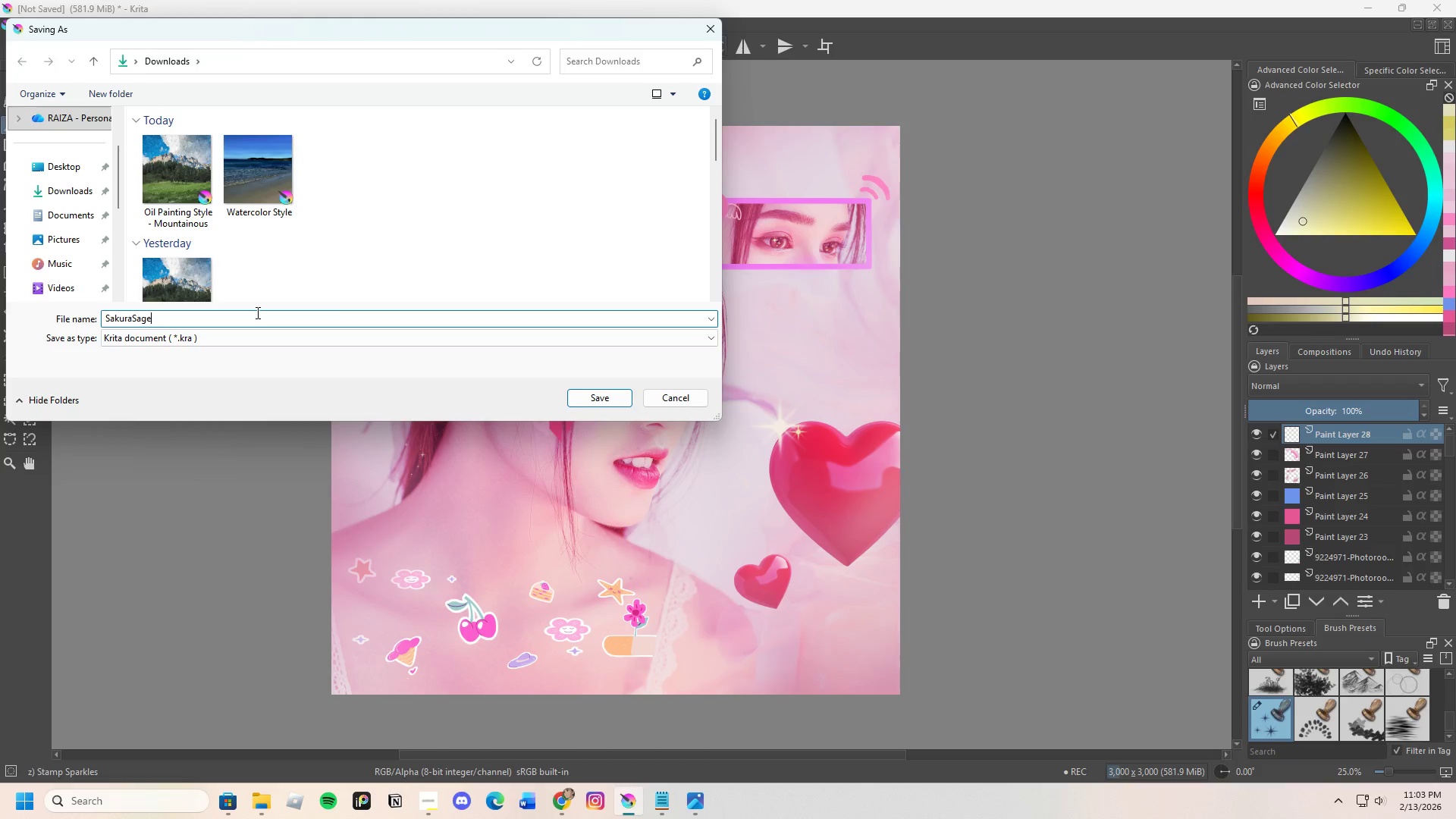 
key(Shift+Minus)
 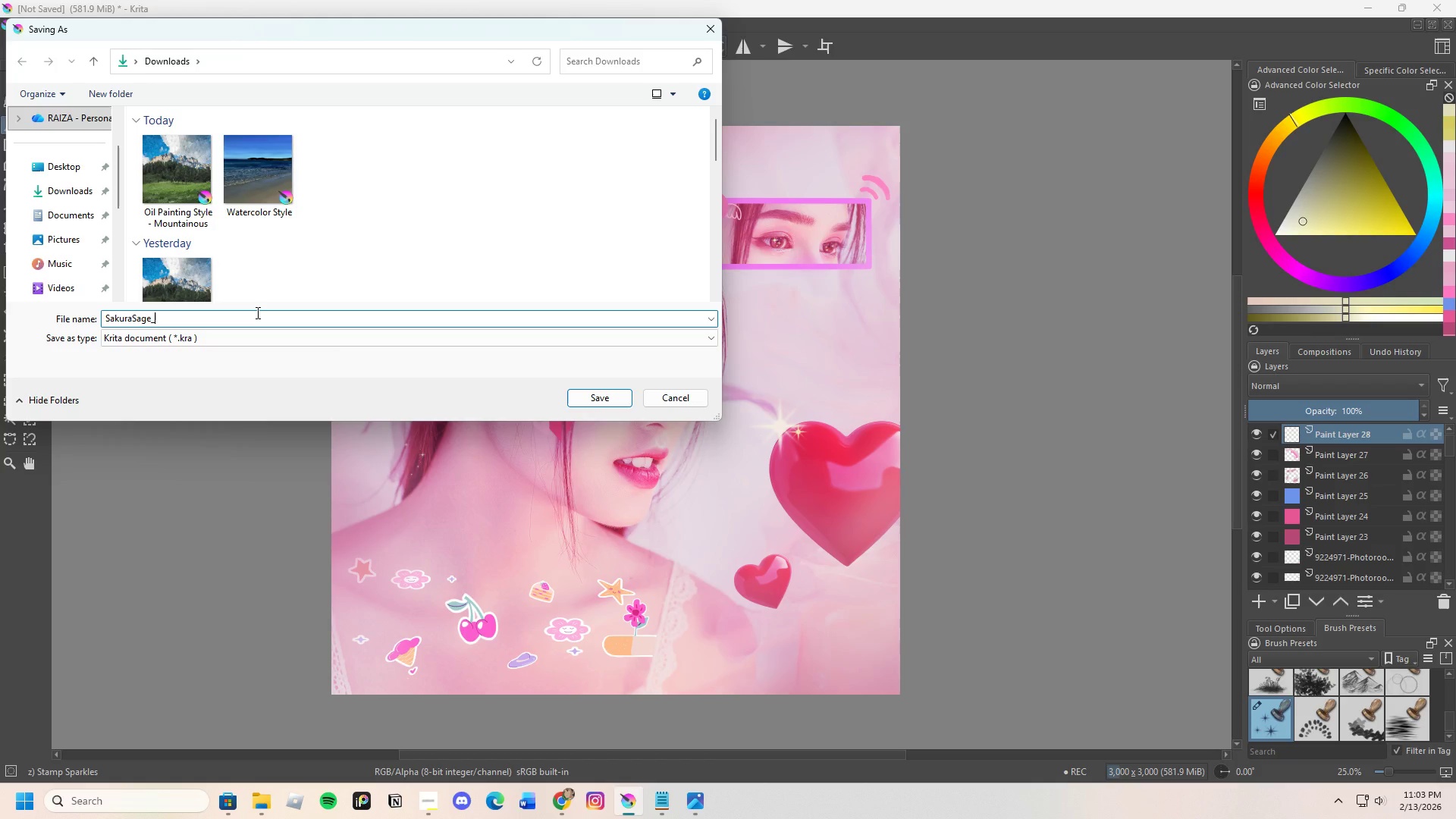 
wait(12.5)
 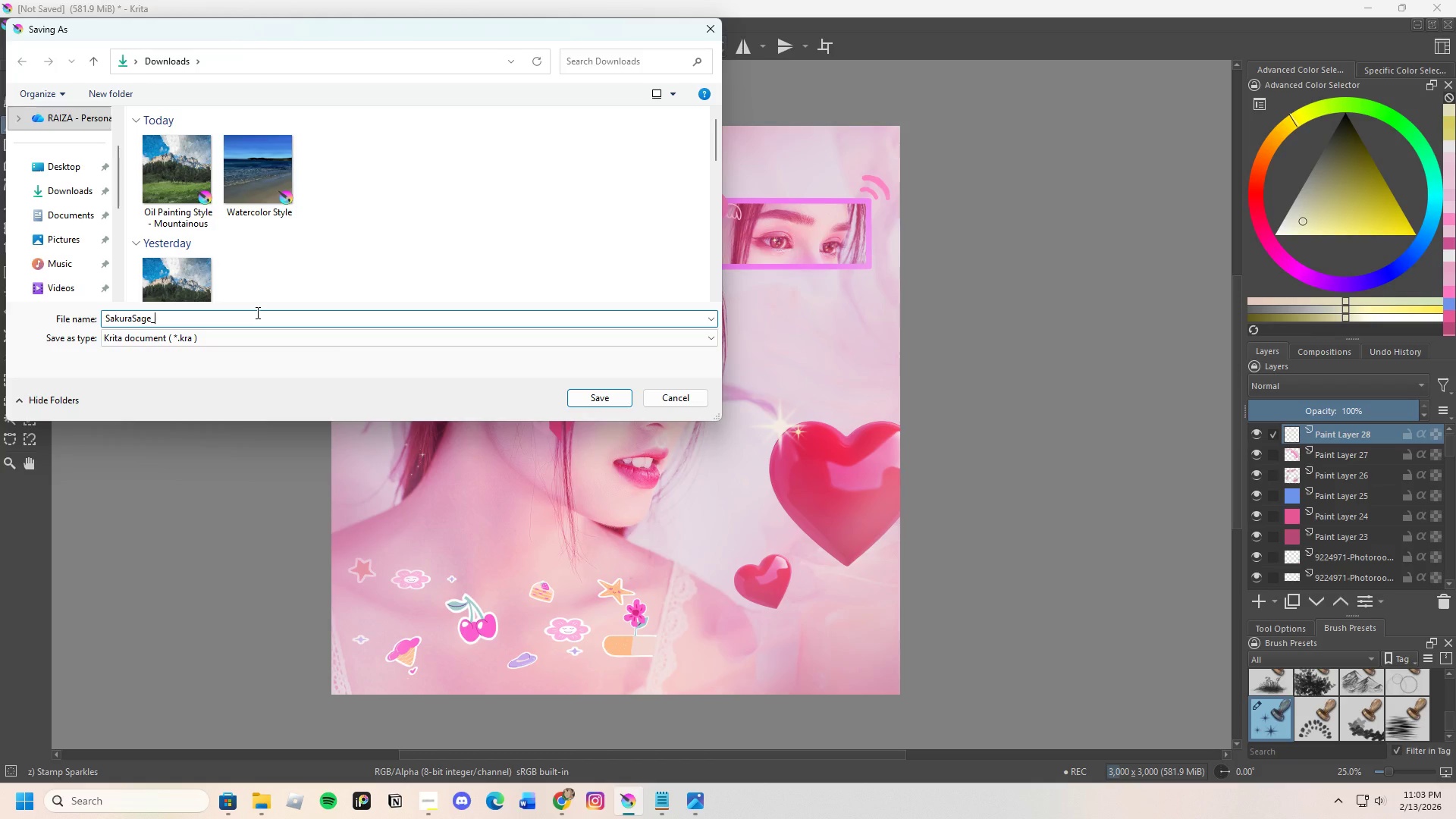 
type(Spring)
 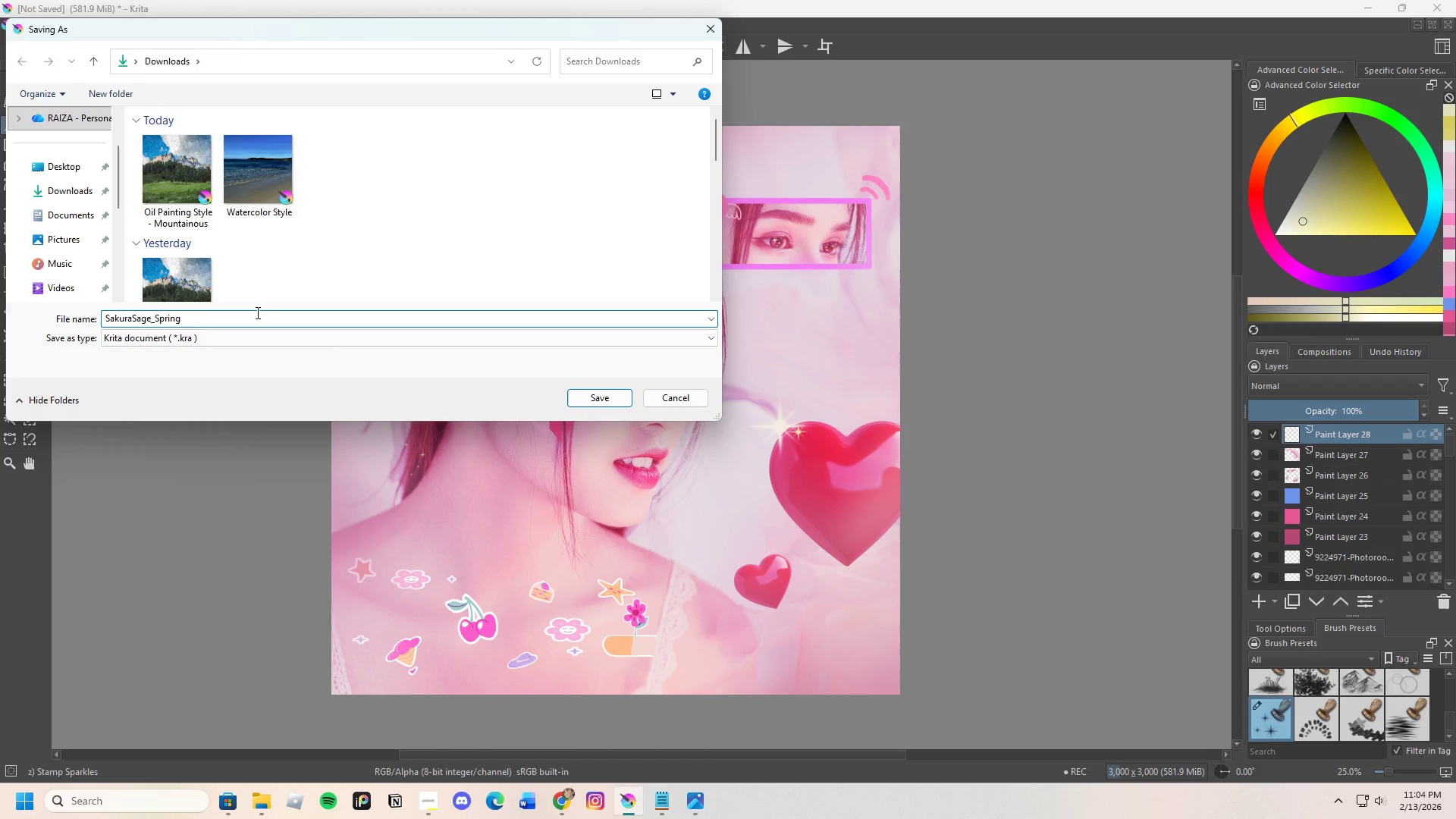 
type(_01_)
 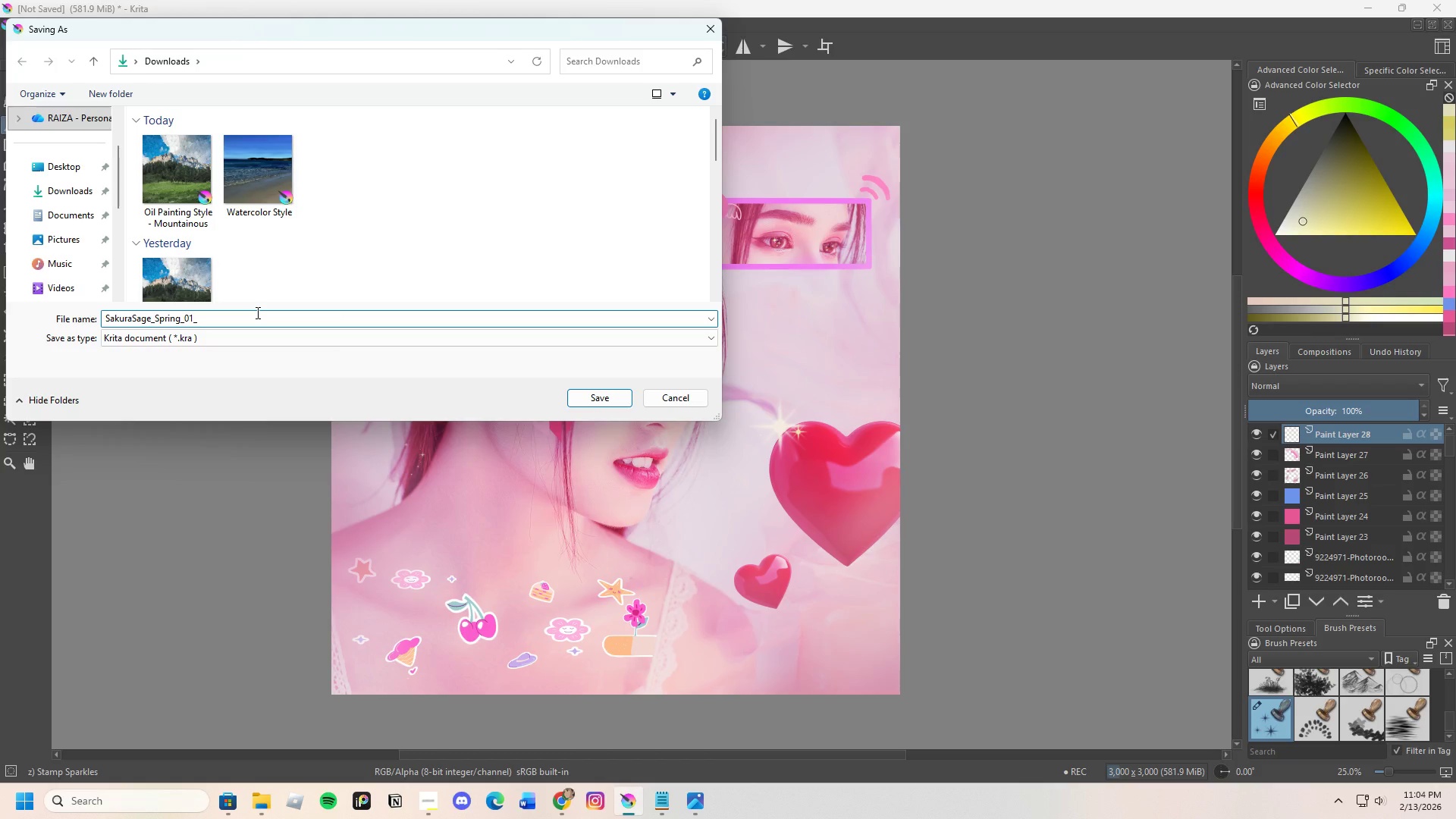 
type(Final)
 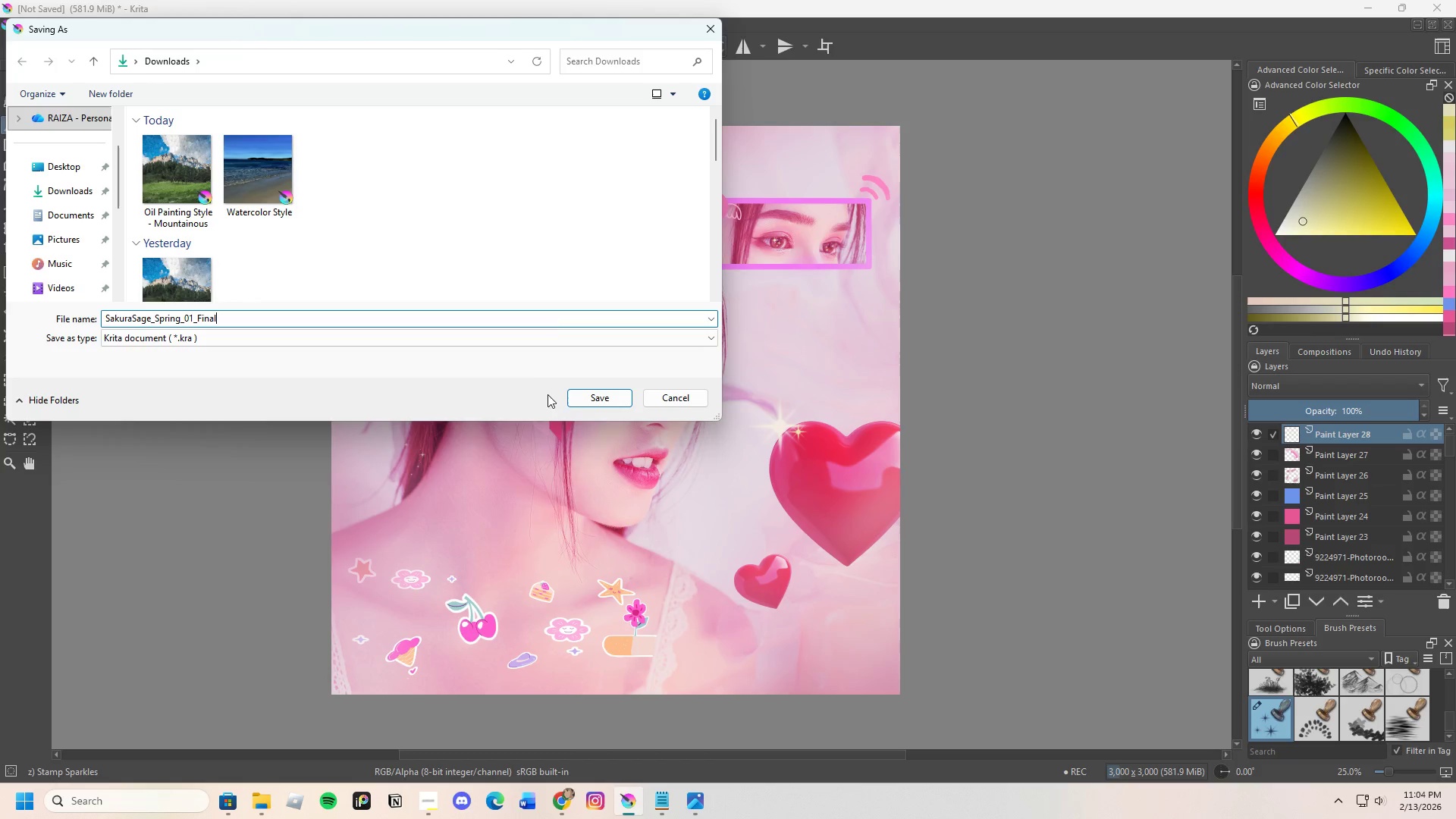 
left_click([592, 397])
 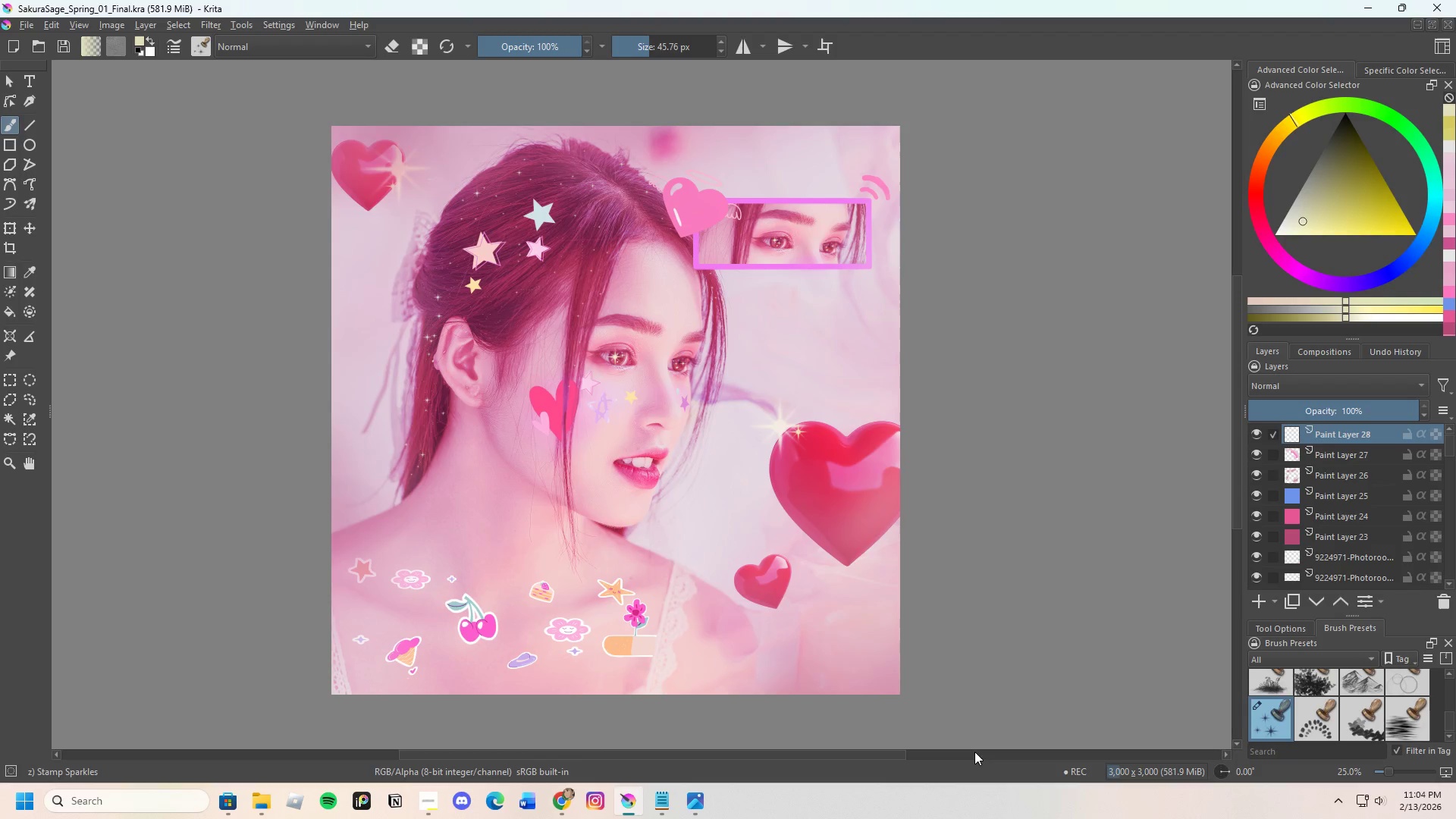 
wait(5.38)
 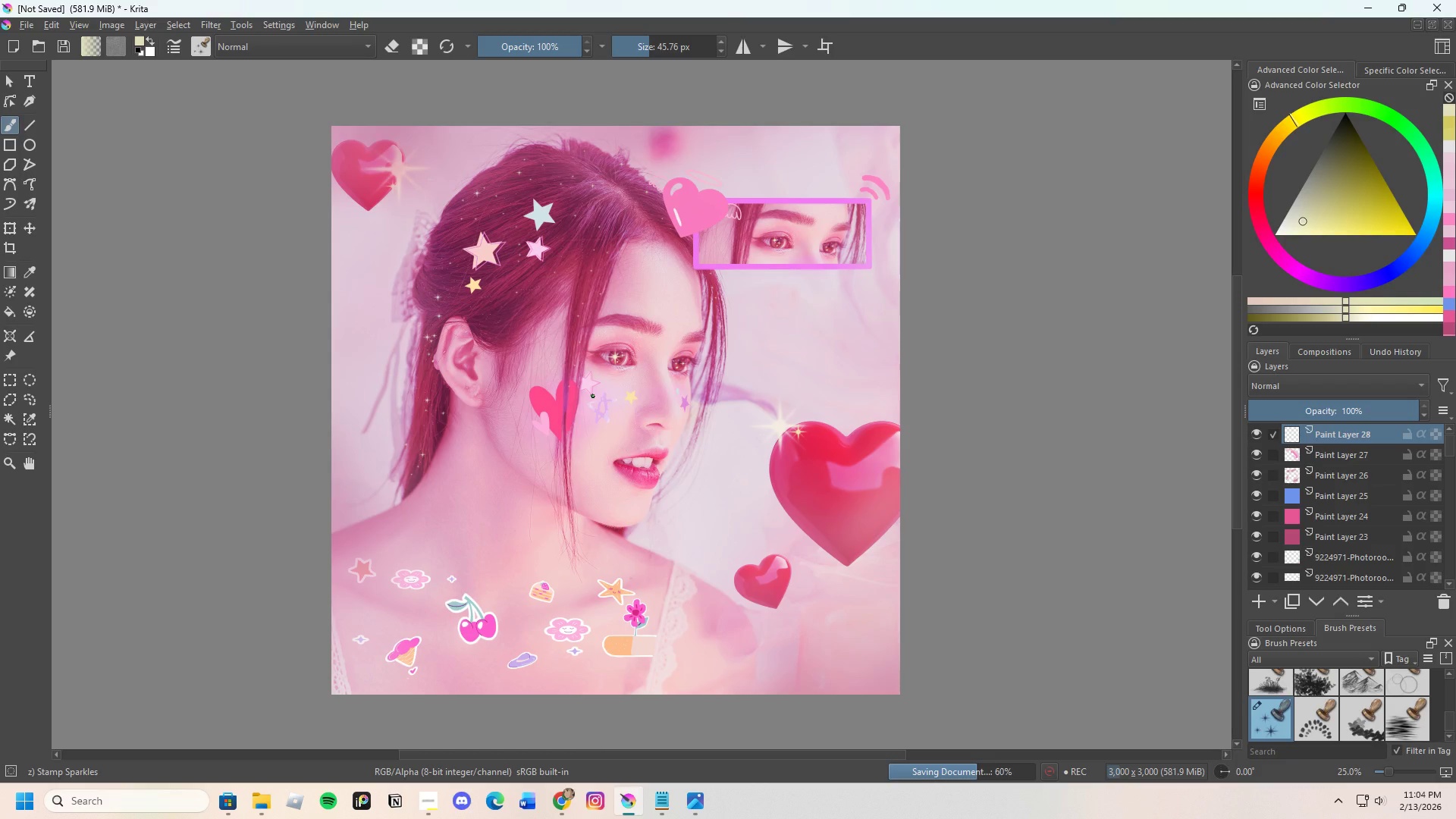 
scroll: coordinate [938, 608], scroll_direction: none, amount: 0.0
 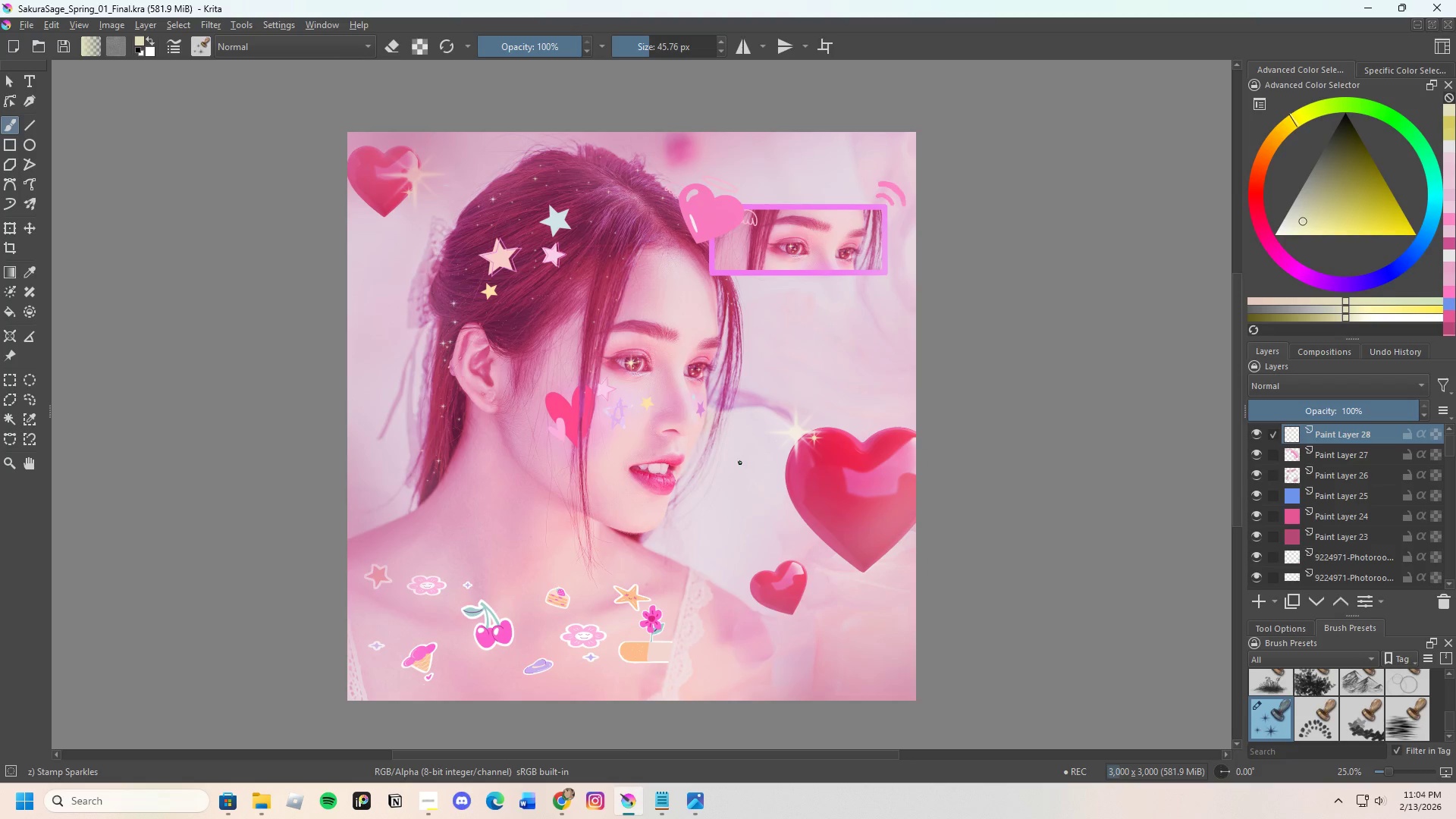 
scroll: coordinate [567, 325], scroll_direction: up, amount: 1.0
 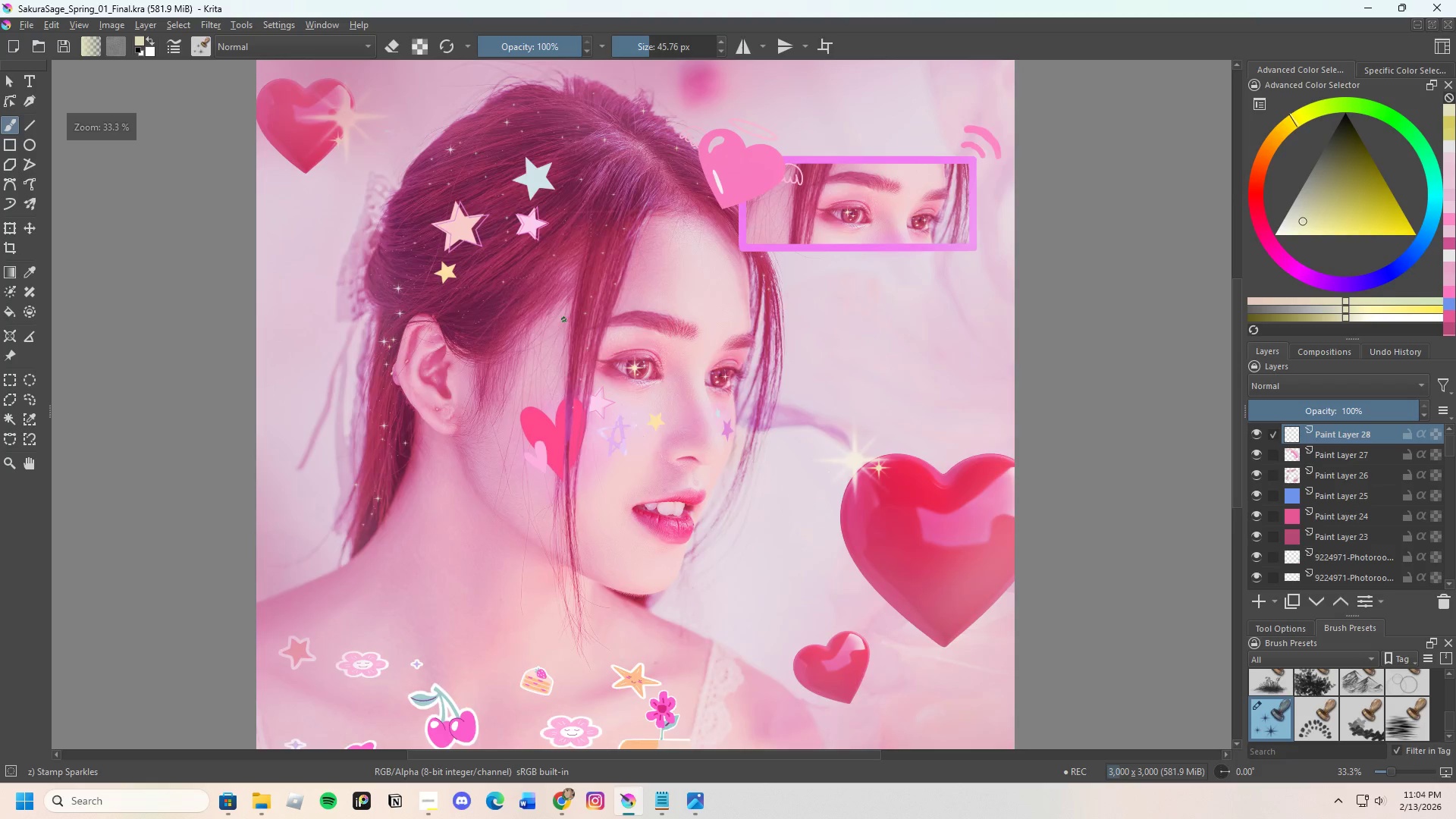 
scroll: coordinate [504, 280], scroll_direction: none, amount: 0.0
 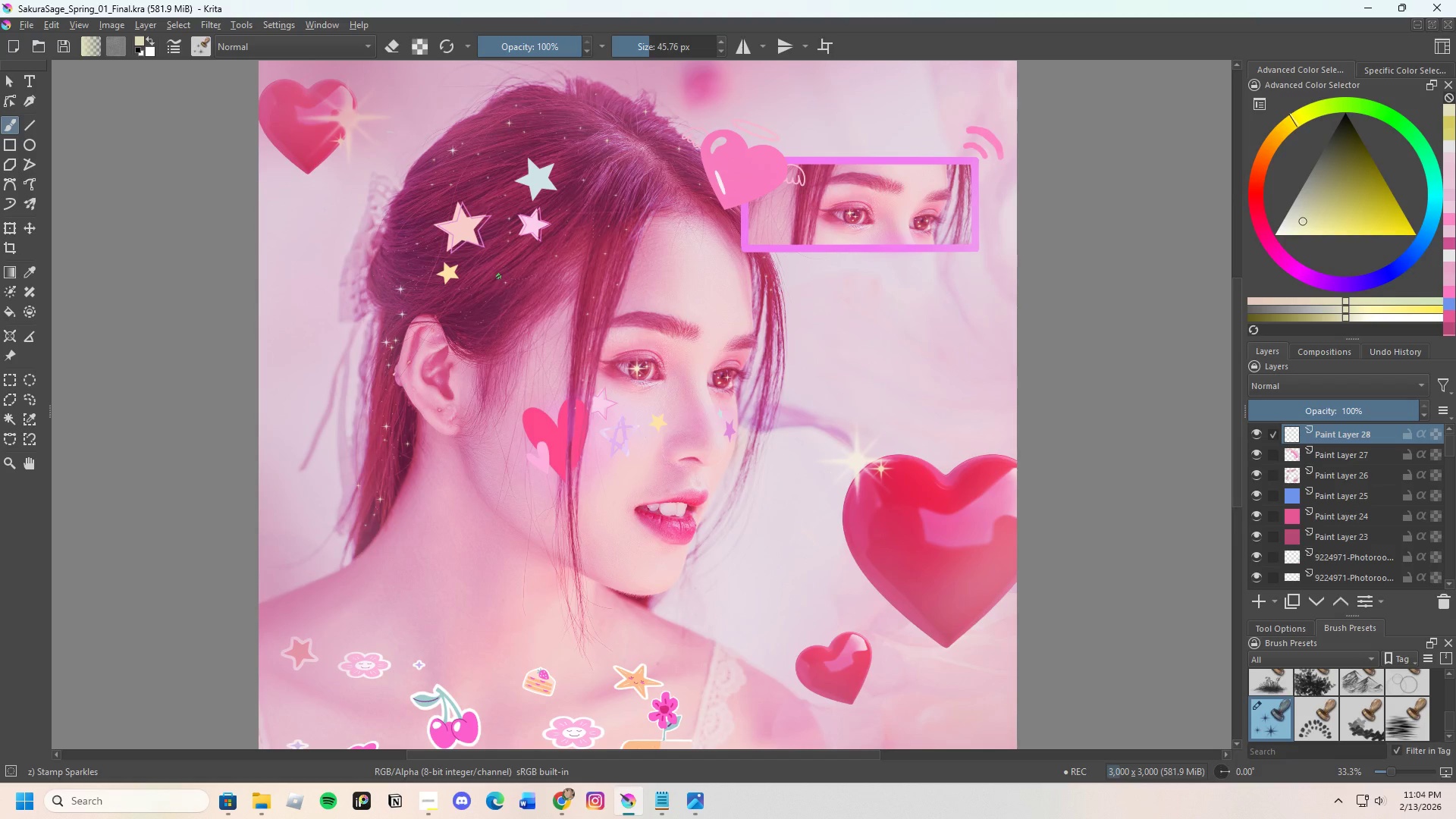 
scroll: coordinate [499, 276], scroll_direction: down, amount: 2.0
 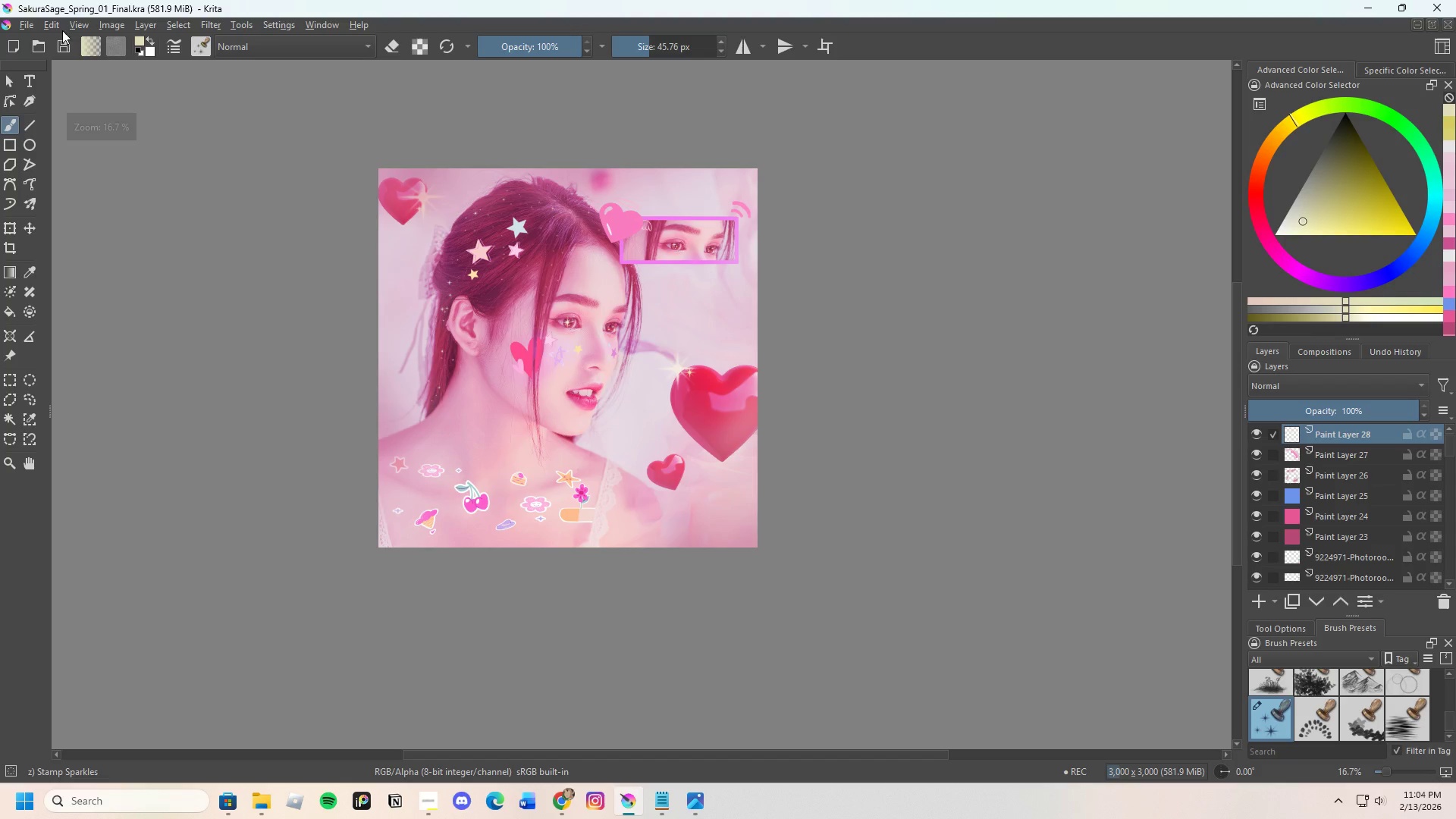 
left_click([30, 27])
 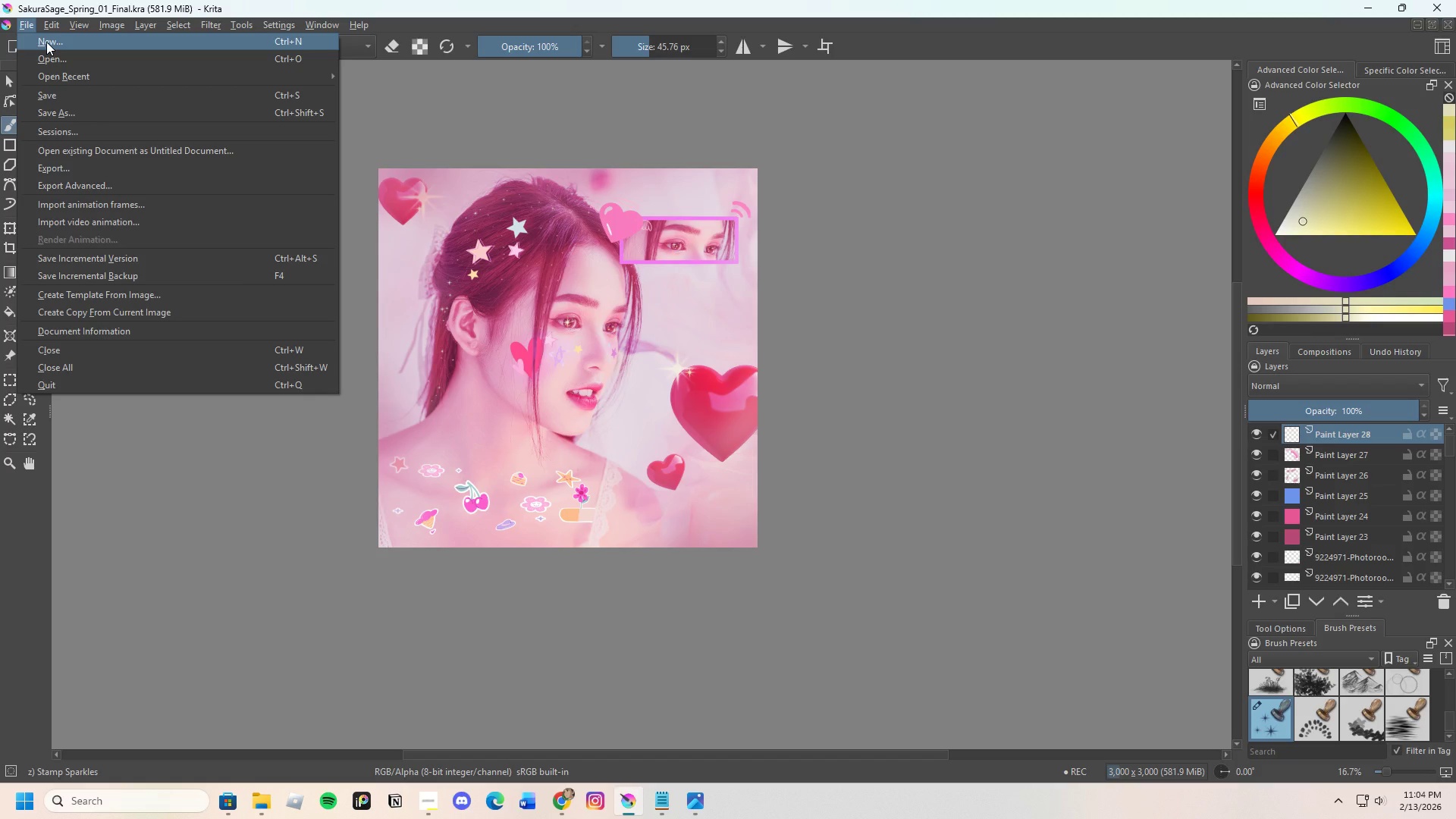 
left_click([46, 42])
 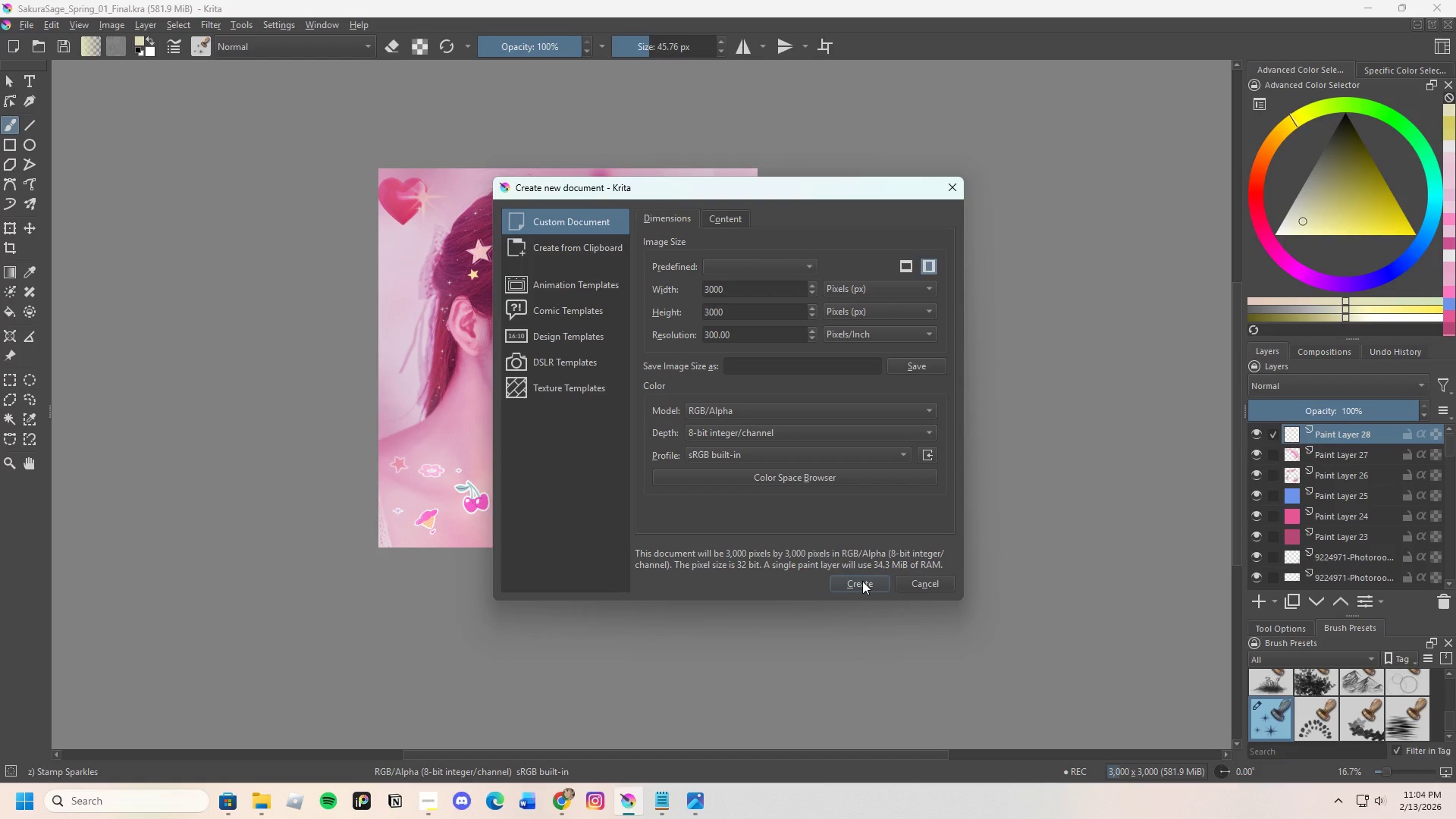 
left_click([862, 581])
 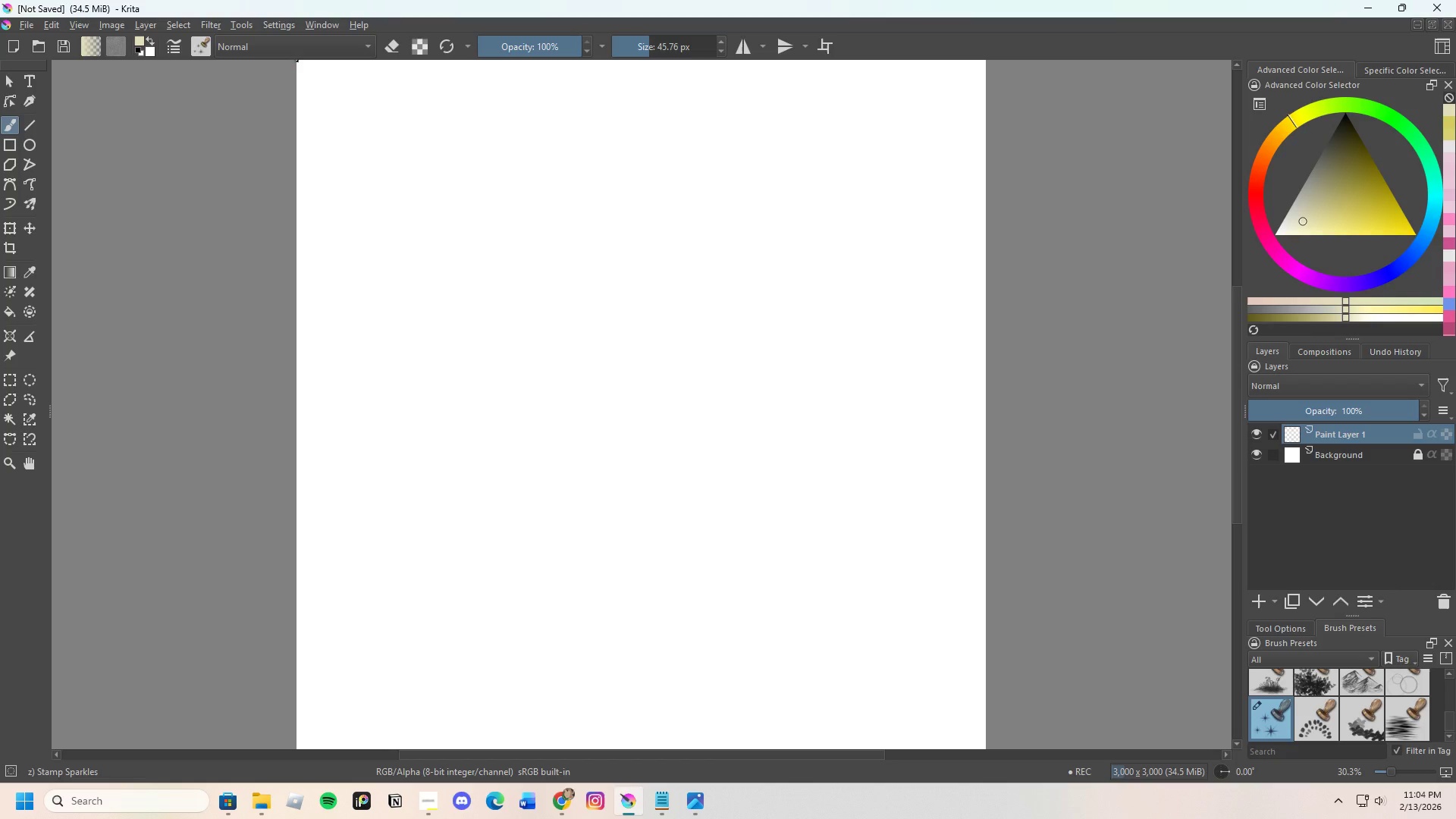 
scroll: coordinate [631, 424], scroll_direction: down, amount: 2.0
 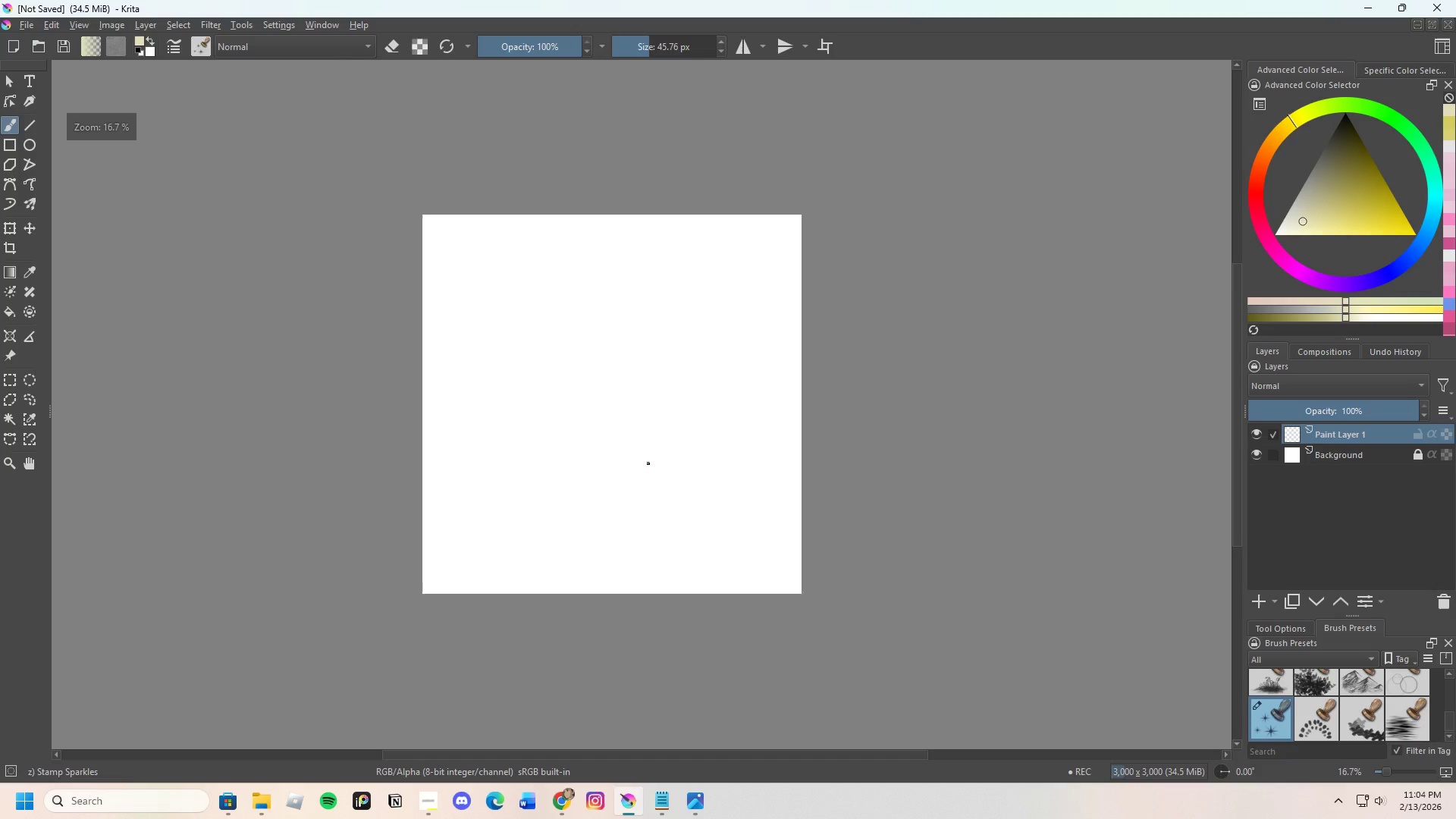 
scroll: coordinate [651, 468], scroll_direction: up, amount: 1.0
 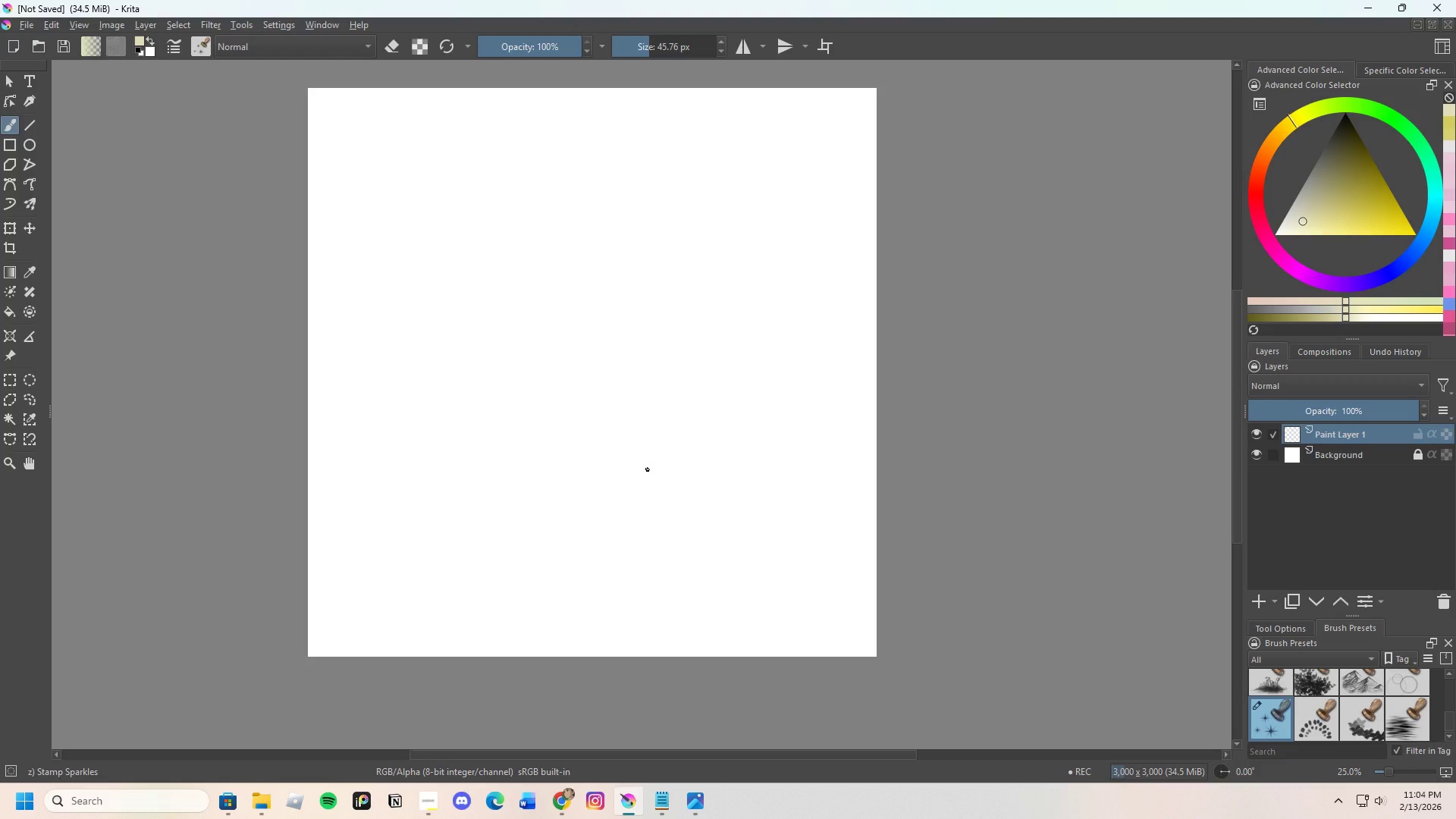 
wait(11.69)
 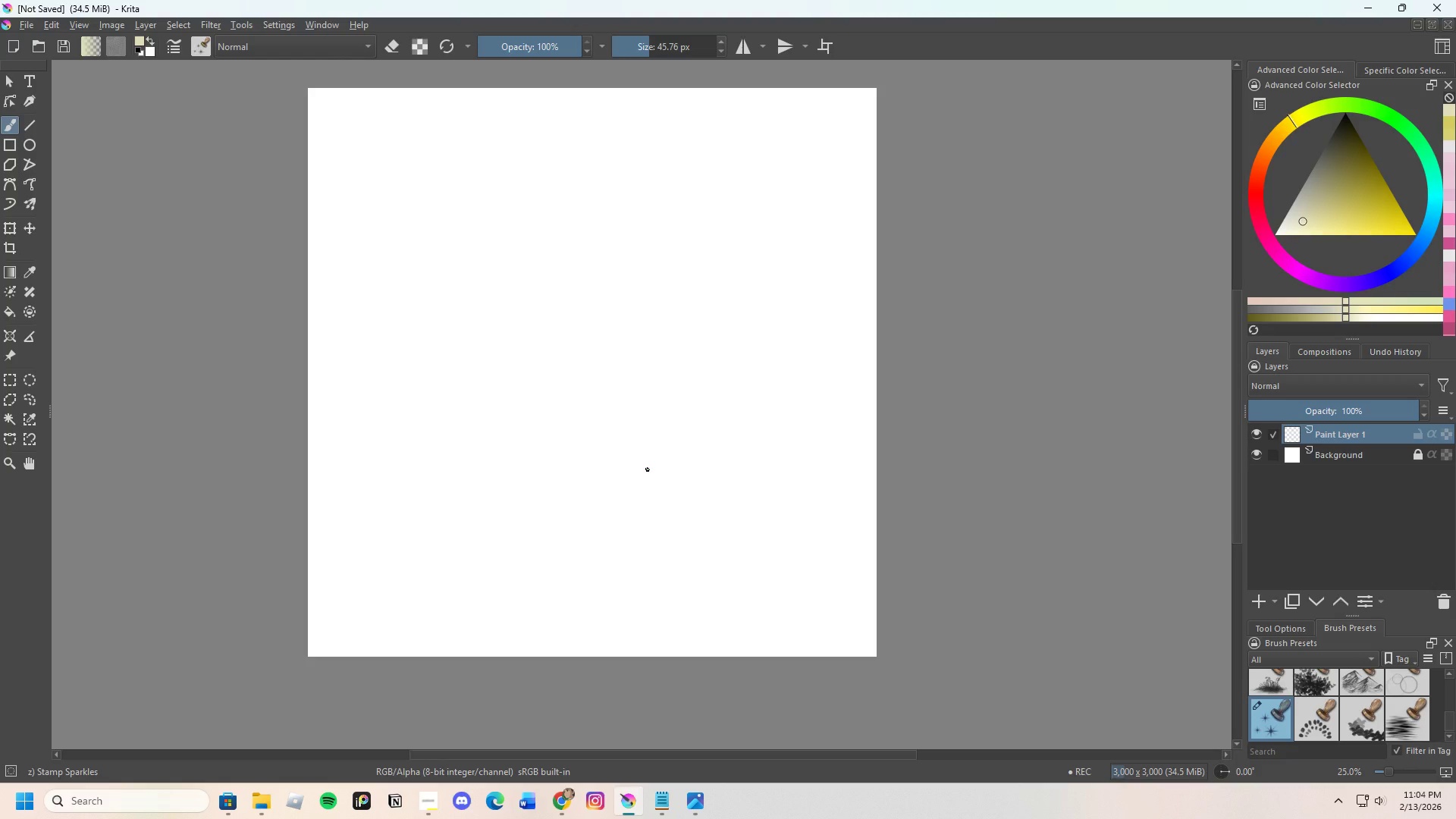 
left_click([149, 24])
 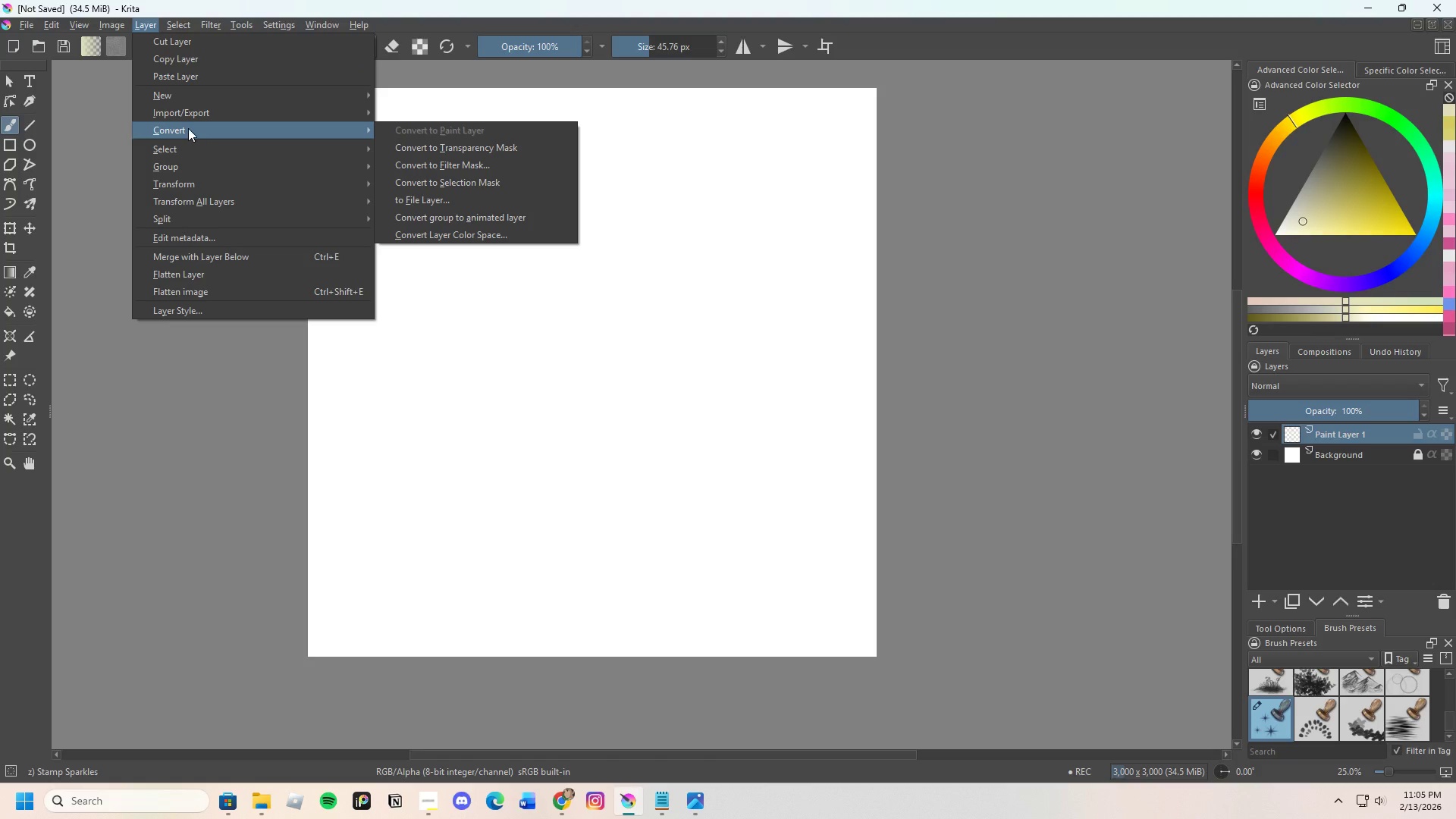 
left_click([444, 159])
 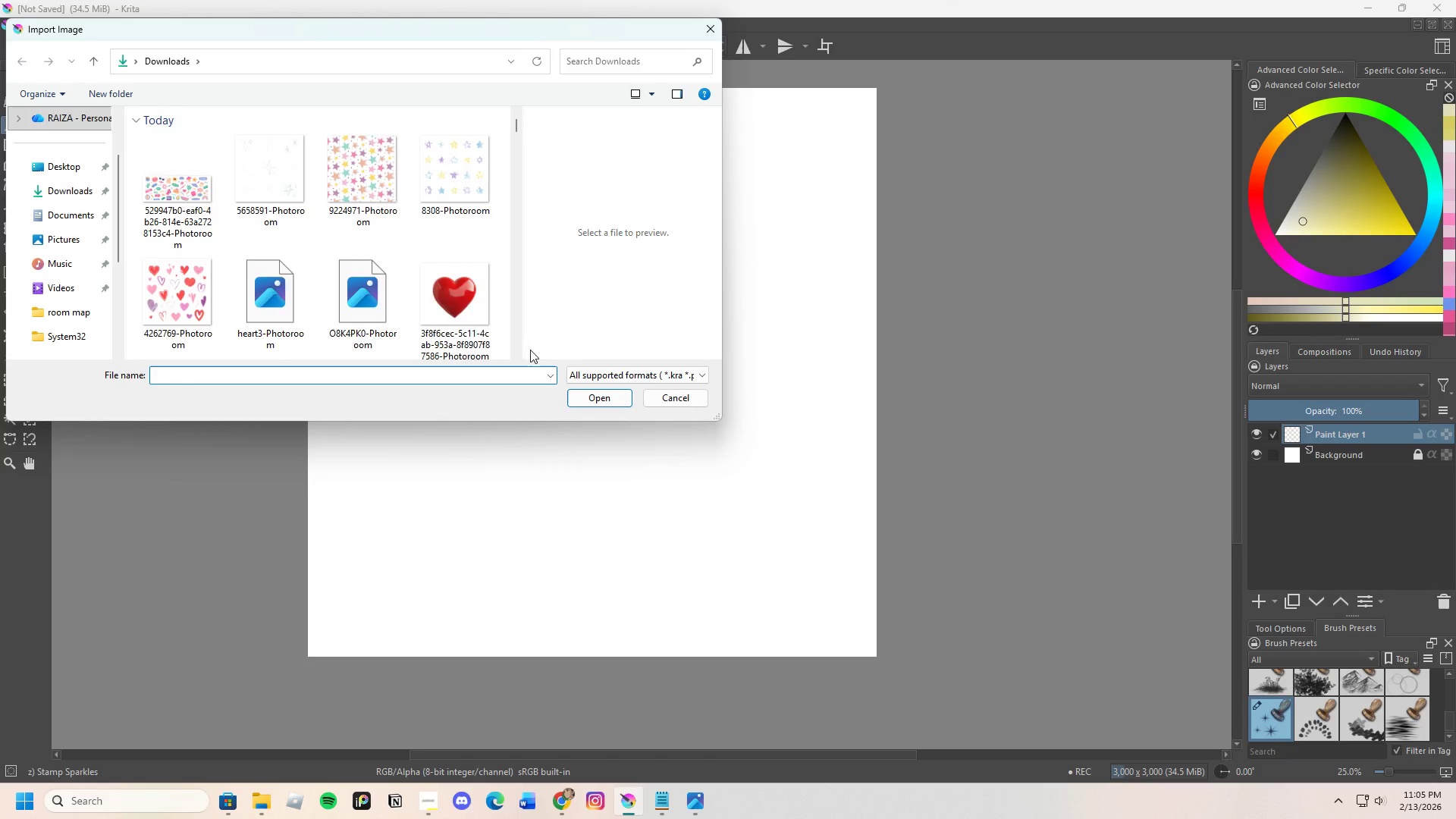 
scroll: coordinate [447, 309], scroll_direction: down, amount: 6.0
 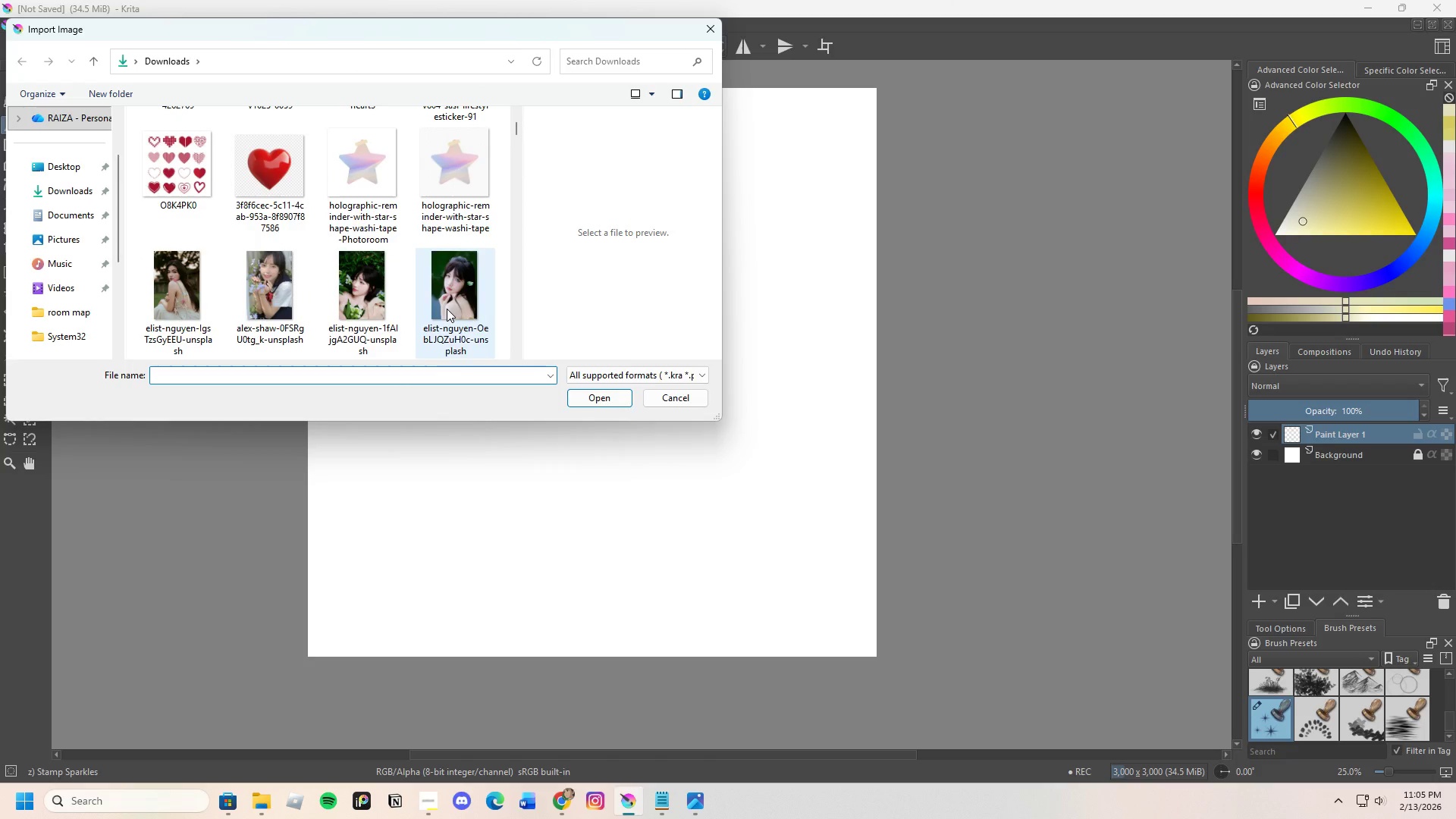 
mouse_move([527, 323])
 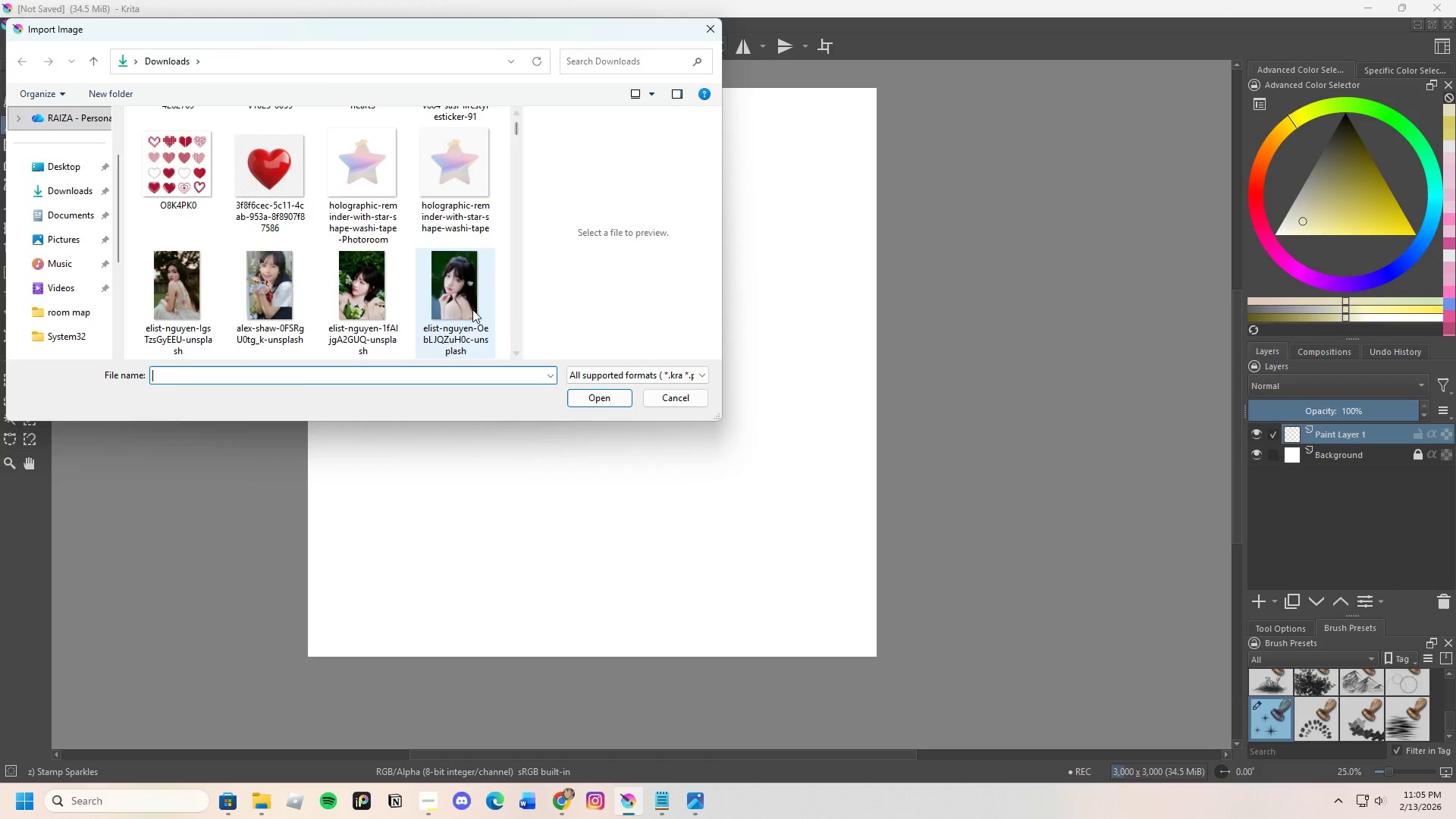 
left_click([466, 305])
 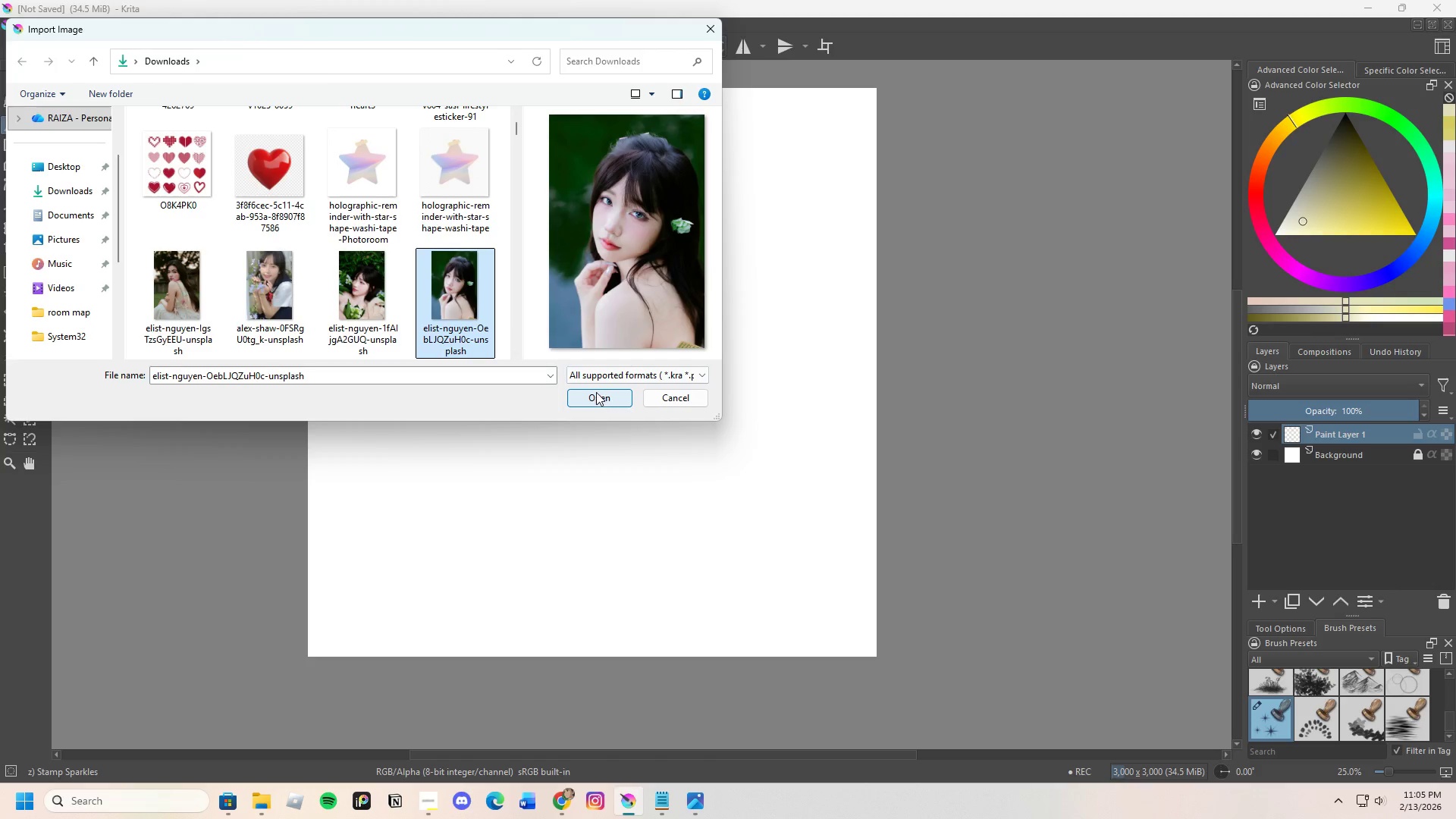 
left_click([595, 393])
 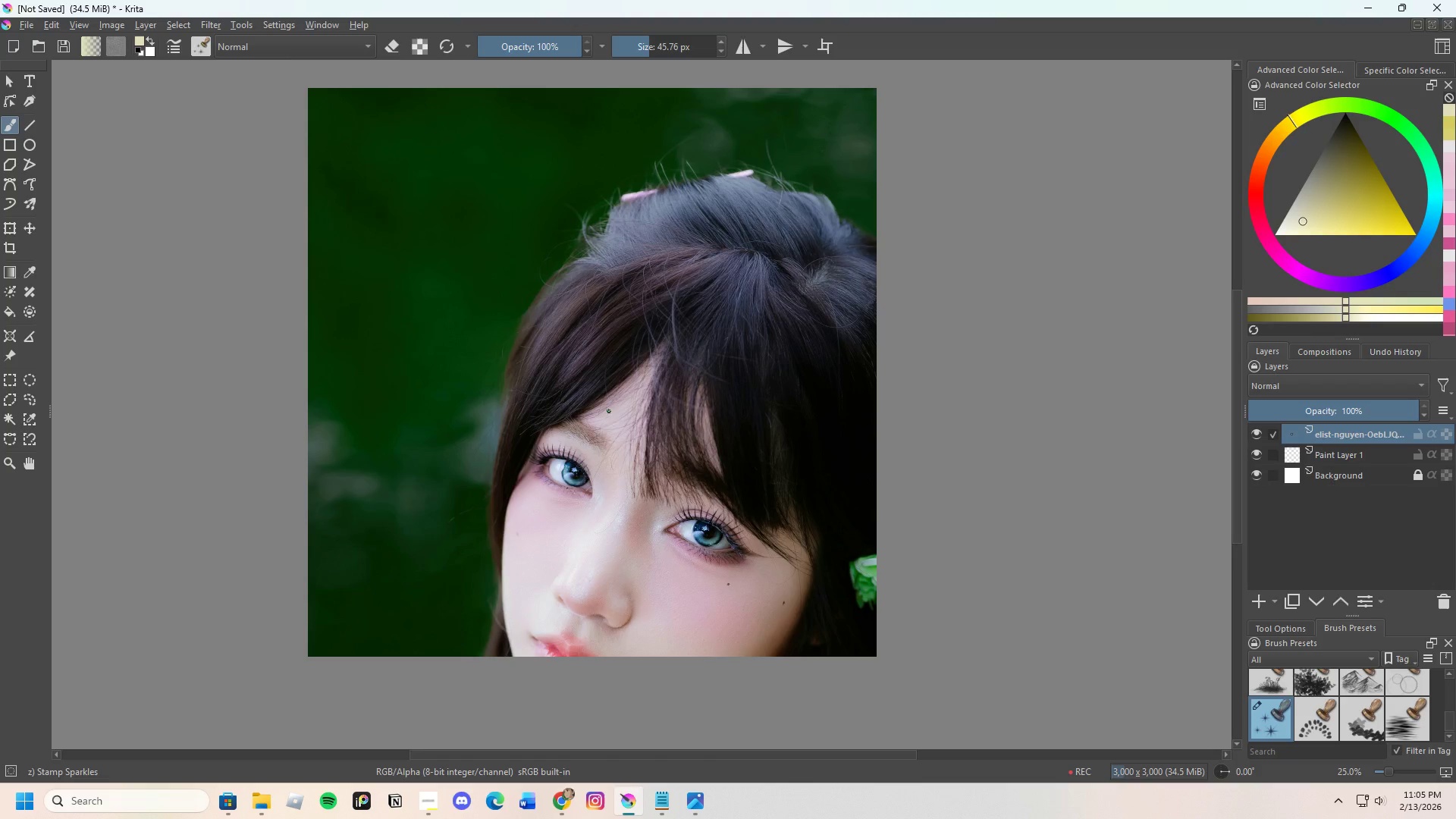 
scroll: coordinate [549, 388], scroll_direction: down, amount: 1.0
 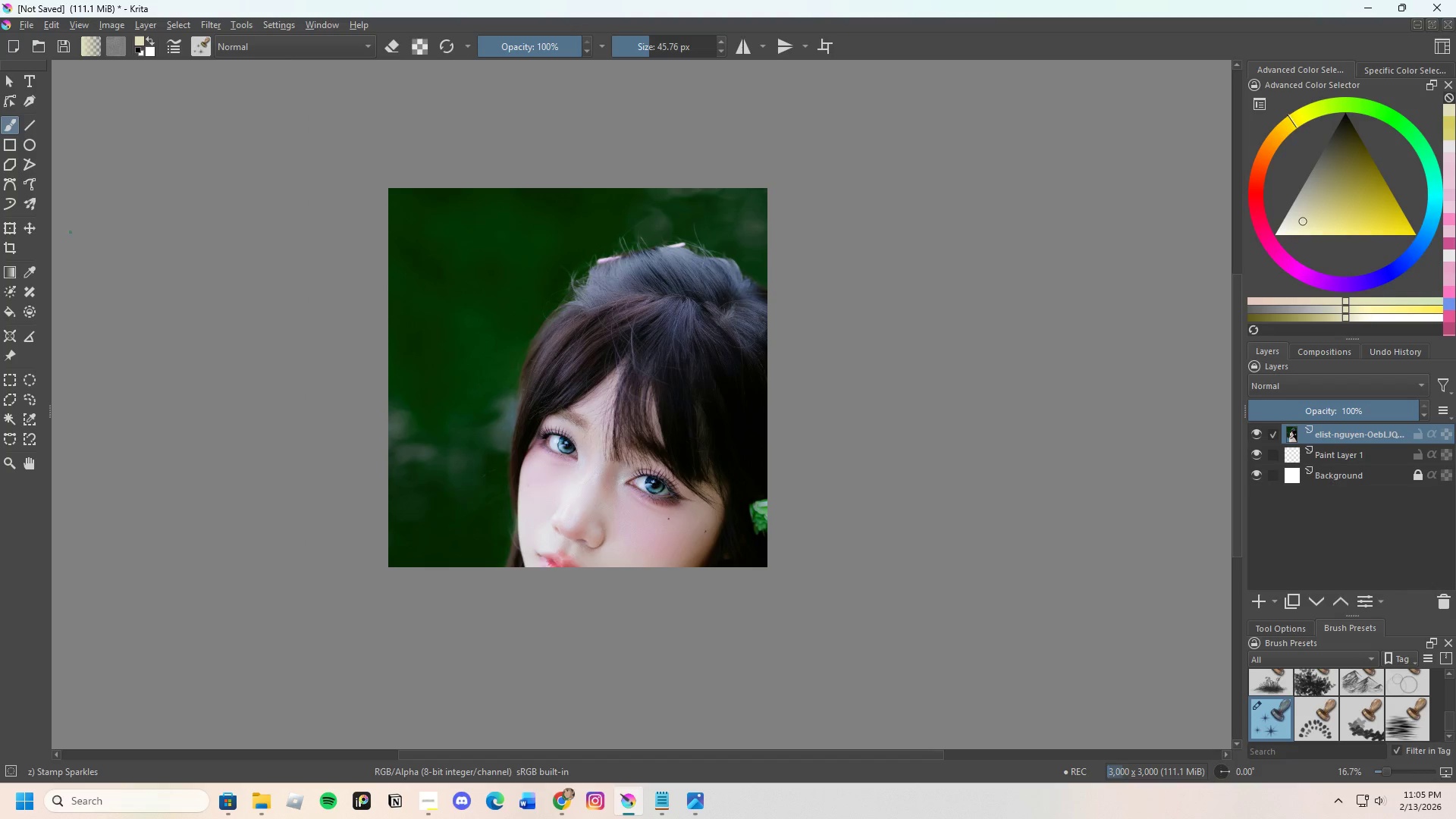 
left_click([12, 233])
 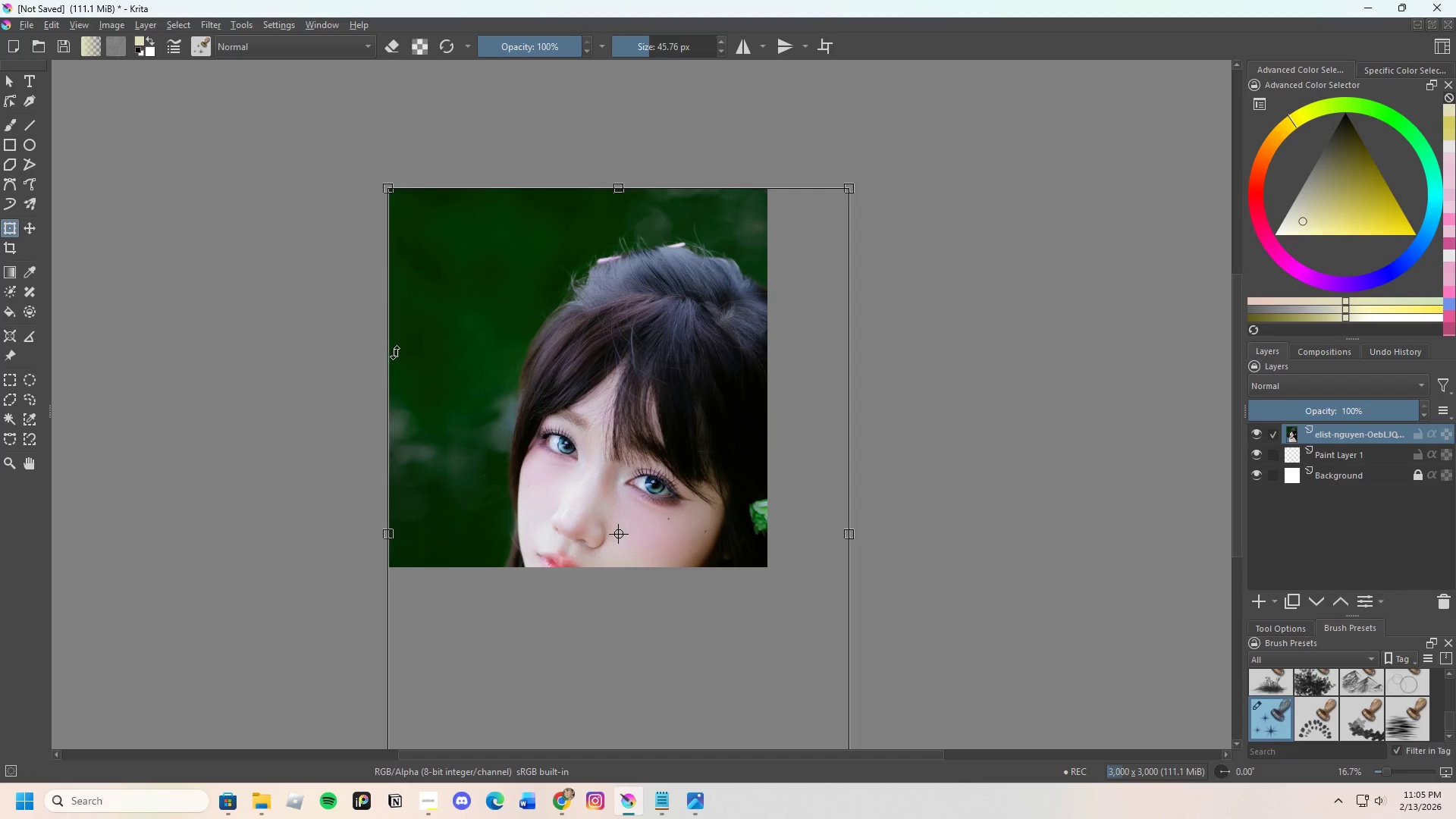 
scroll: coordinate [391, 352], scroll_direction: down, amount: 2.0
 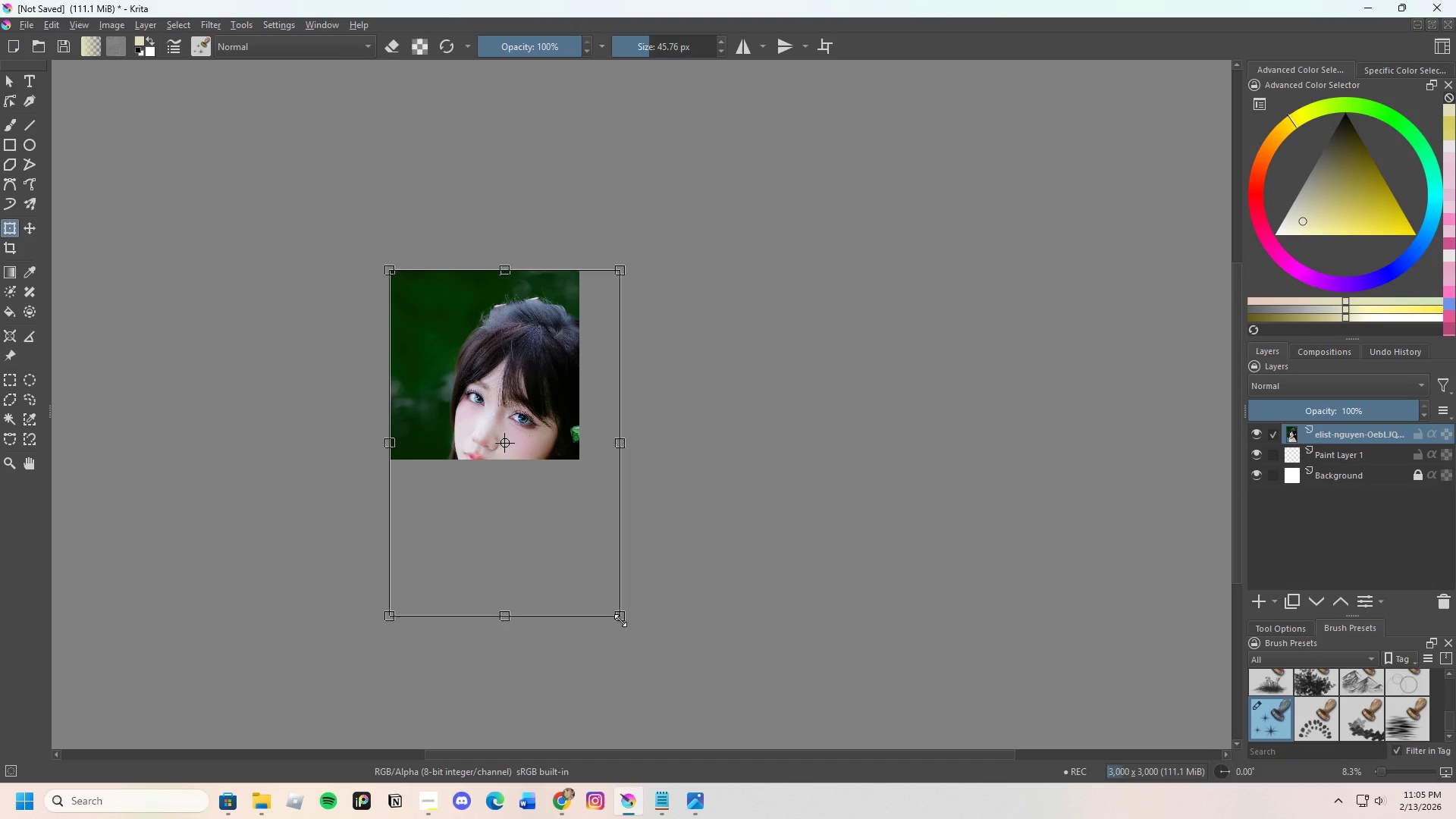 
left_click_drag(start_coordinate=[620, 618], to_coordinate=[598, 498])
 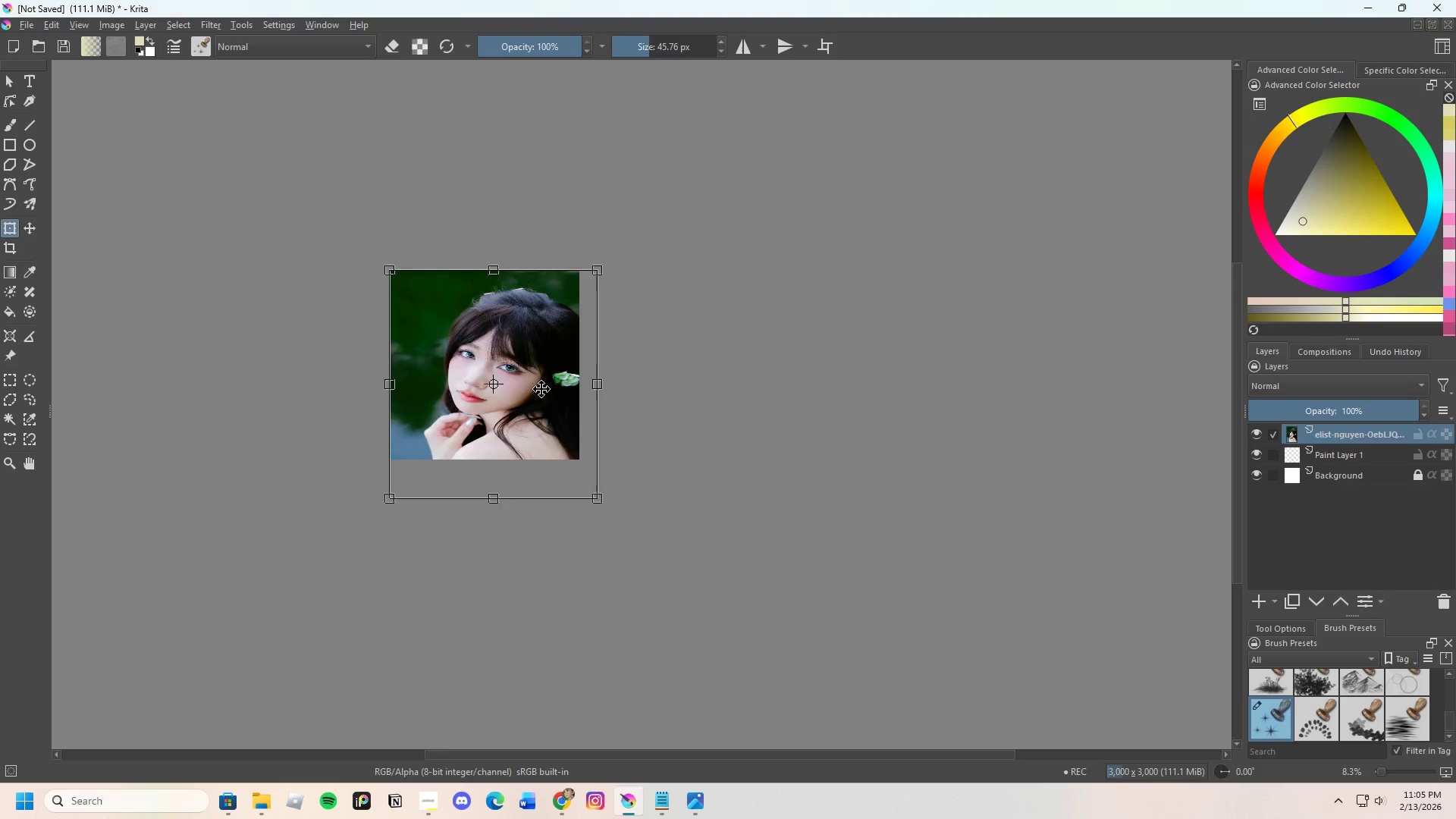 
scroll: coordinate [541, 389], scroll_direction: up, amount: 1.0
 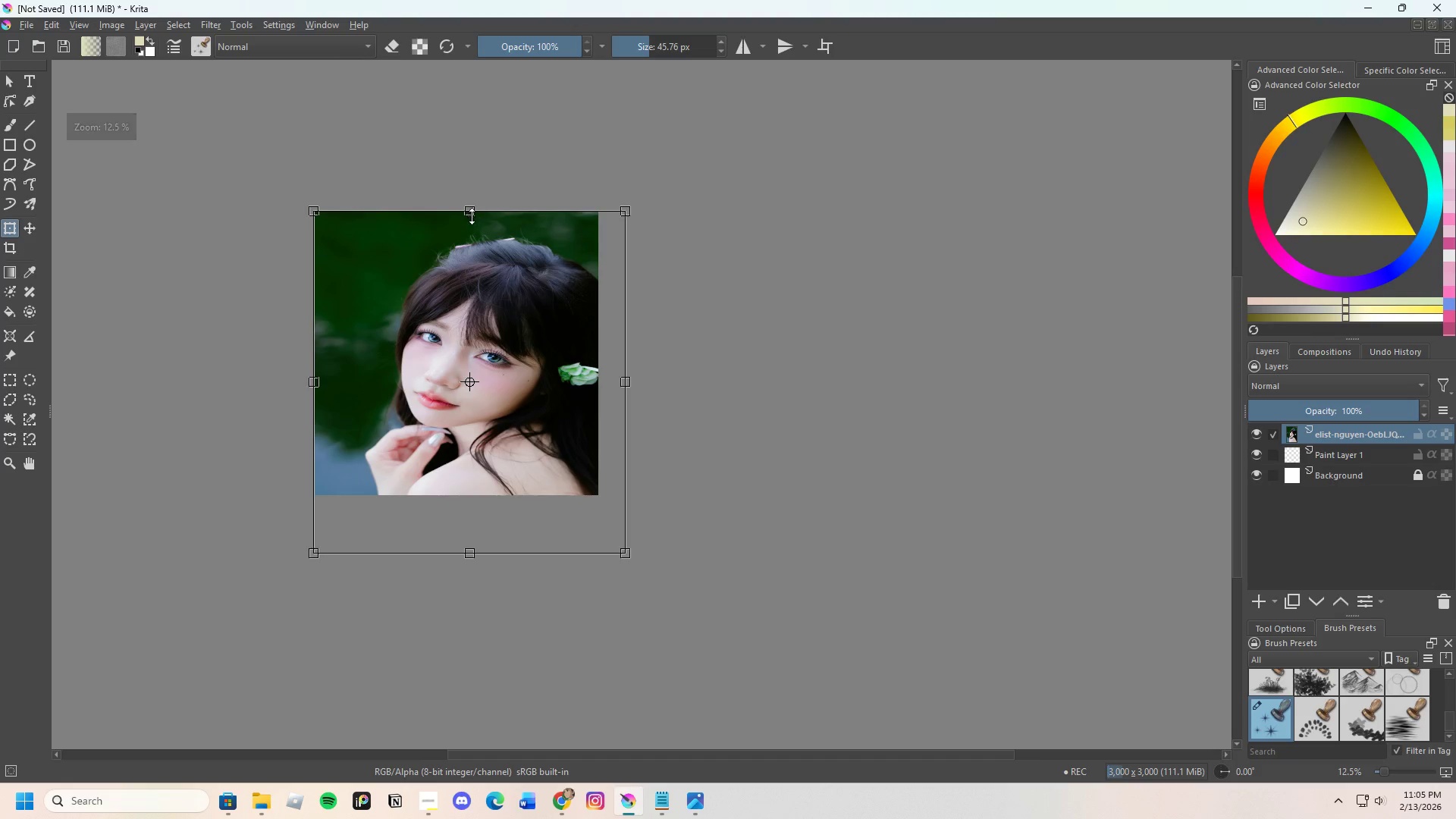 
left_click_drag(start_coordinate=[470, 212], to_coordinate=[469, 186])
 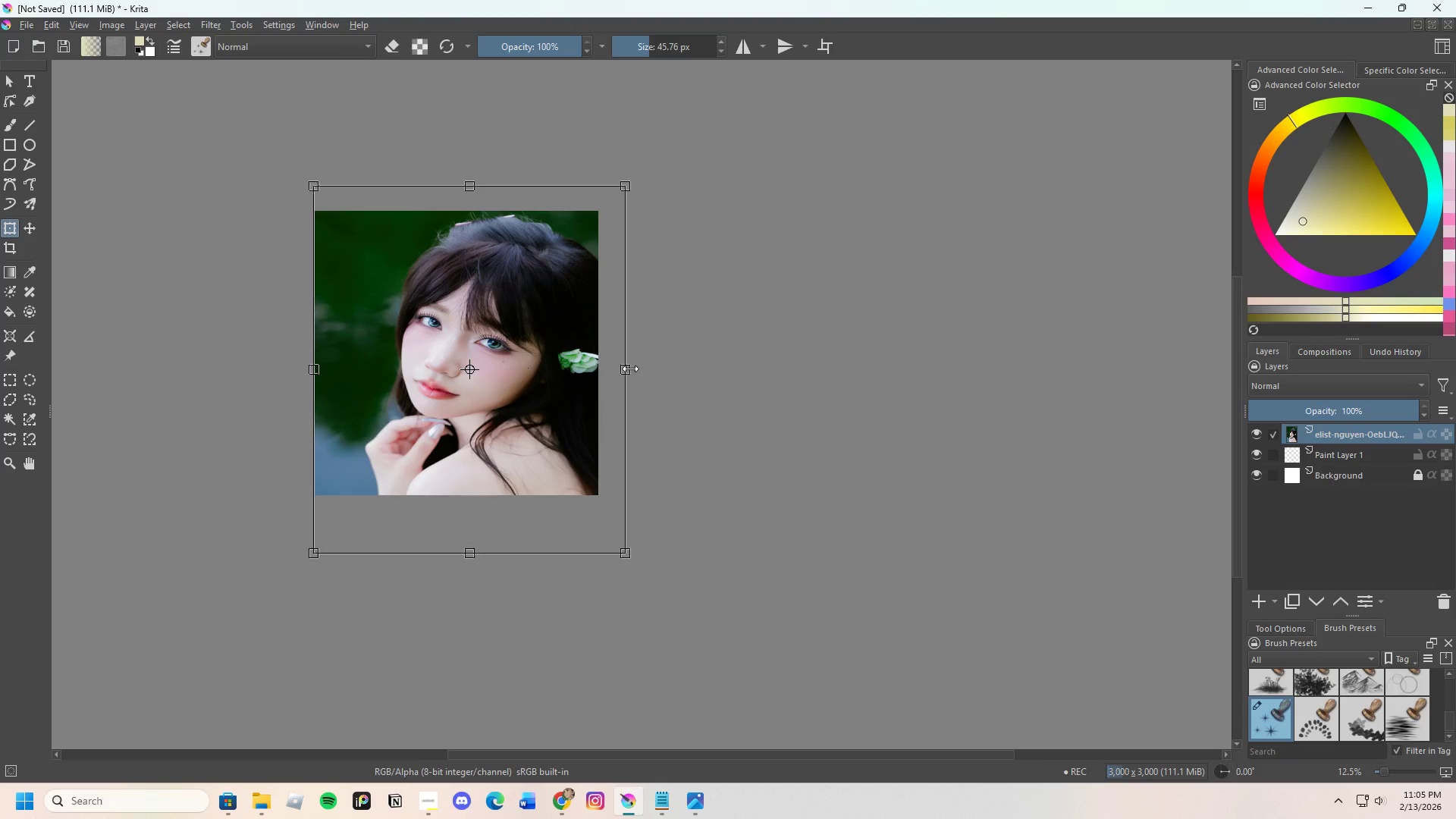 
left_click_drag(start_coordinate=[629, 369], to_coordinate=[598, 376])
 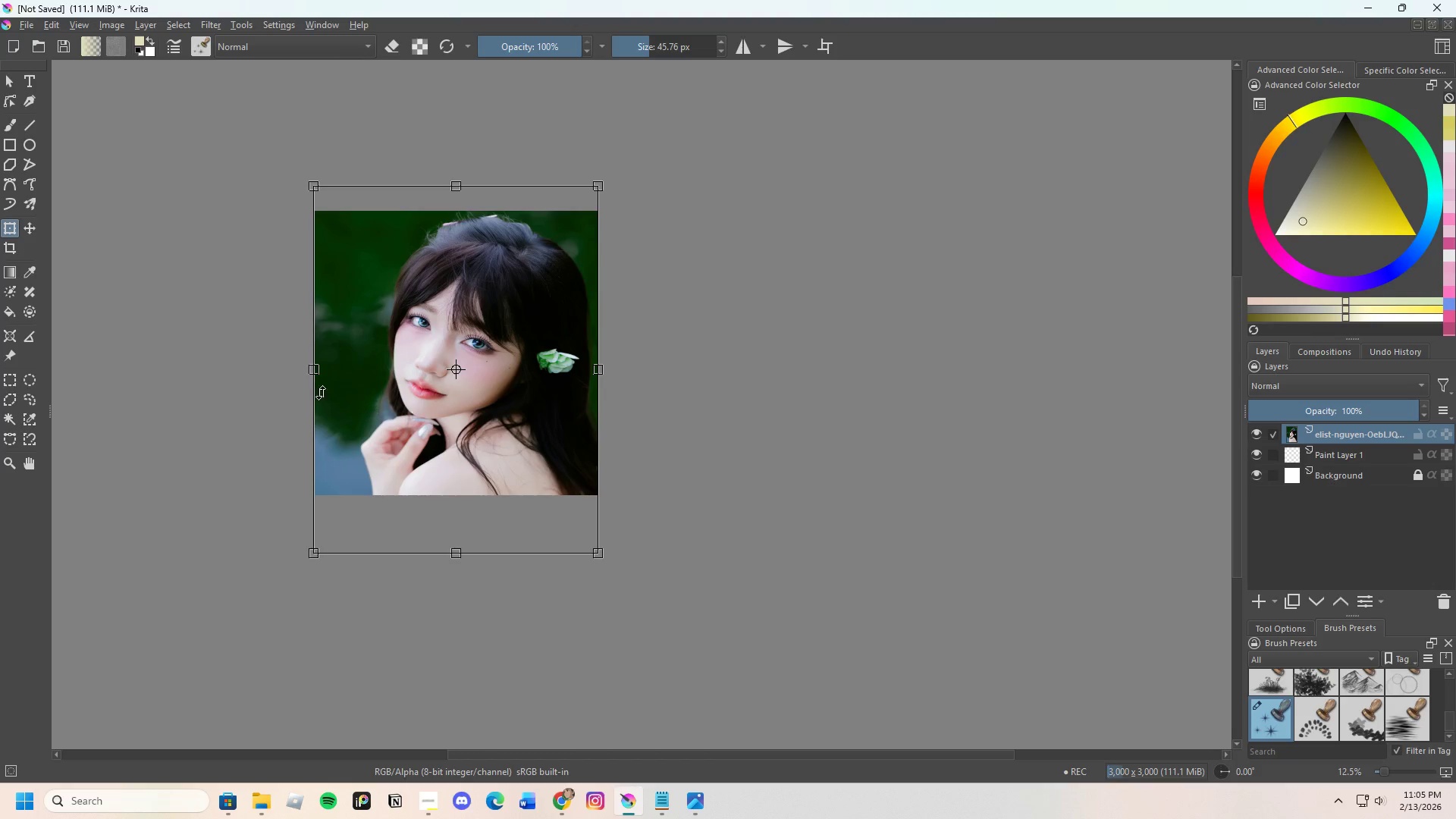 
left_click_drag(start_coordinate=[314, 365], to_coordinate=[313, 377])
 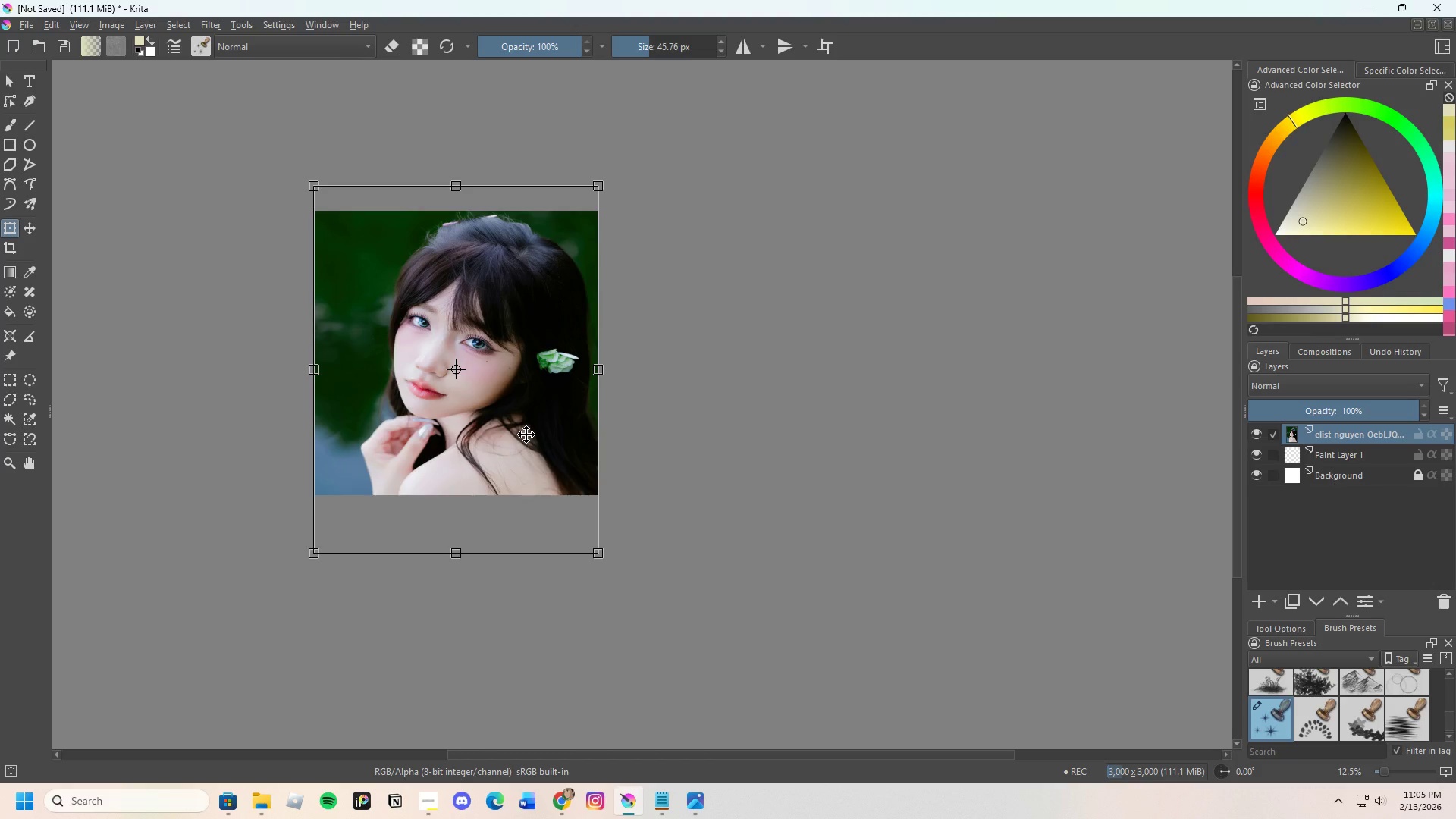 
key(Enter)
 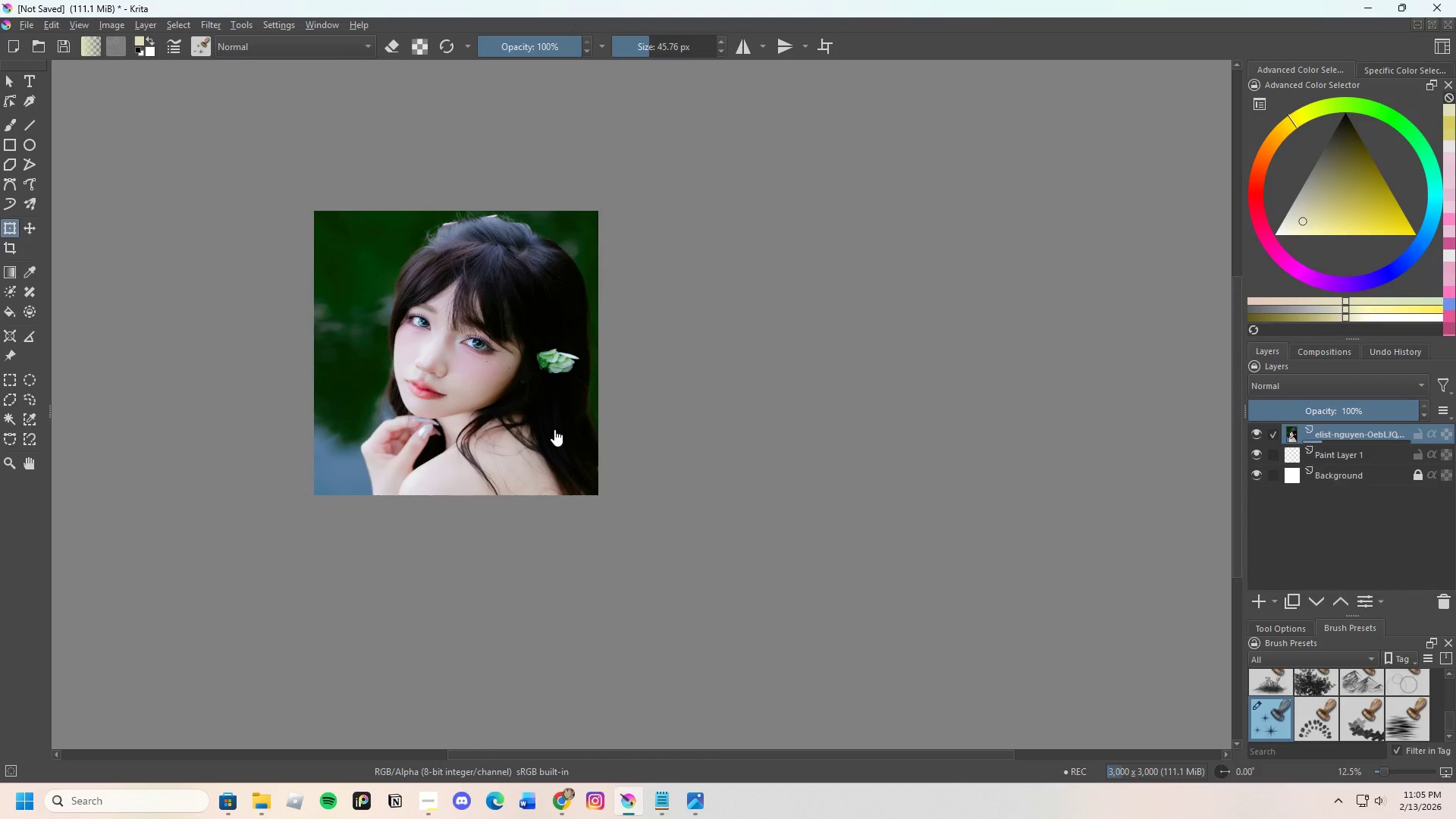 
scroll: coordinate [601, 429], scroll_direction: up, amount: 3.0
 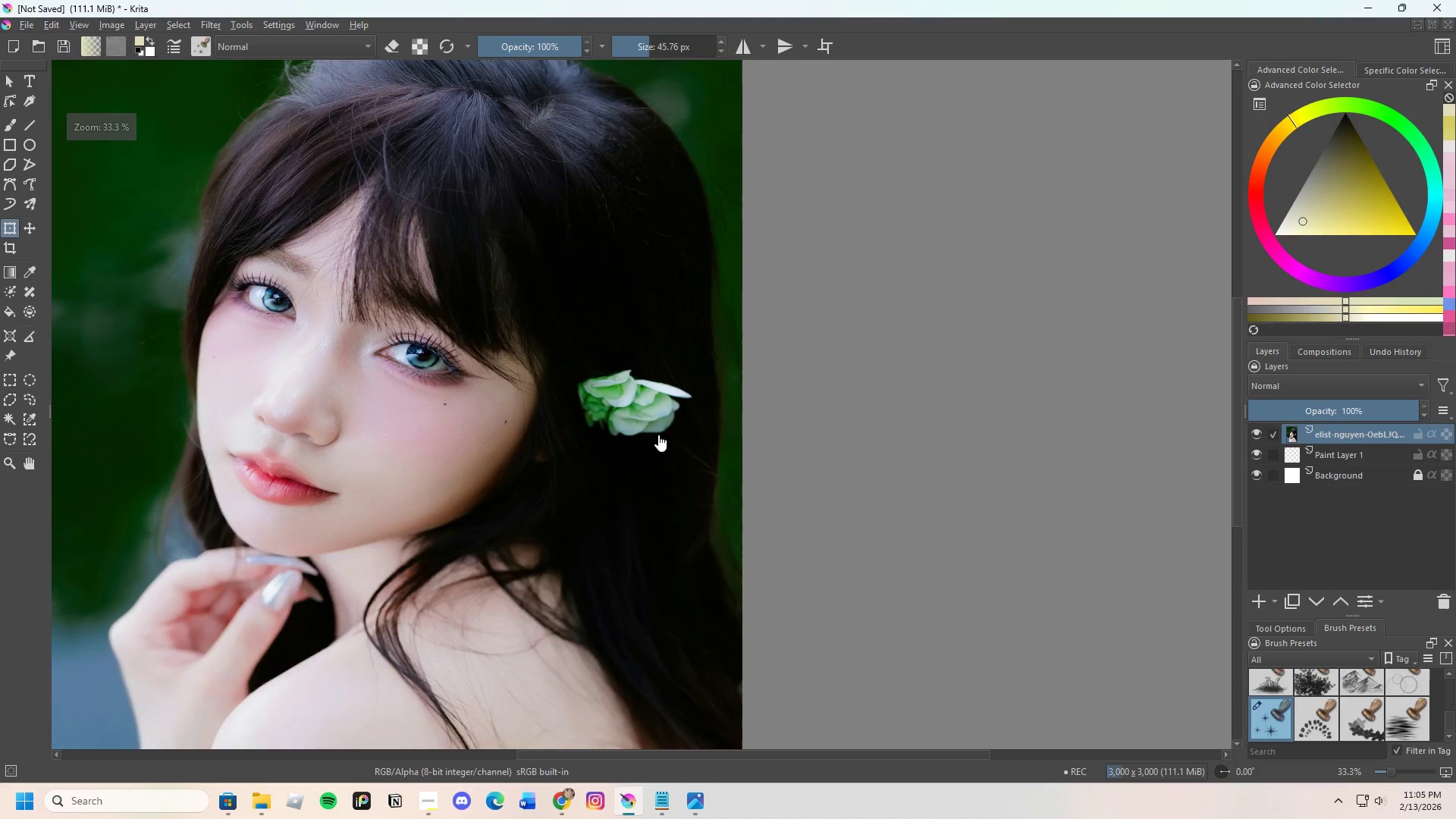 
scroll: coordinate [568, 397], scroll_direction: down, amount: 1.0
 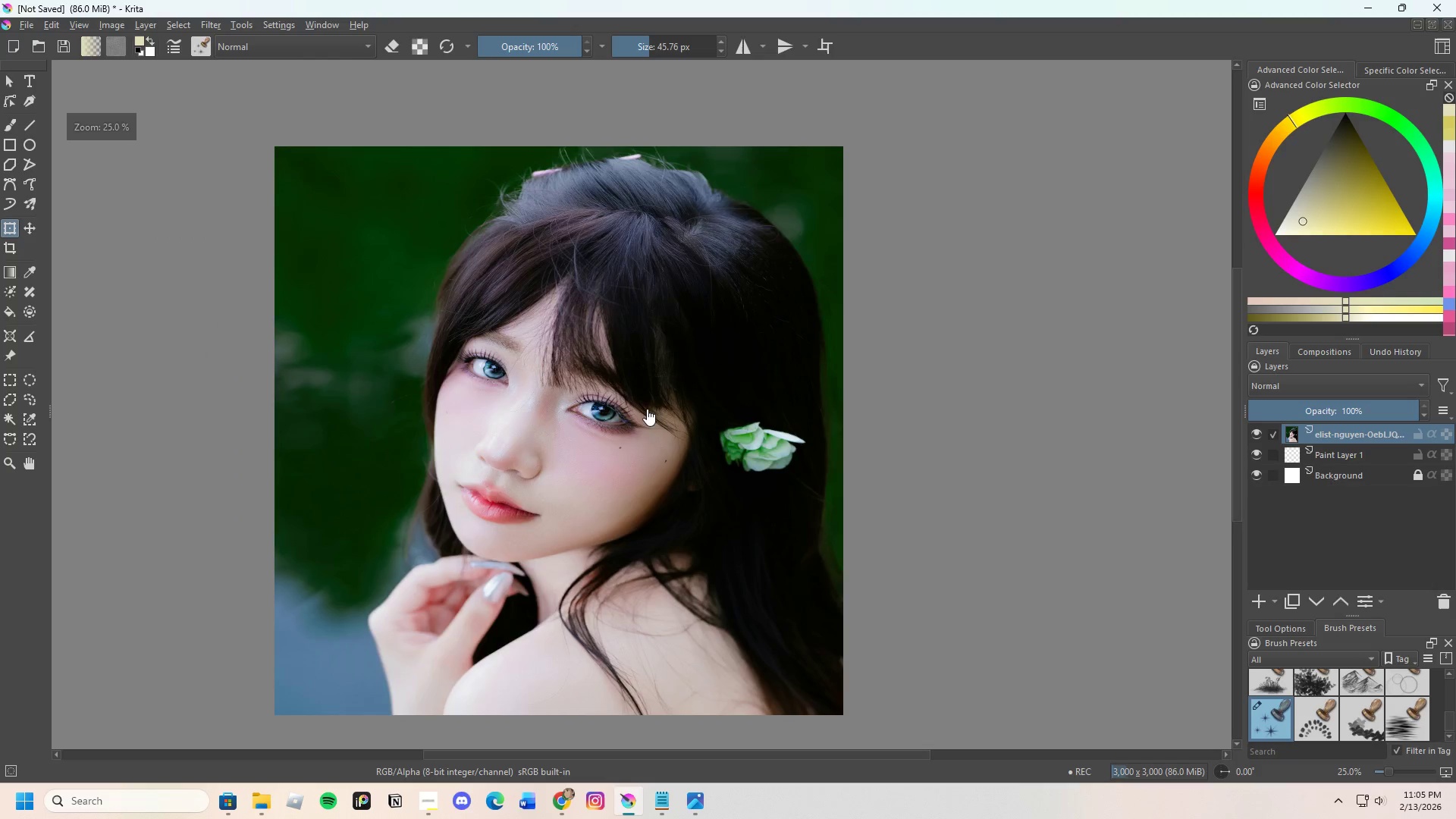 
scroll: coordinate [571, 387], scroll_direction: none, amount: 0.0
 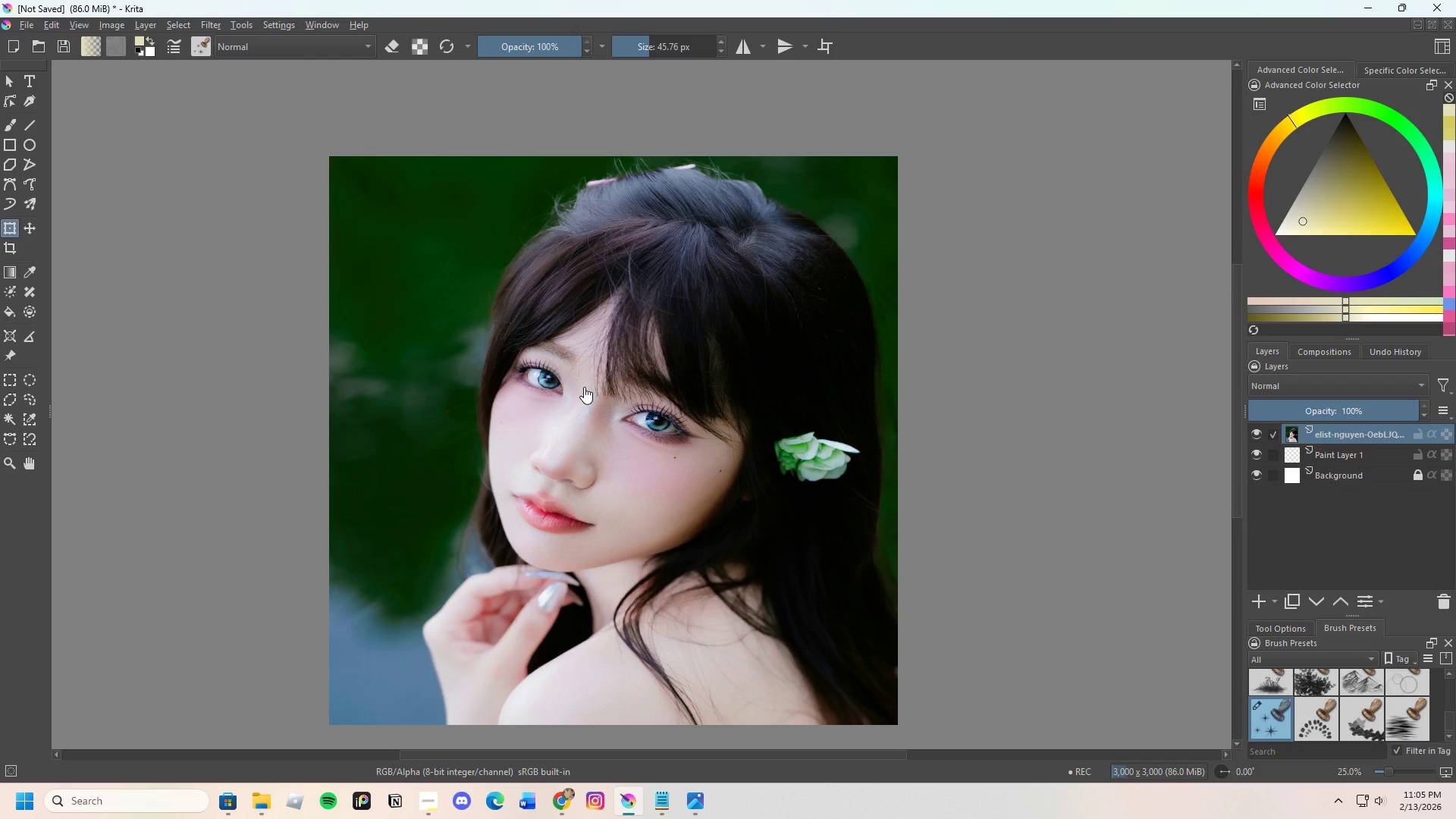 
scroll: coordinate [584, 387], scroll_direction: down, amount: 1.0
 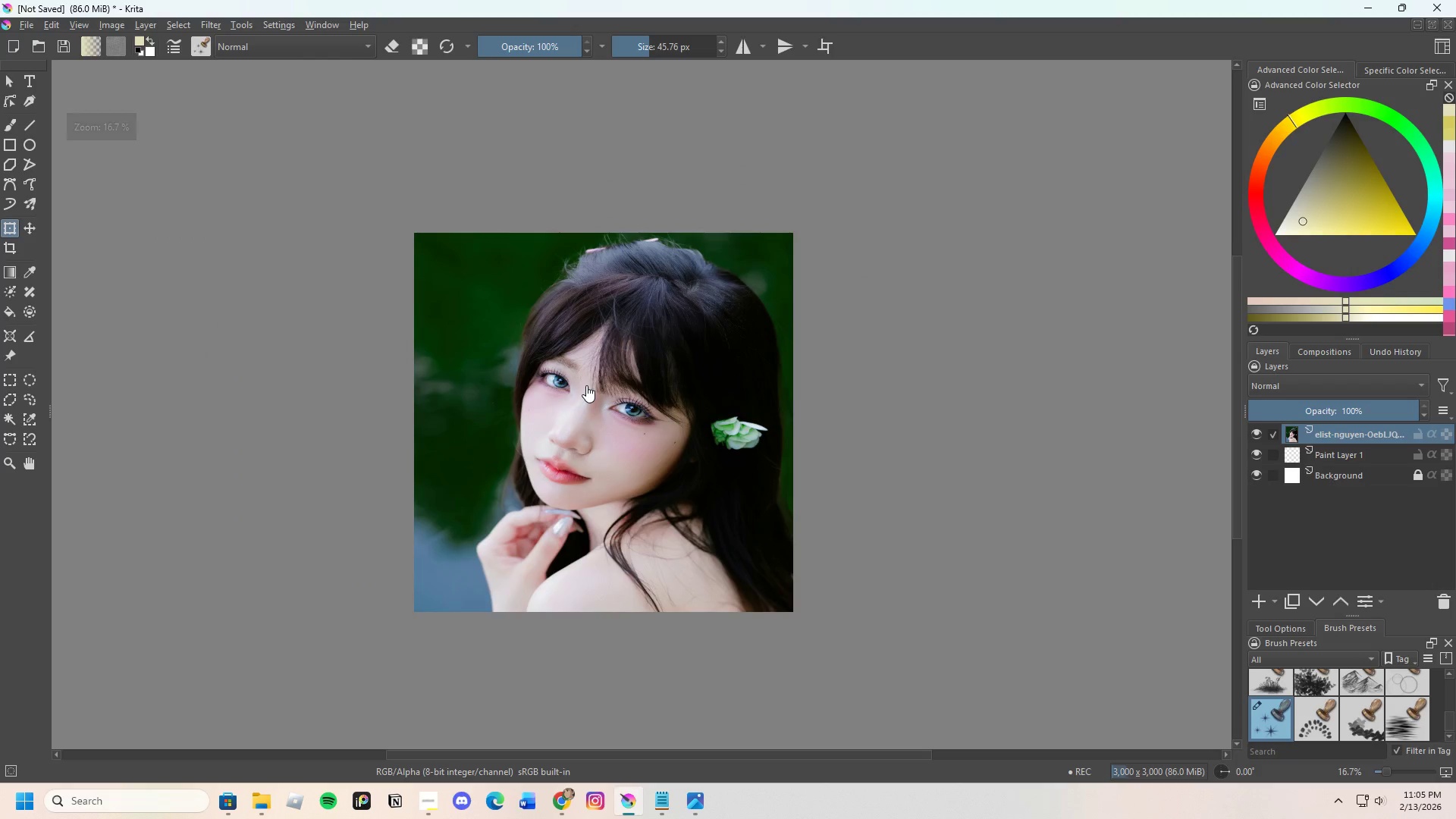 
scroll: coordinate [586, 385], scroll_direction: up, amount: 1.0
 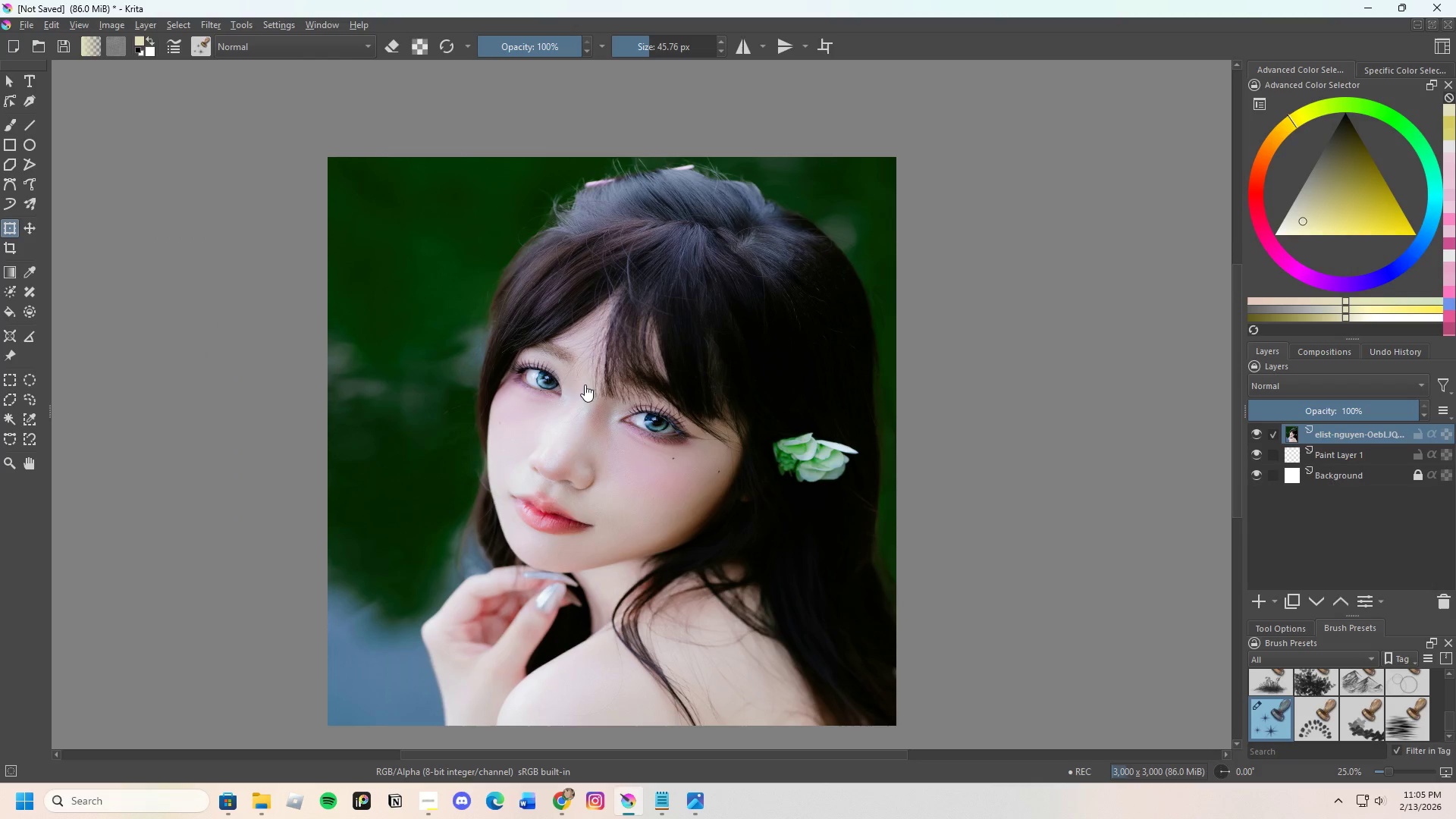 
scroll: coordinate [543, 372], scroll_direction: down, amount: 1.0
 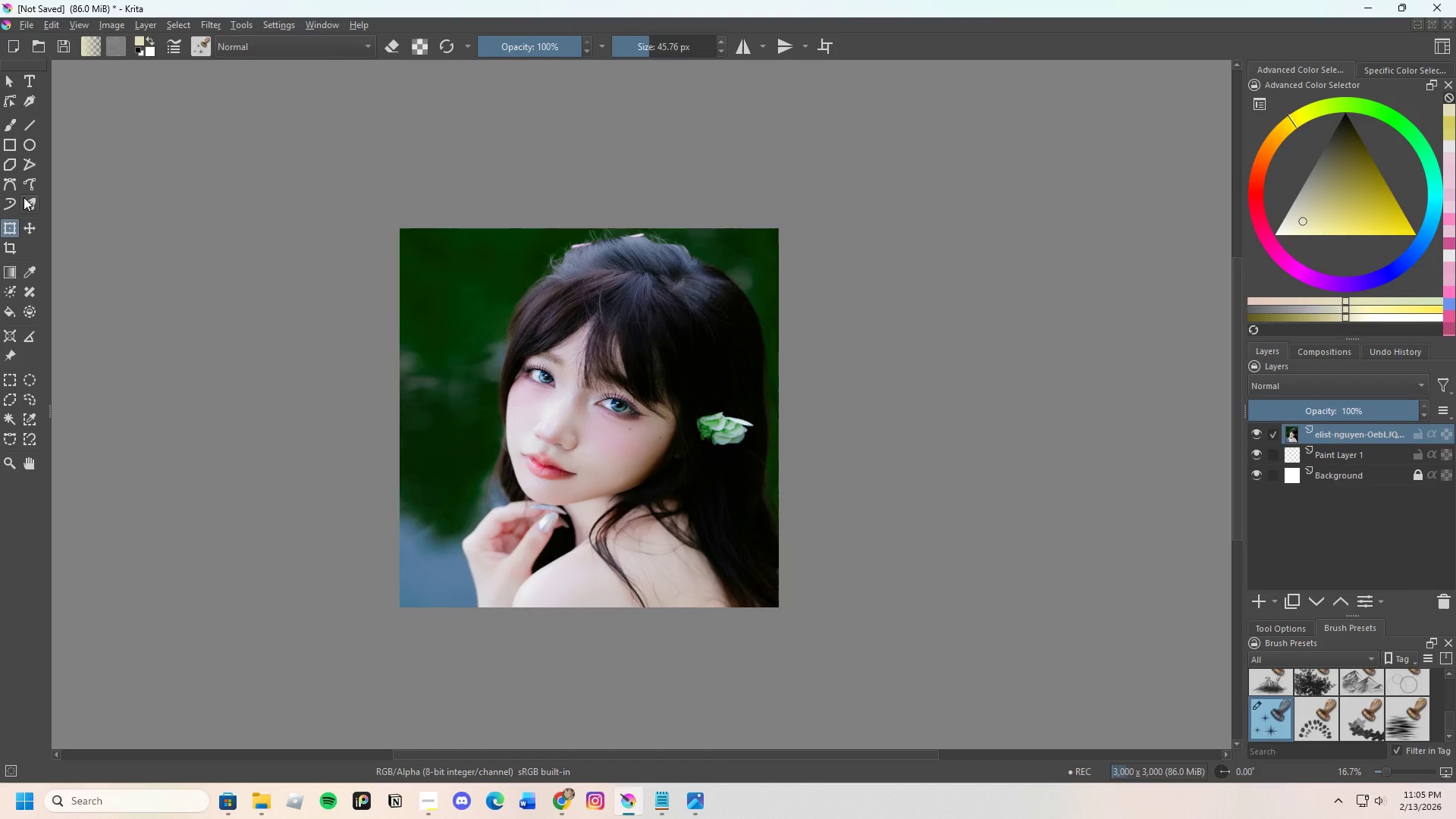 
wait(5.13)
 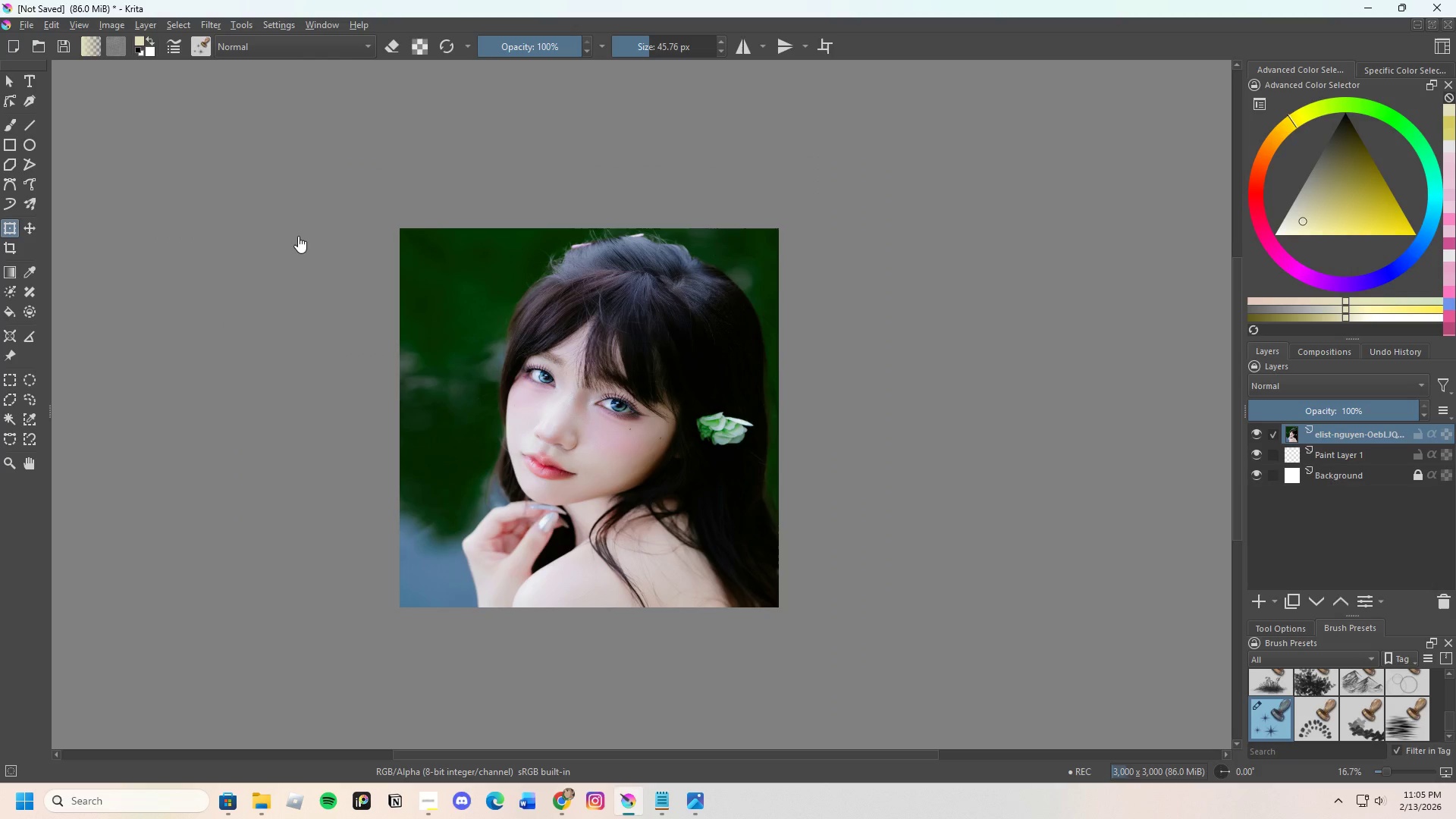 
left_click([9, 231])
 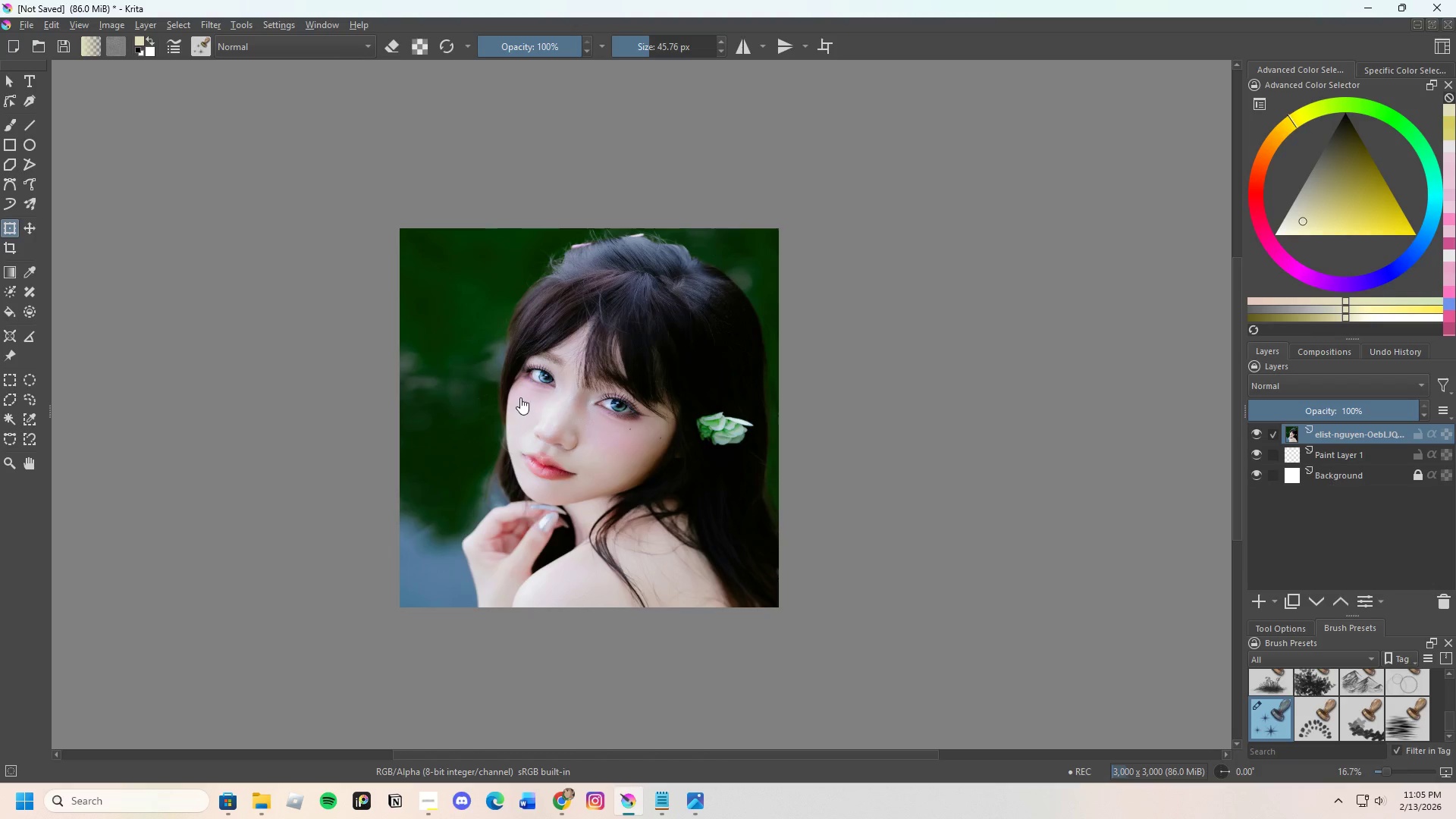 
scroll: coordinate [519, 384], scroll_direction: down, amount: 2.0
 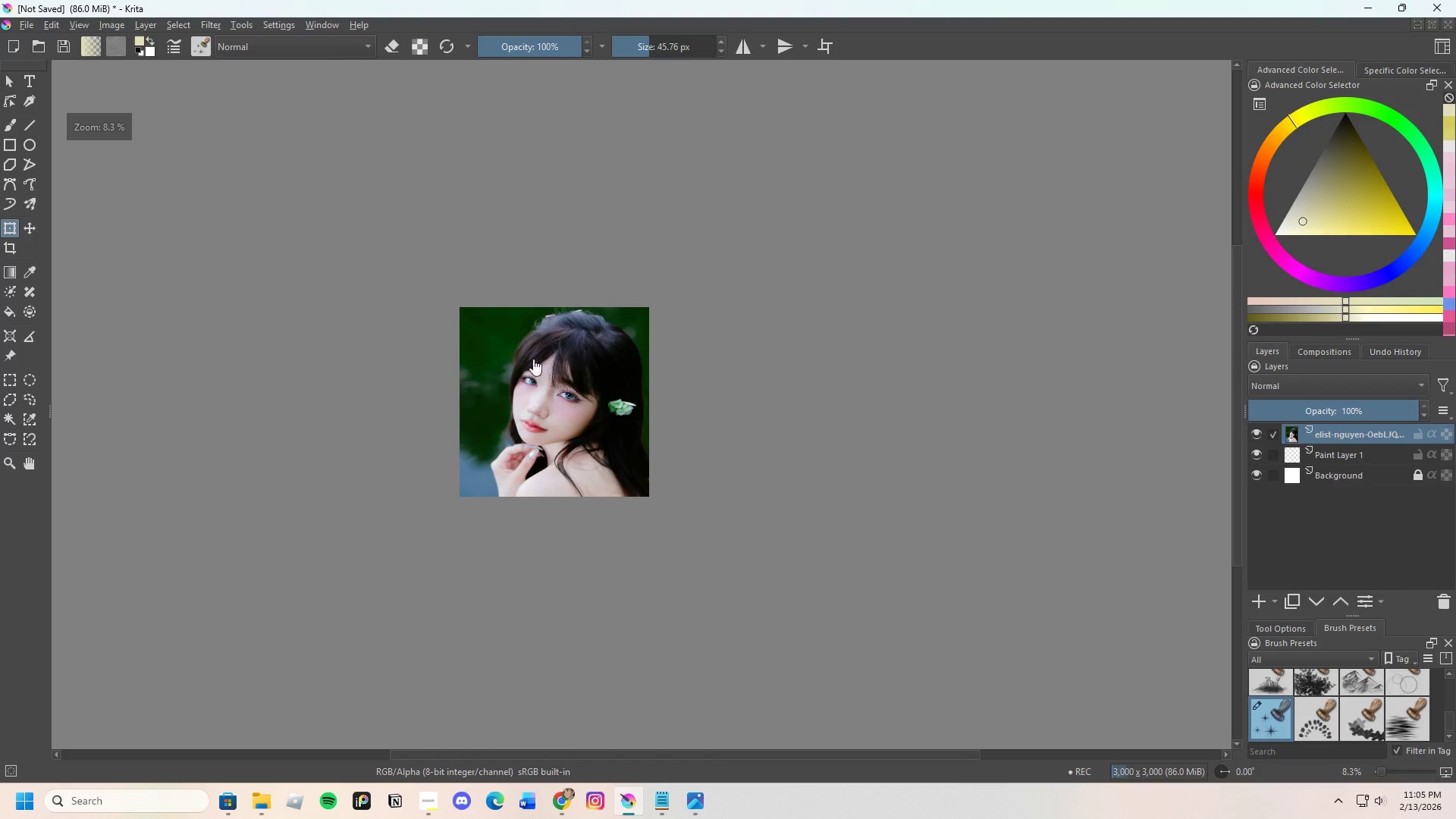 
left_click([542, 367])
 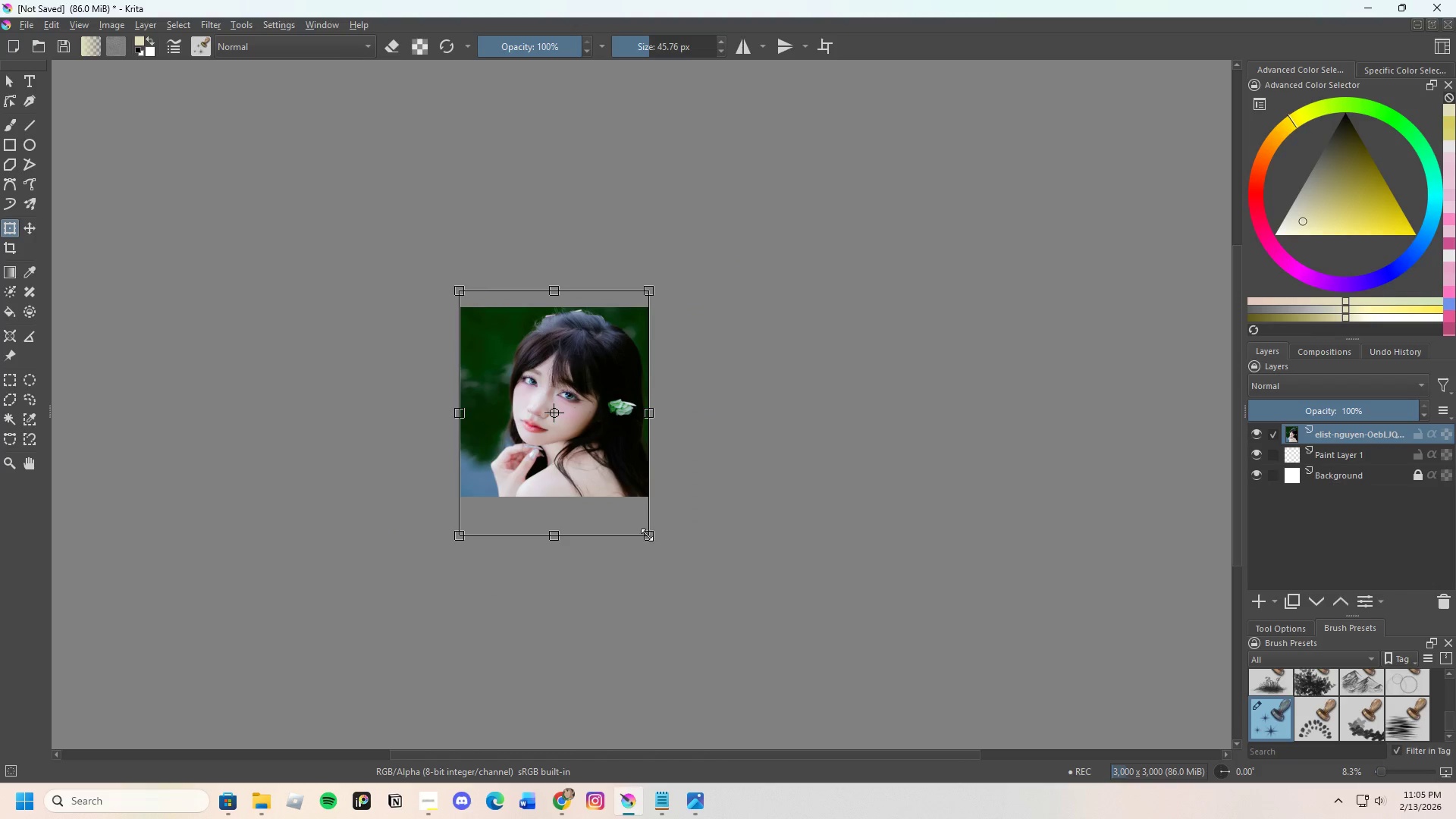 
left_click_drag(start_coordinate=[650, 535], to_coordinate=[661, 516])
 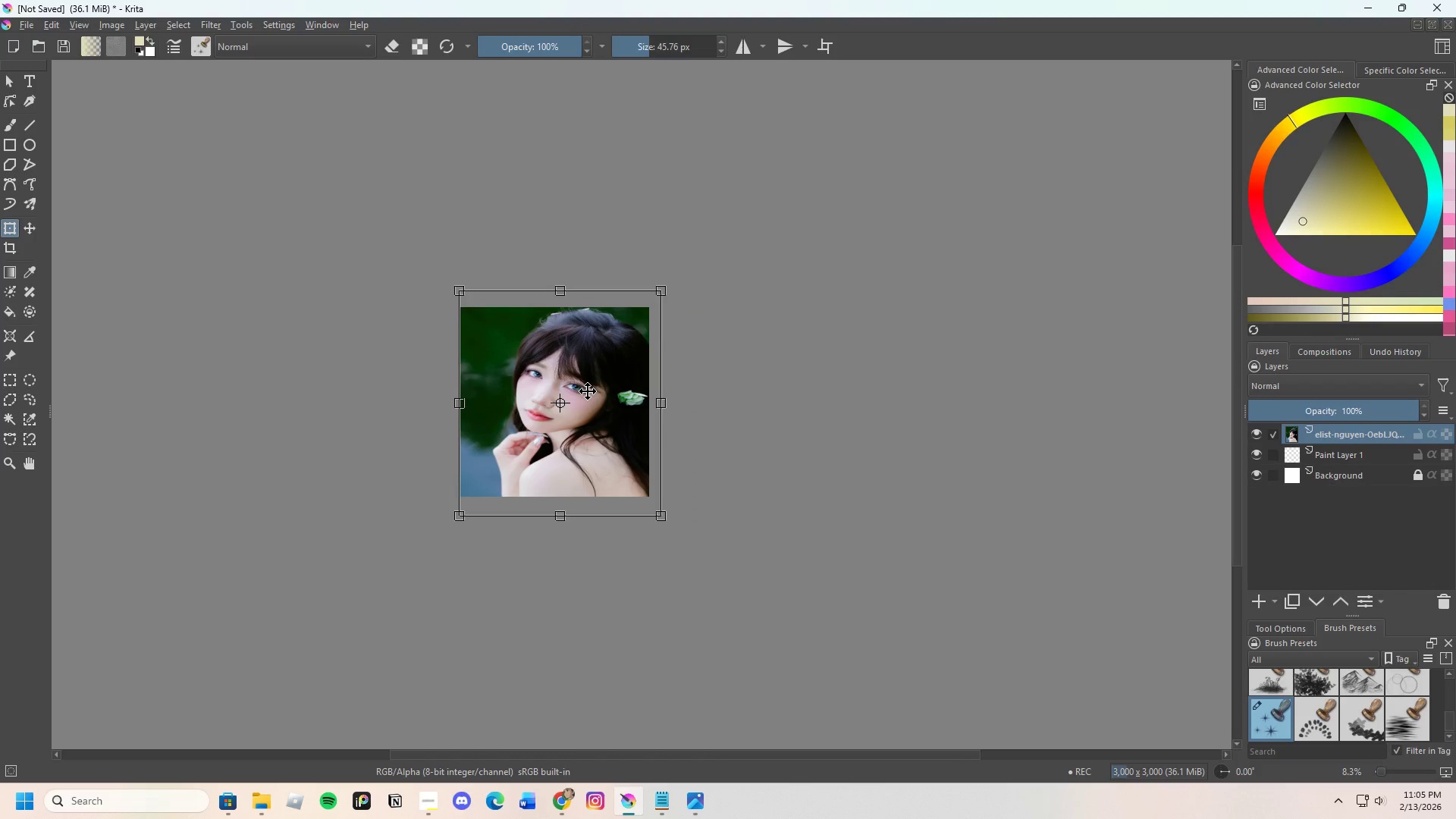 
left_click_drag(start_coordinate=[588, 391], to_coordinate=[593, 408])
 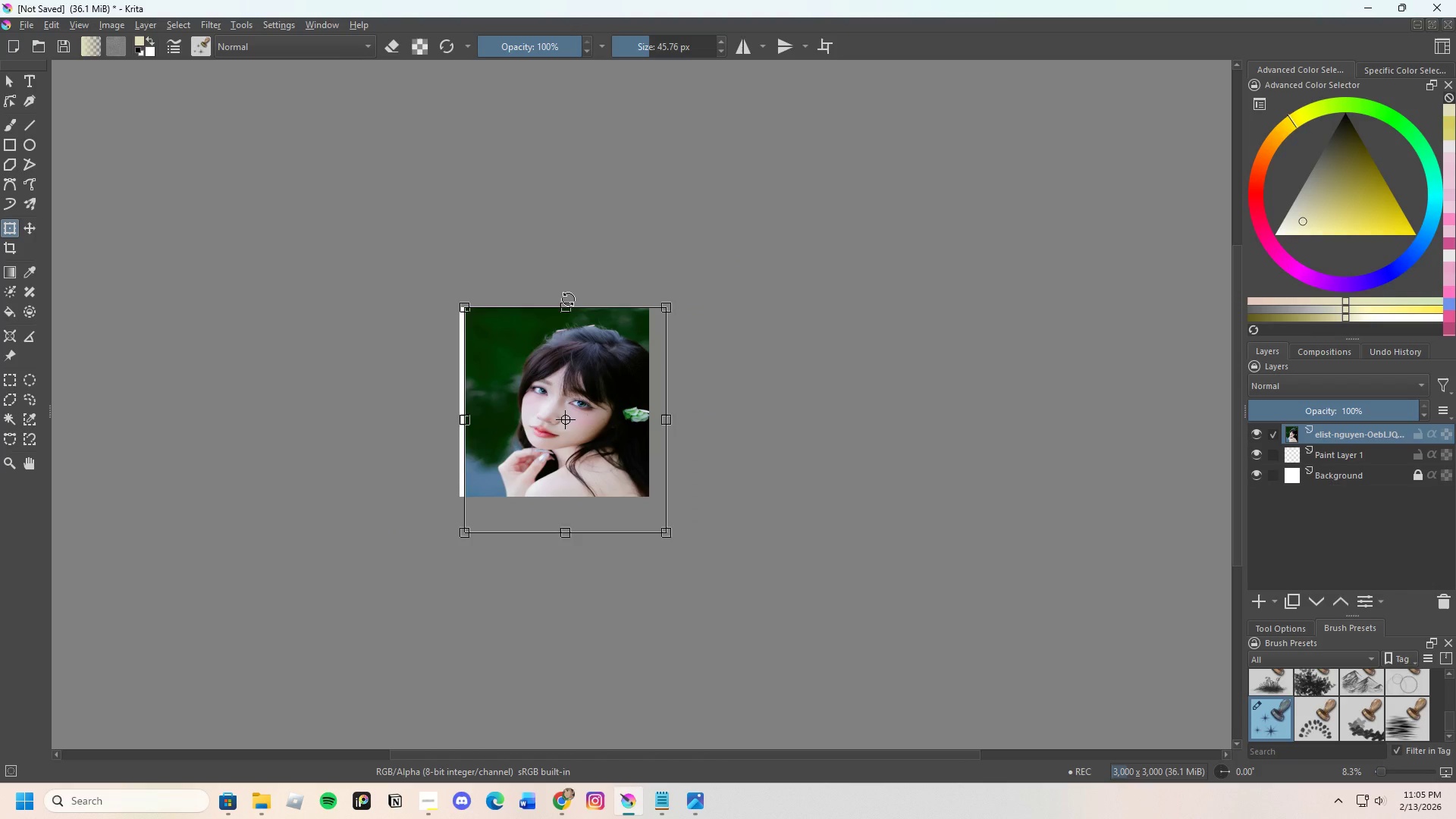 
left_click_drag(start_coordinate=[568, 299], to_coordinate=[567, 274])
 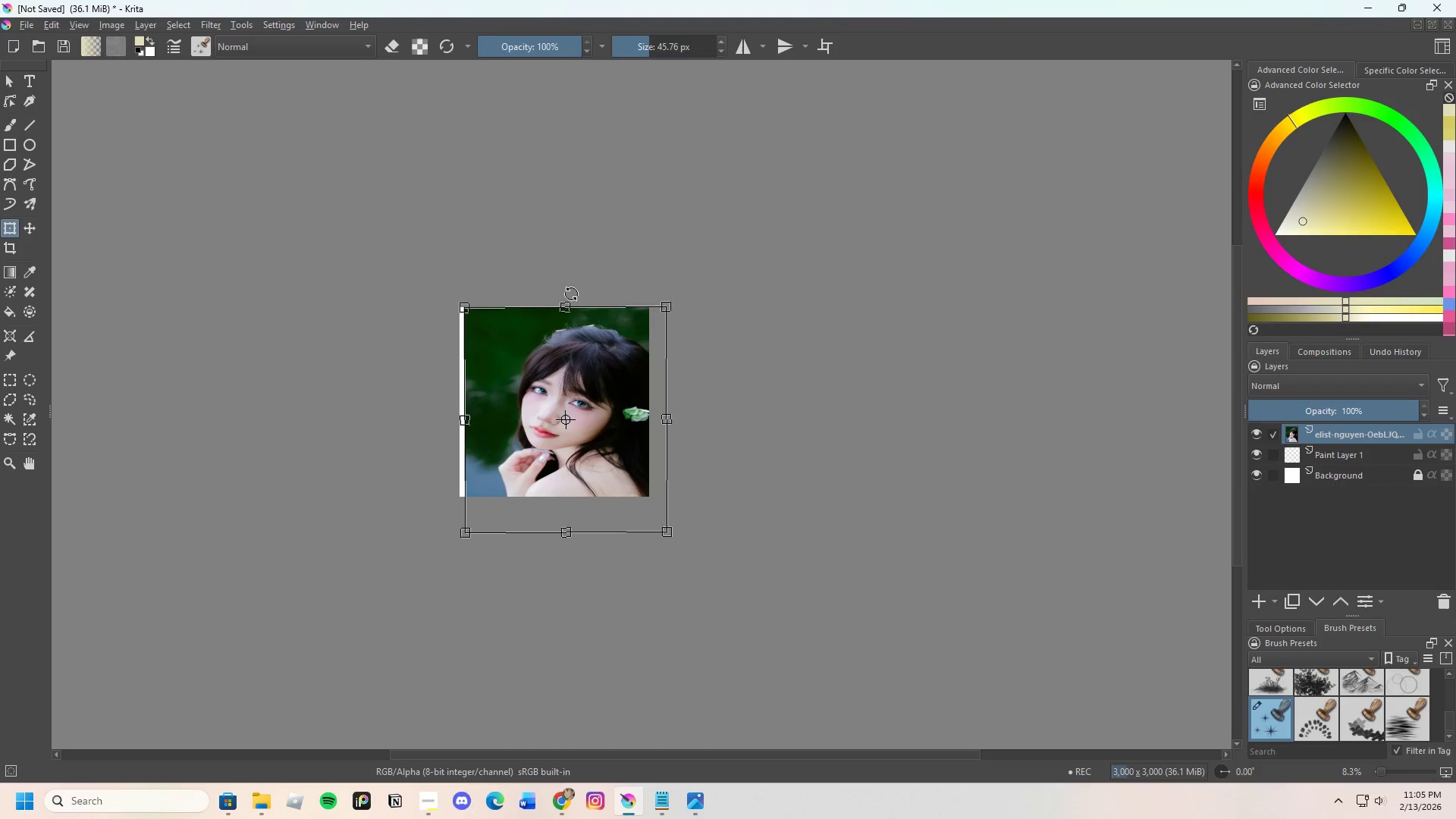 
left_click_drag(start_coordinate=[574, 290], to_coordinate=[576, 283])
 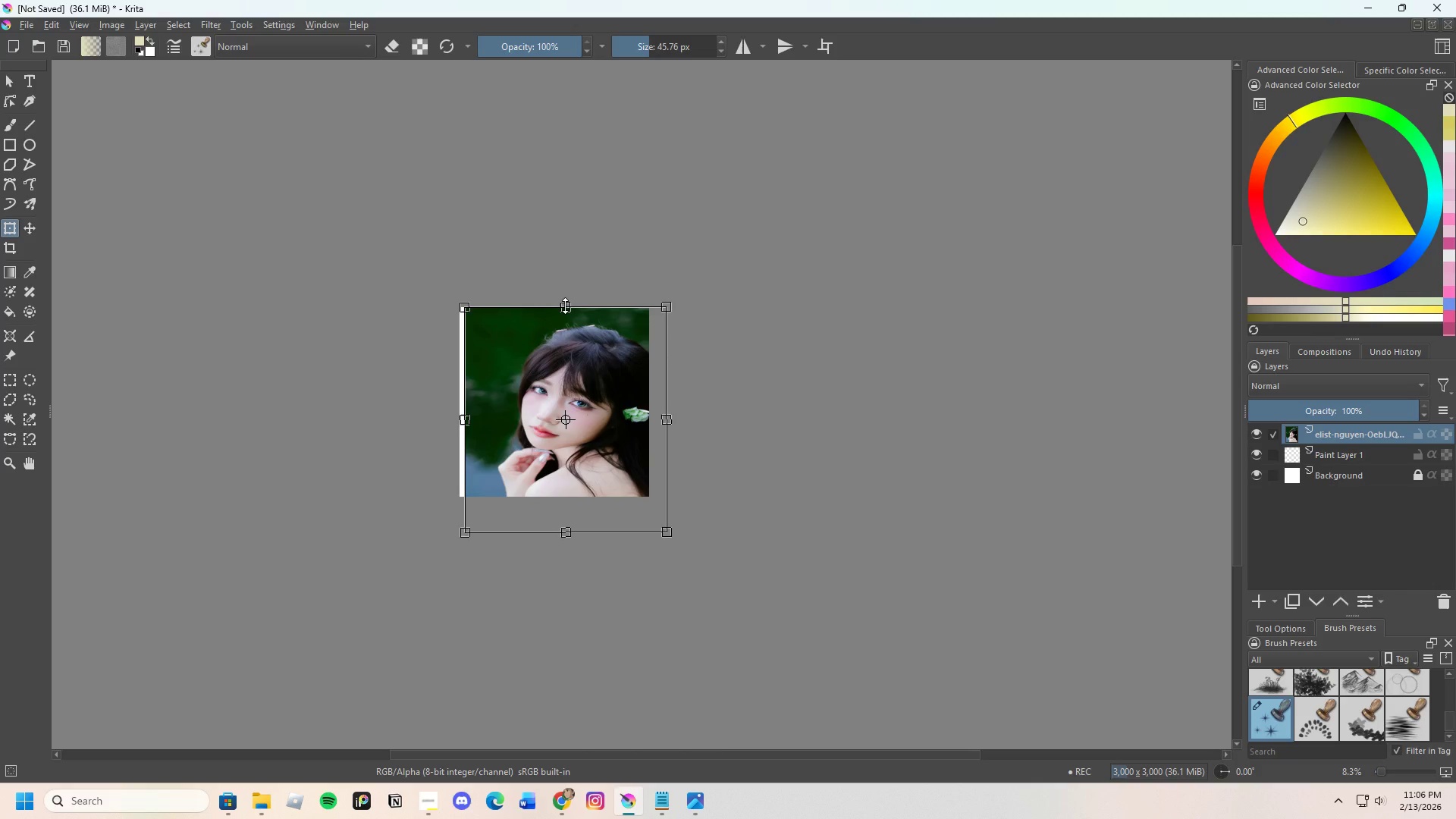 
left_click_drag(start_coordinate=[565, 306], to_coordinate=[566, 296])
 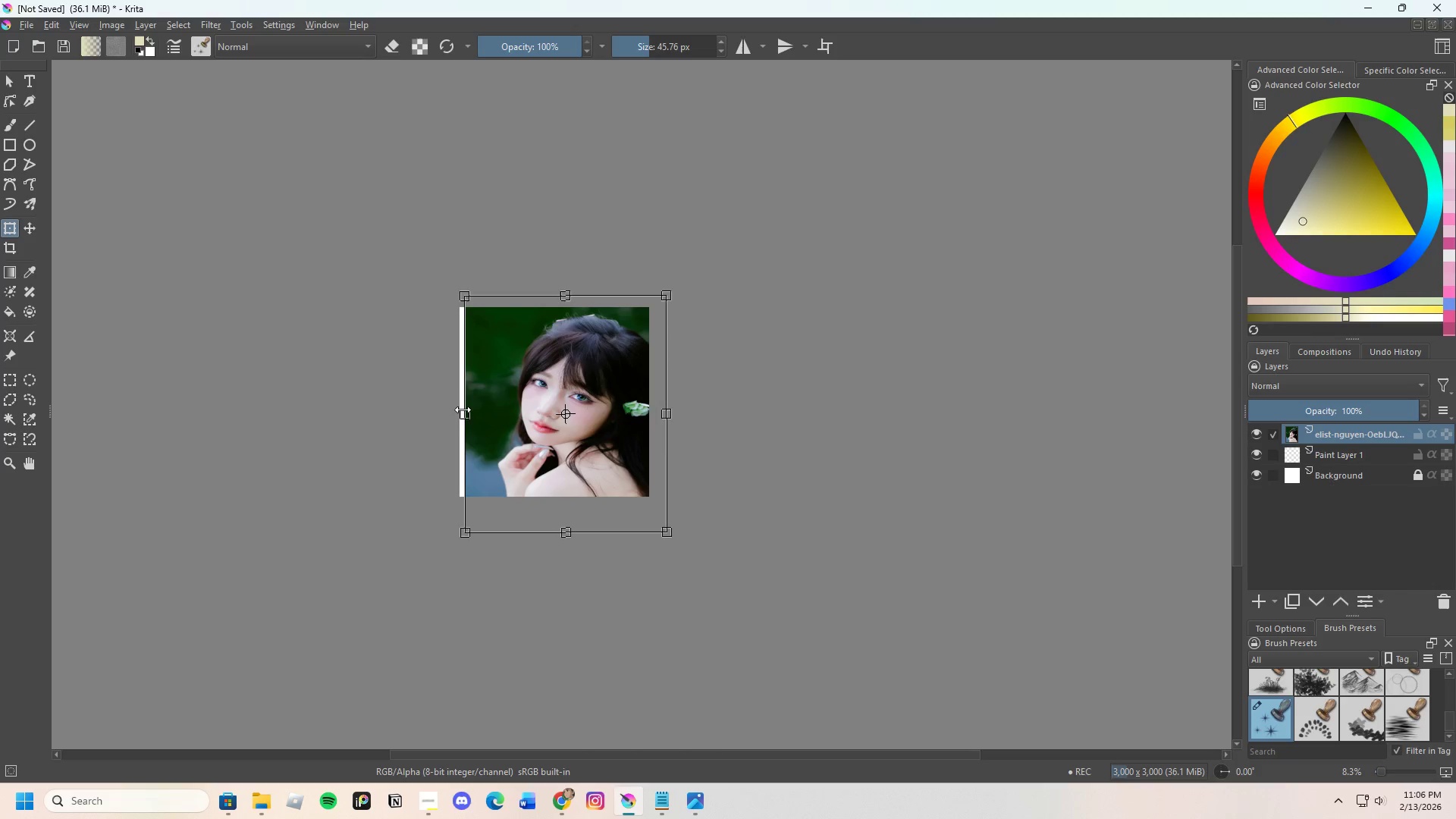 
left_click_drag(start_coordinate=[461, 412], to_coordinate=[454, 412])
 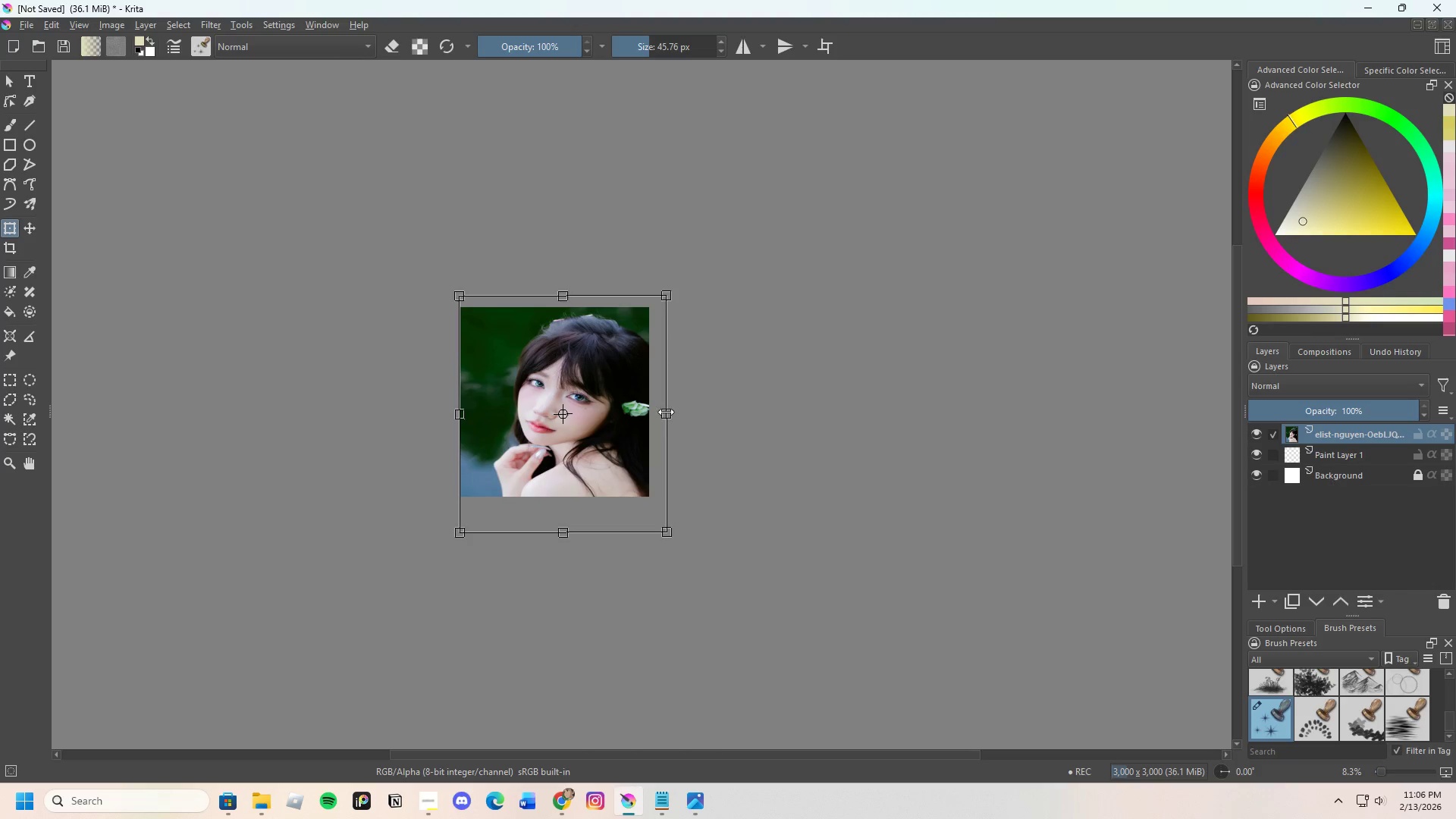 
left_click_drag(start_coordinate=[666, 414], to_coordinate=[647, 419])
 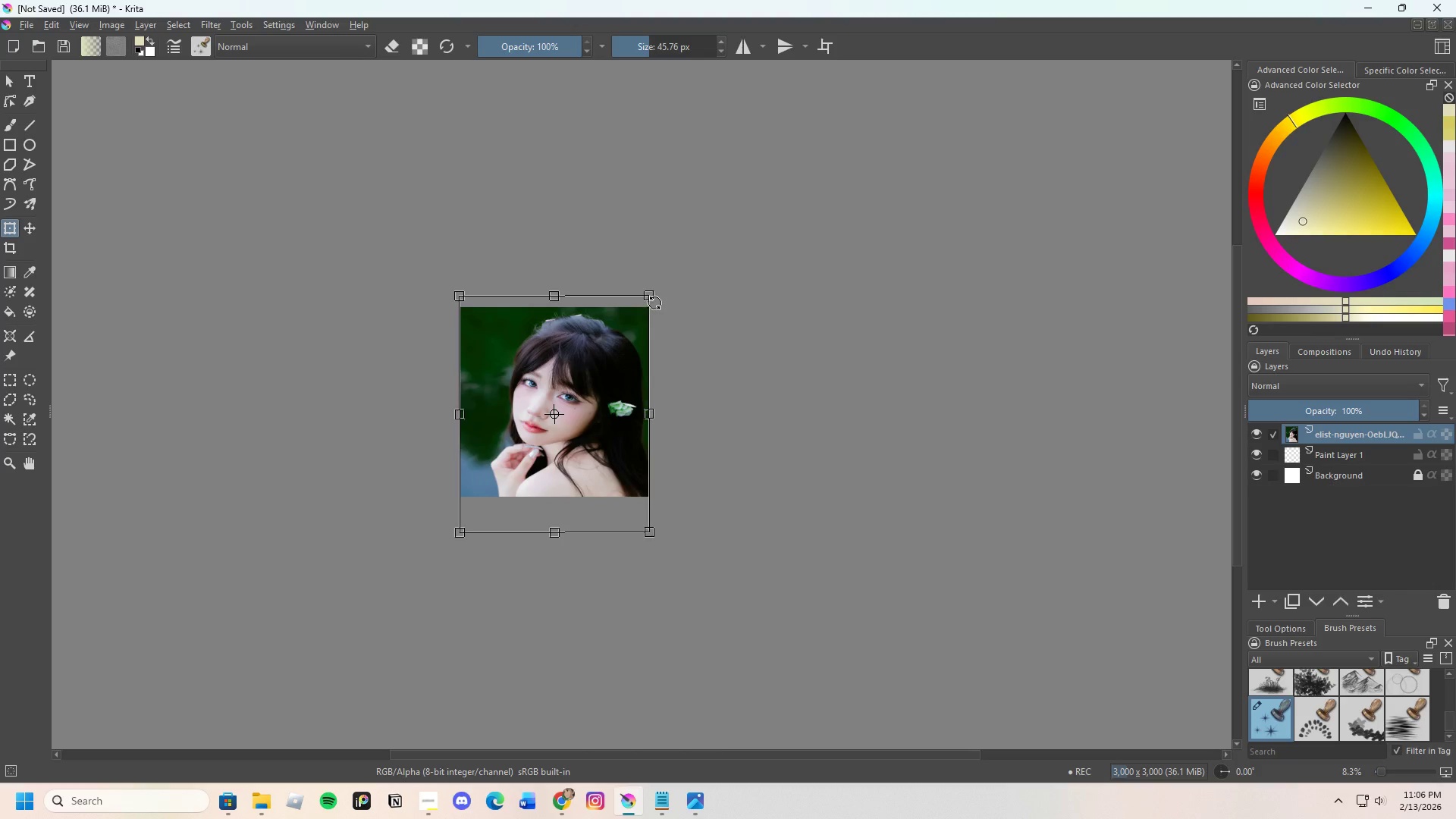 
left_click_drag(start_coordinate=[648, 292], to_coordinate=[634, 279])
 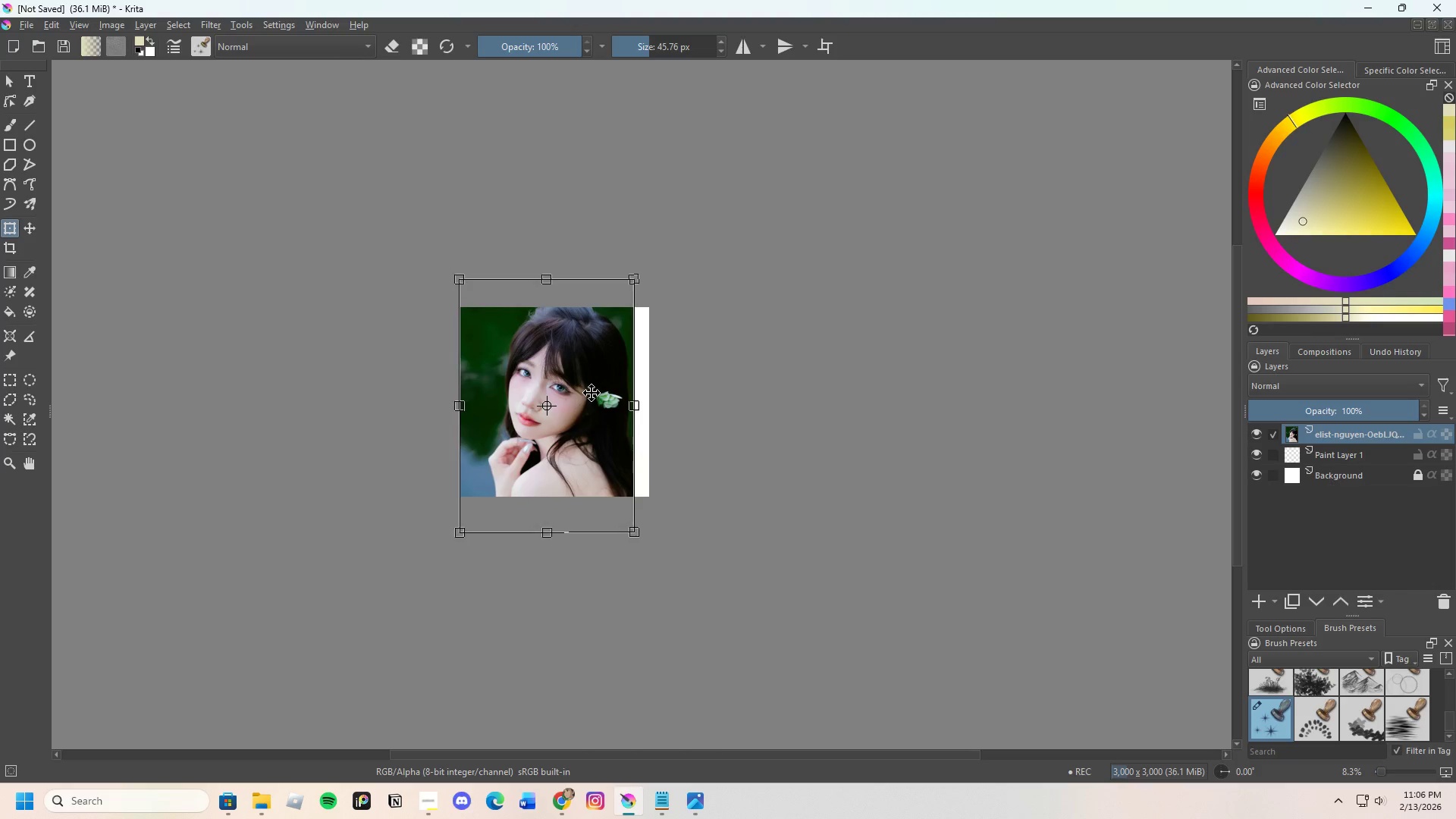 
left_click_drag(start_coordinate=[592, 393], to_coordinate=[600, 396])
 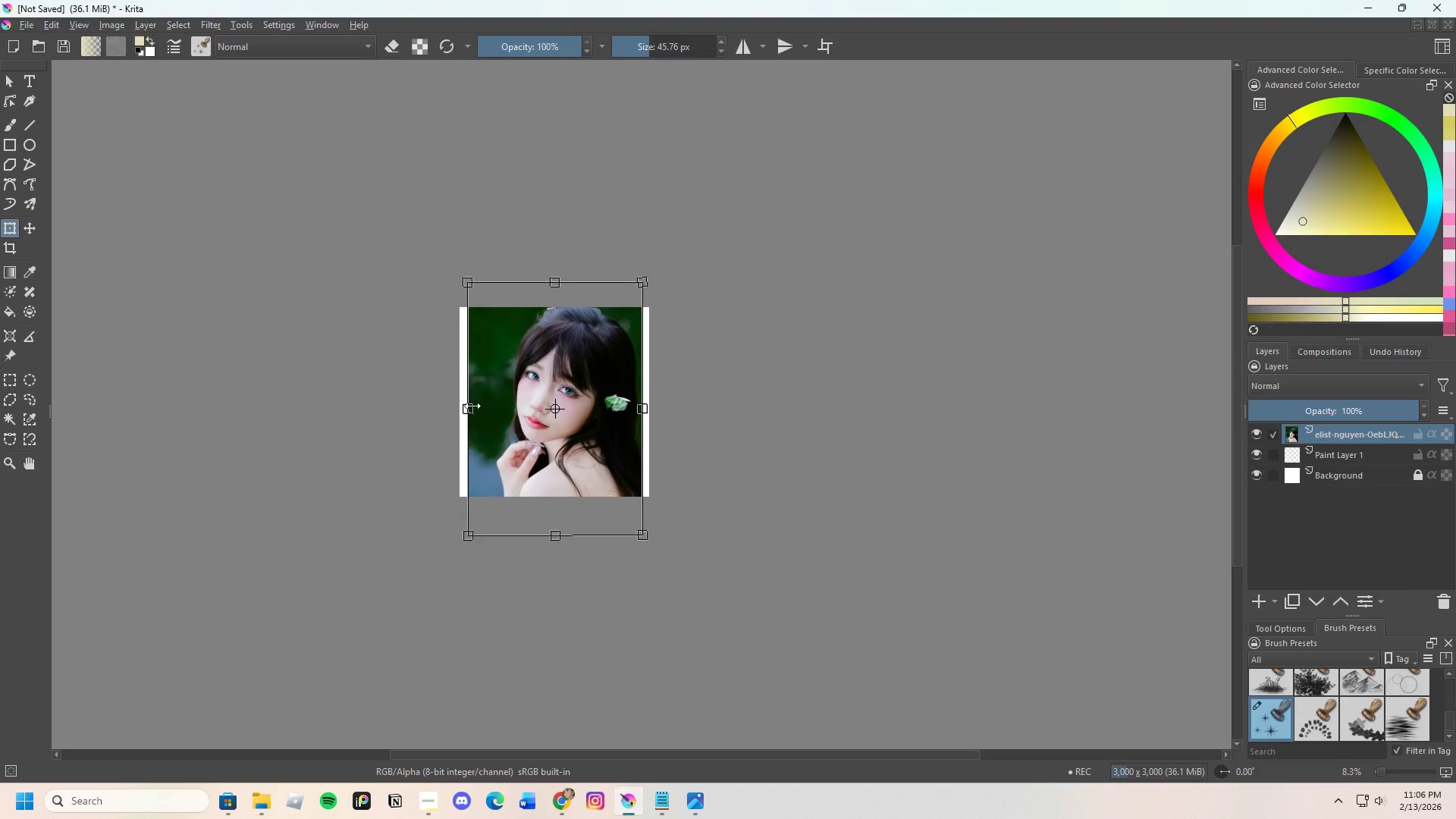 
left_click_drag(start_coordinate=[470, 406], to_coordinate=[462, 408])
 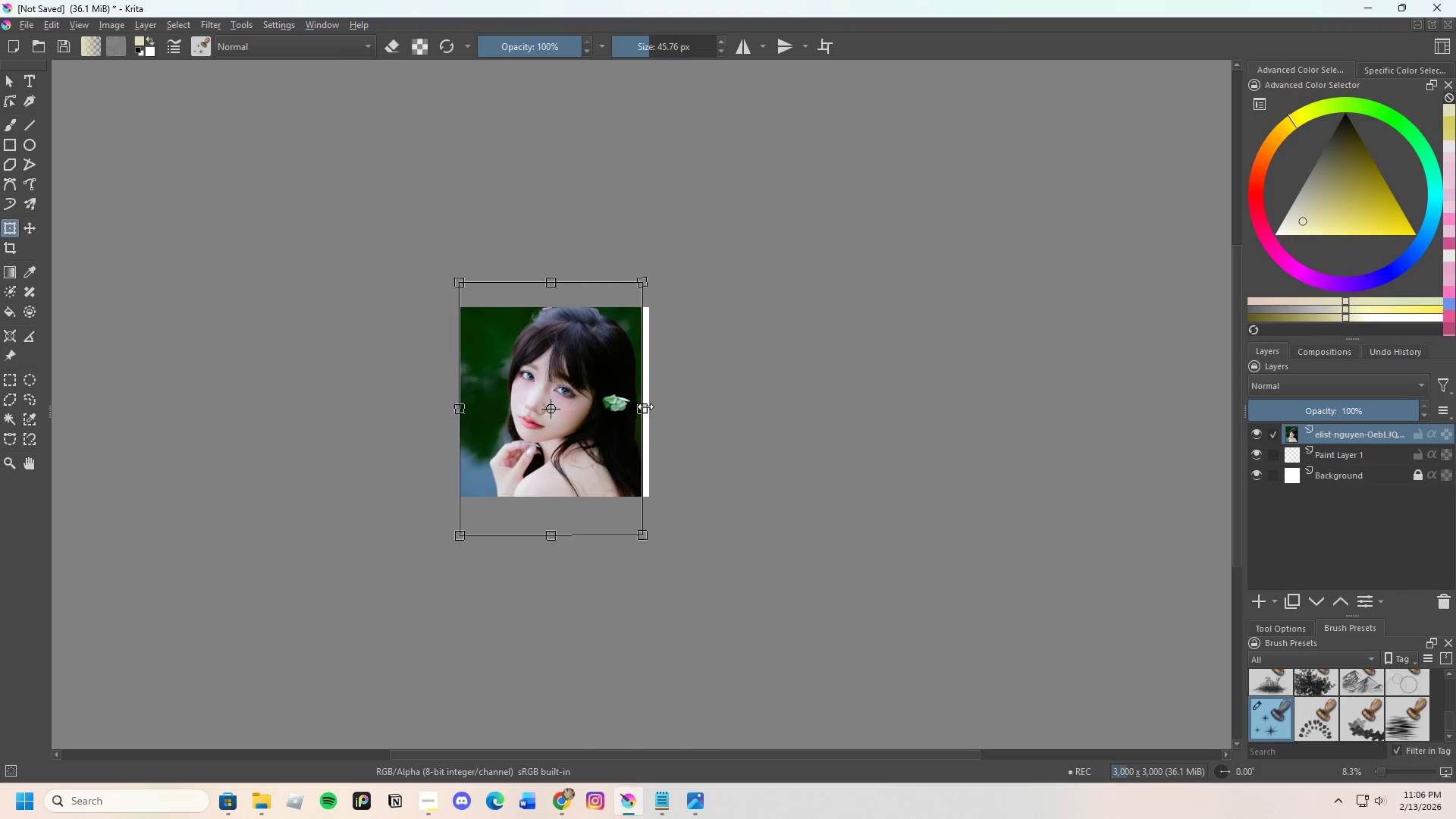 
left_click_drag(start_coordinate=[646, 405], to_coordinate=[650, 405])
 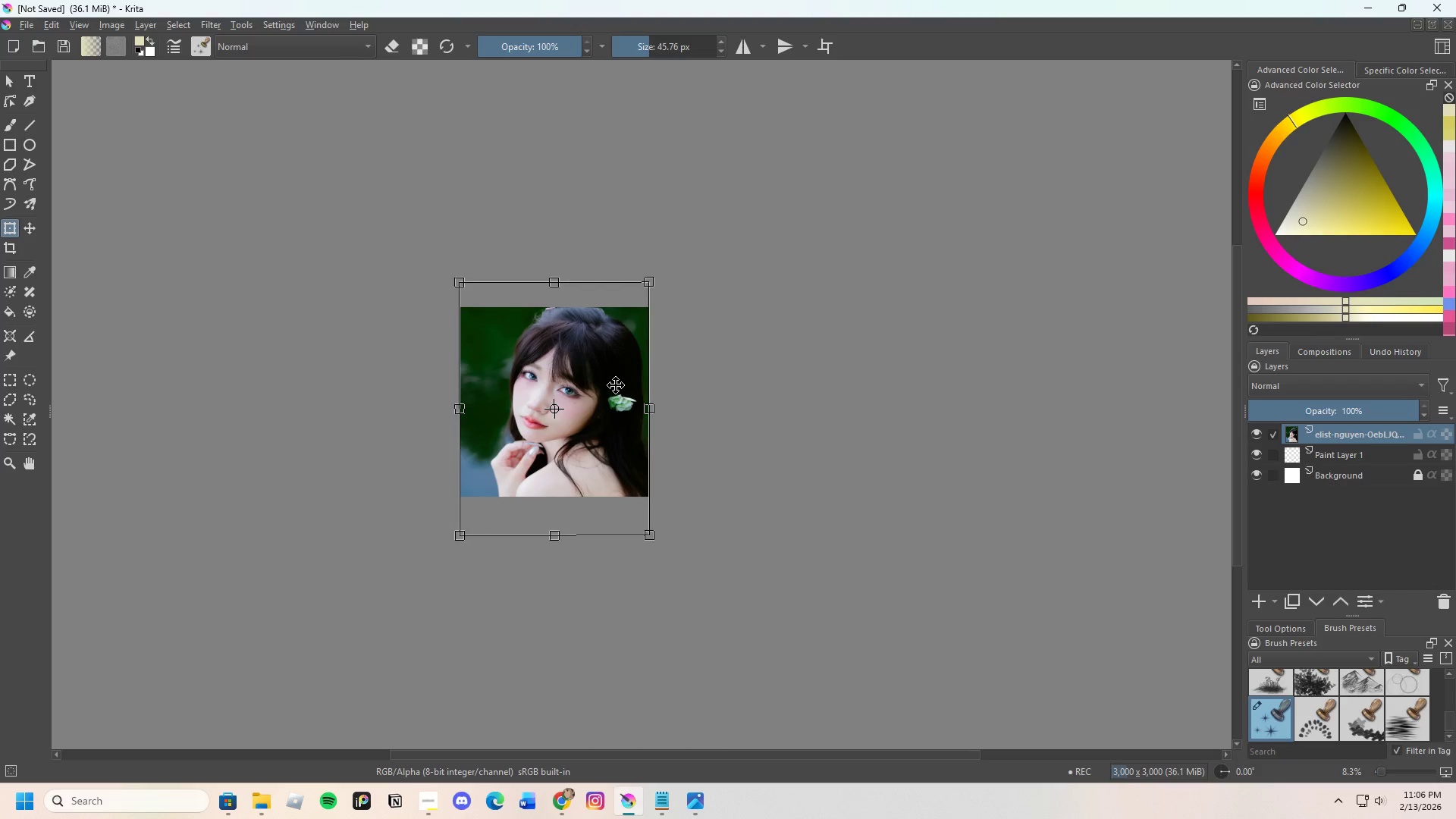 
left_click_drag(start_coordinate=[615, 384], to_coordinate=[614, 393])
 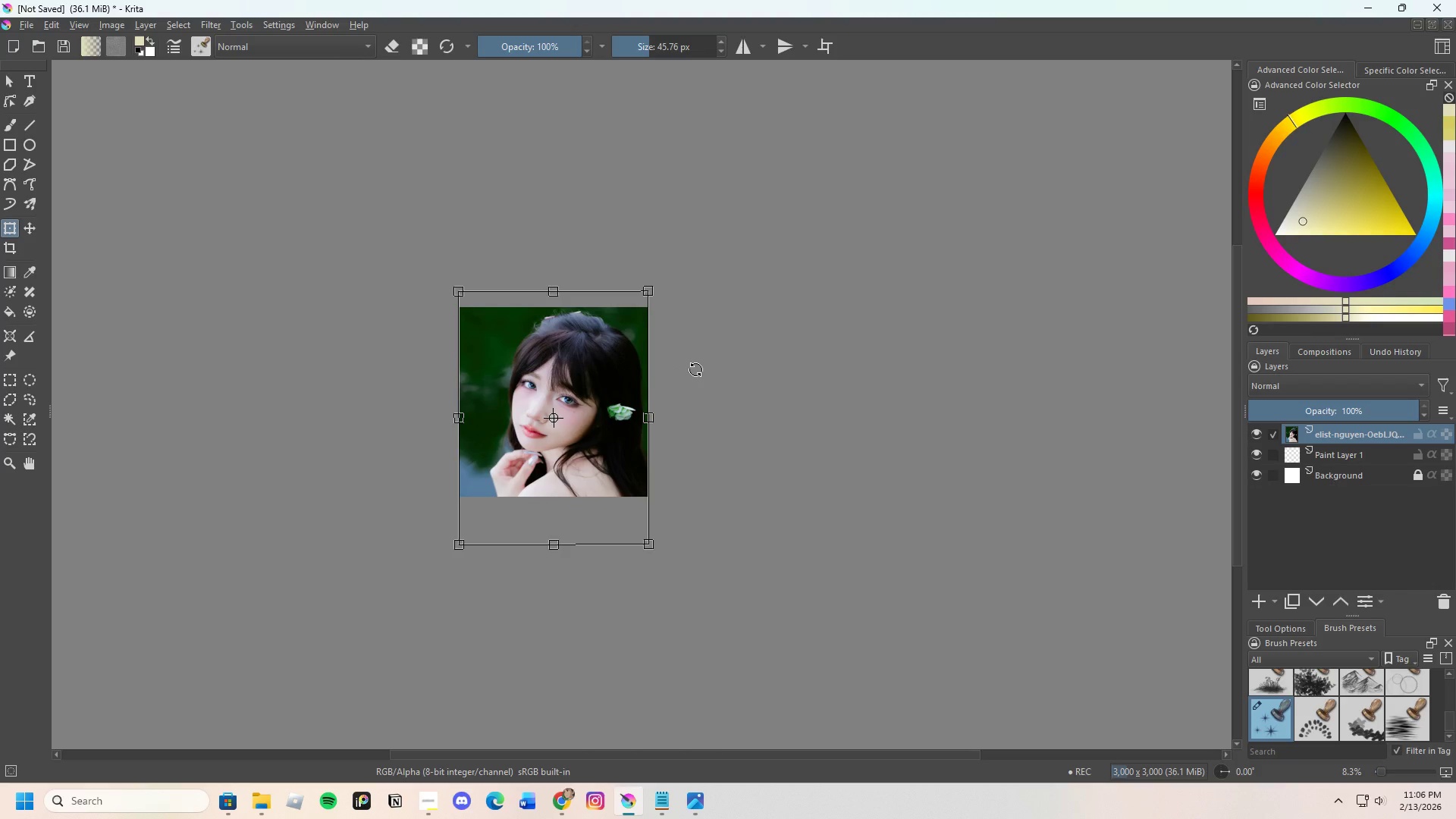 
key(Enter)
 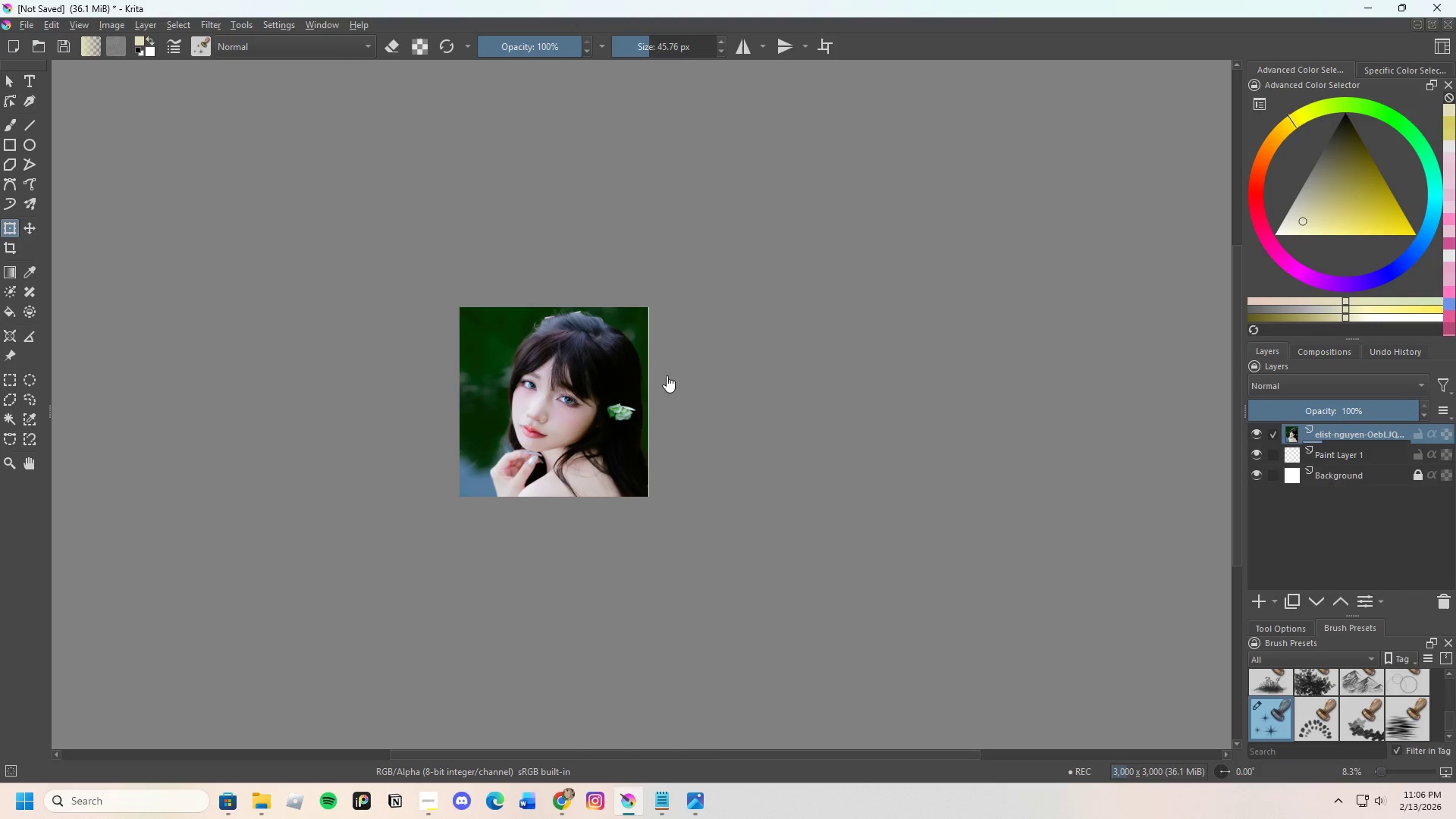 
left_click([598, 395])
 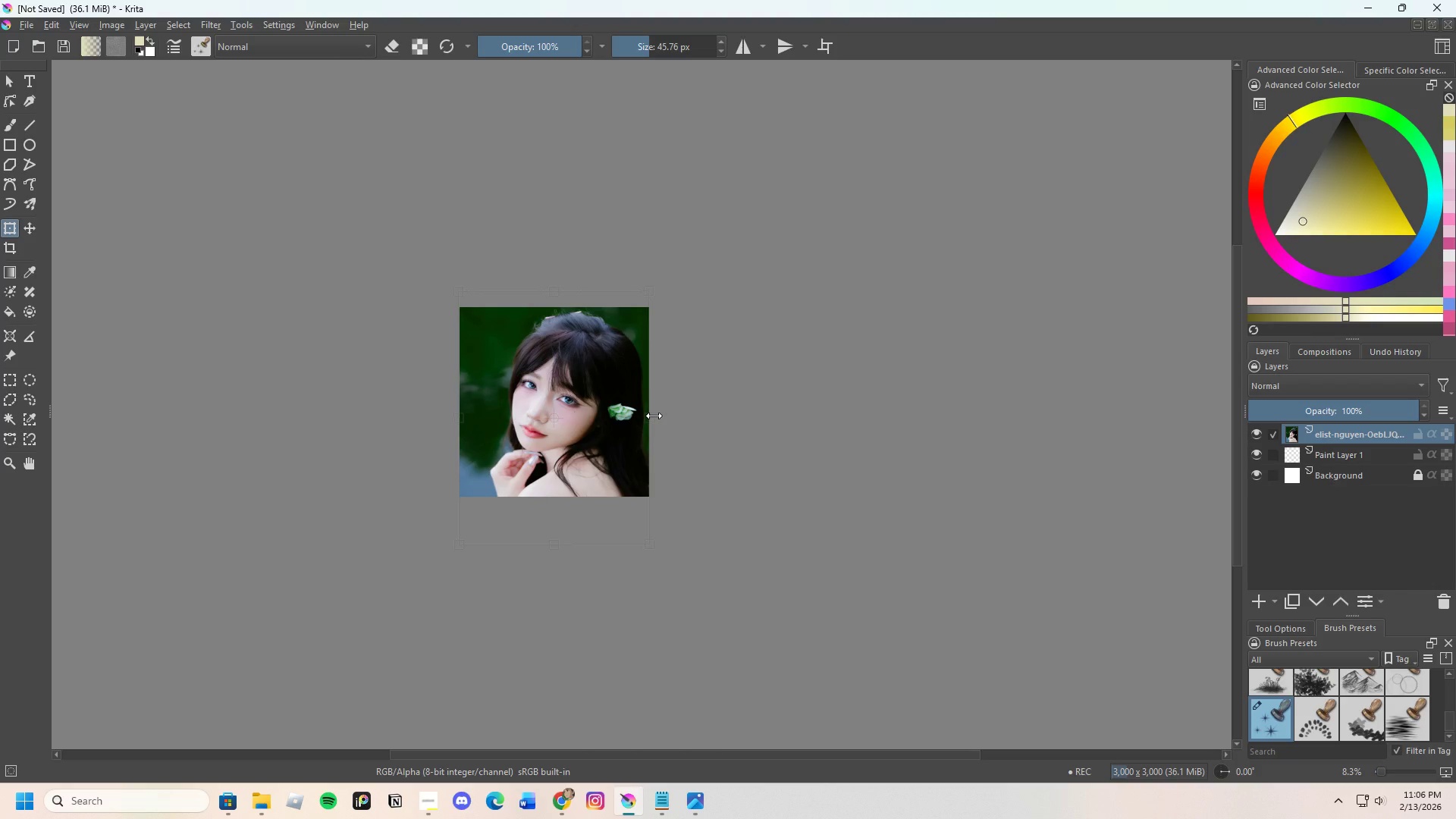 
left_click_drag(start_coordinate=[654, 416], to_coordinate=[652, 410])
 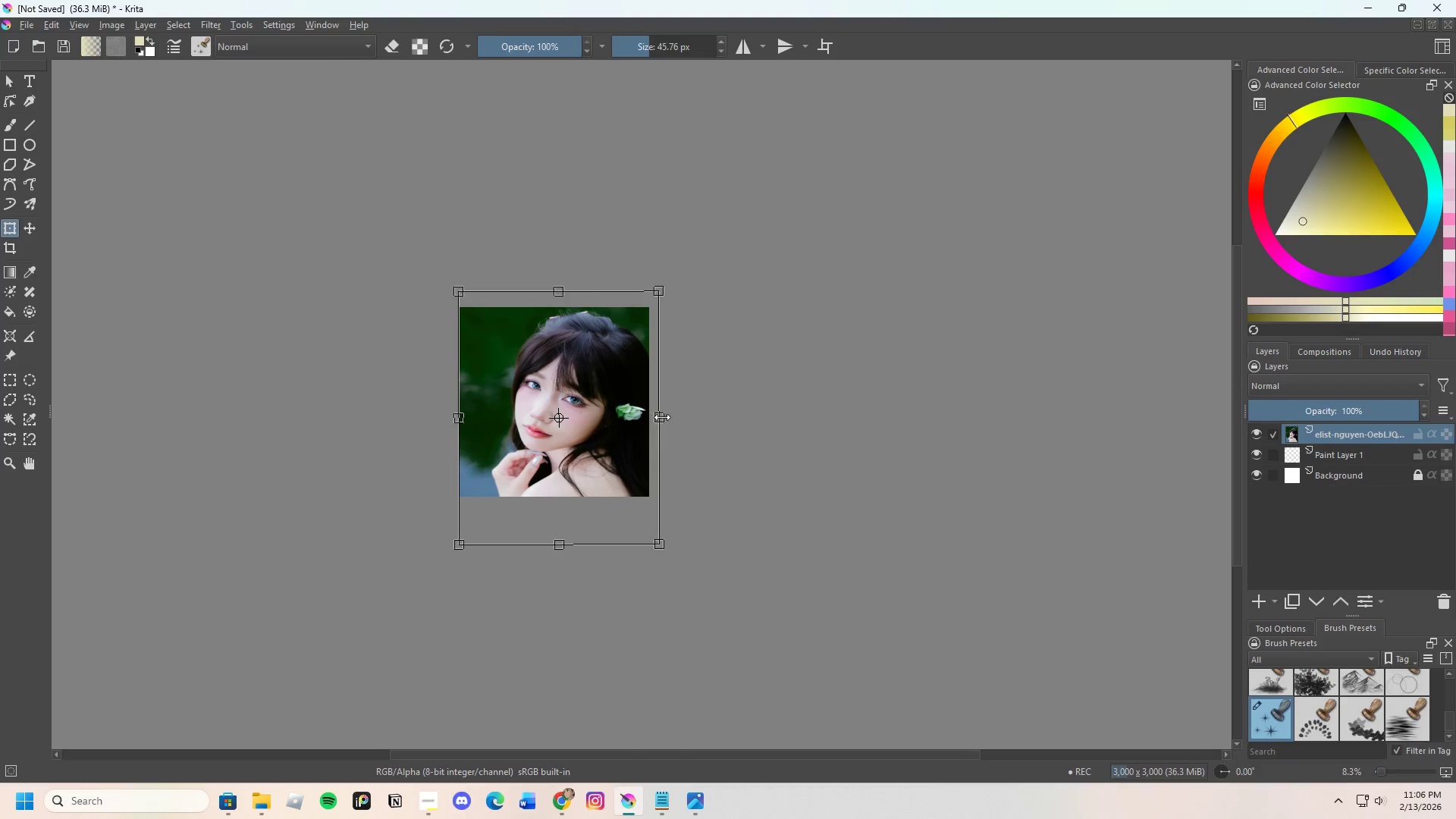 
left_click_drag(start_coordinate=[663, 418], to_coordinate=[648, 415])
 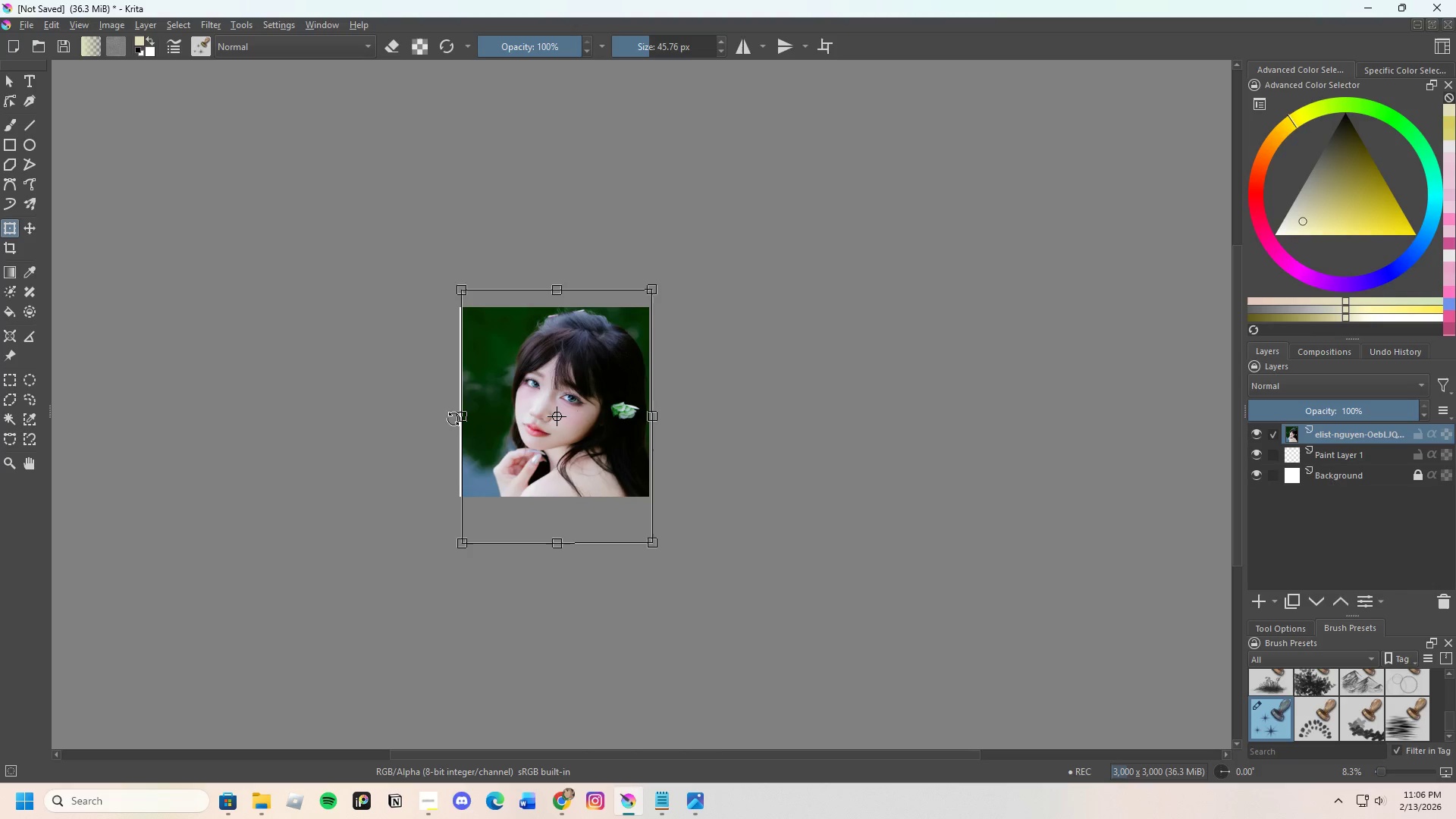 
left_click_drag(start_coordinate=[457, 417], to_coordinate=[453, 415])
 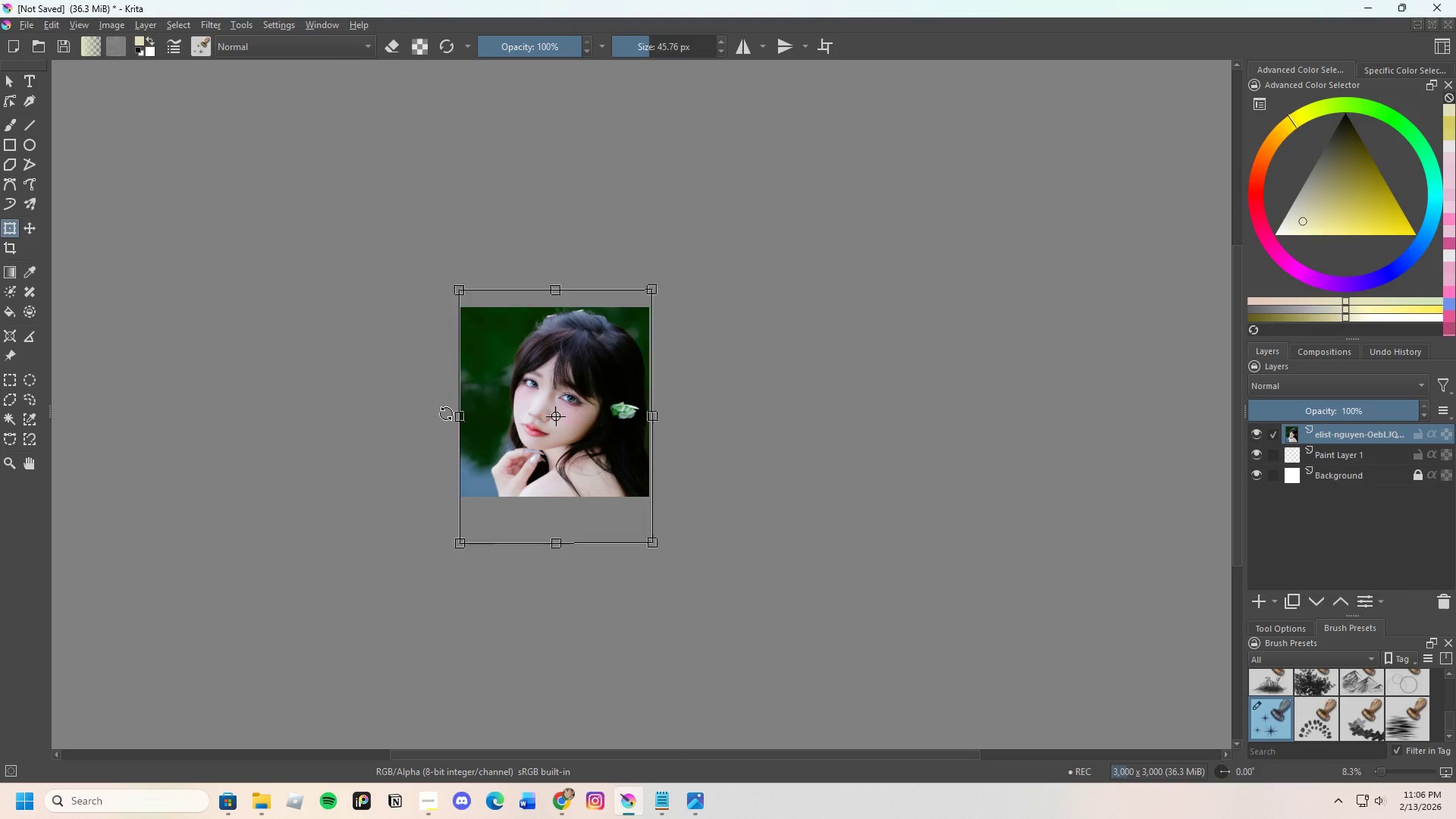 
key(Enter)
 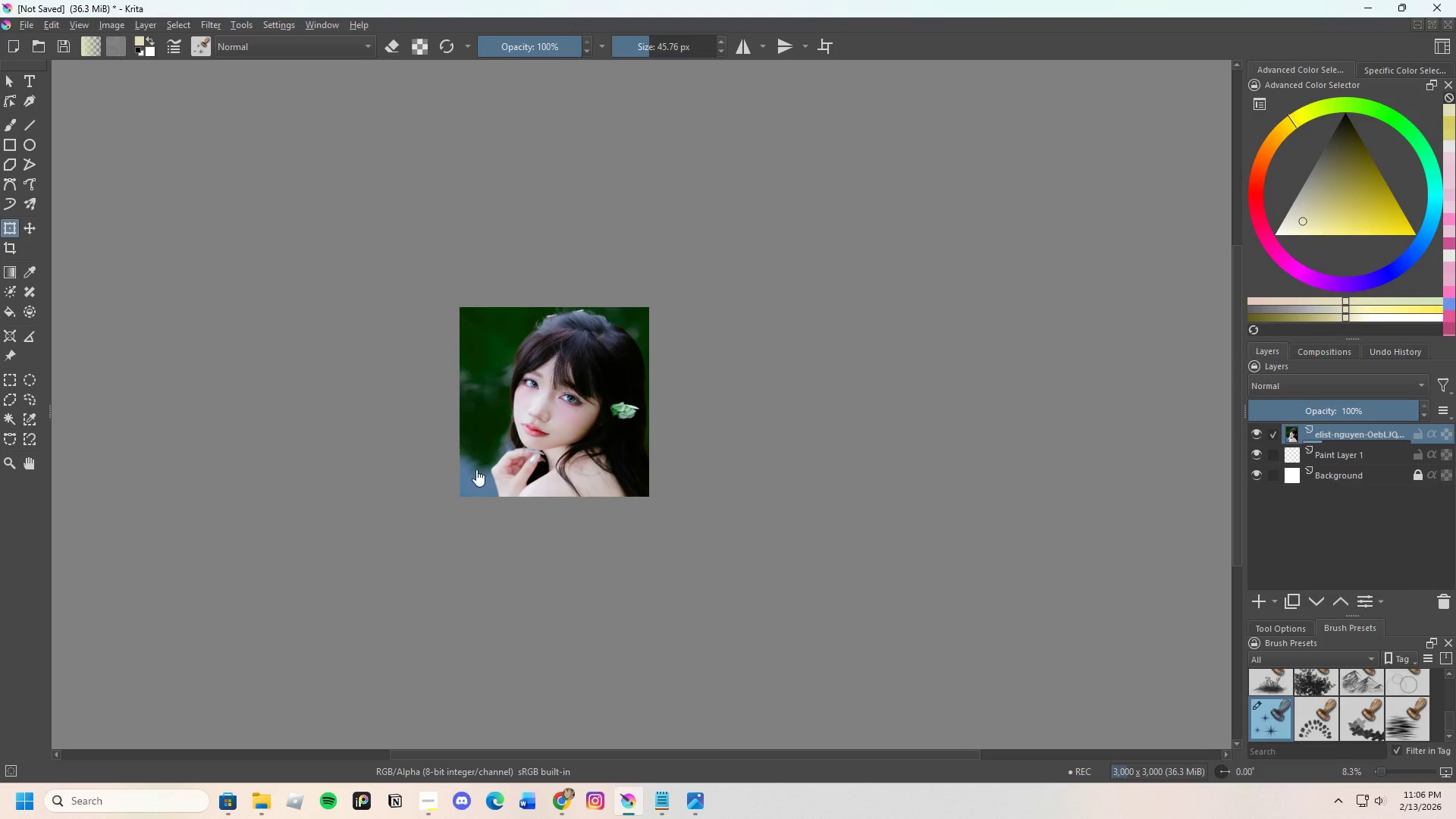 
scroll: coordinate [587, 360], scroll_direction: up, amount: 2.0
 